 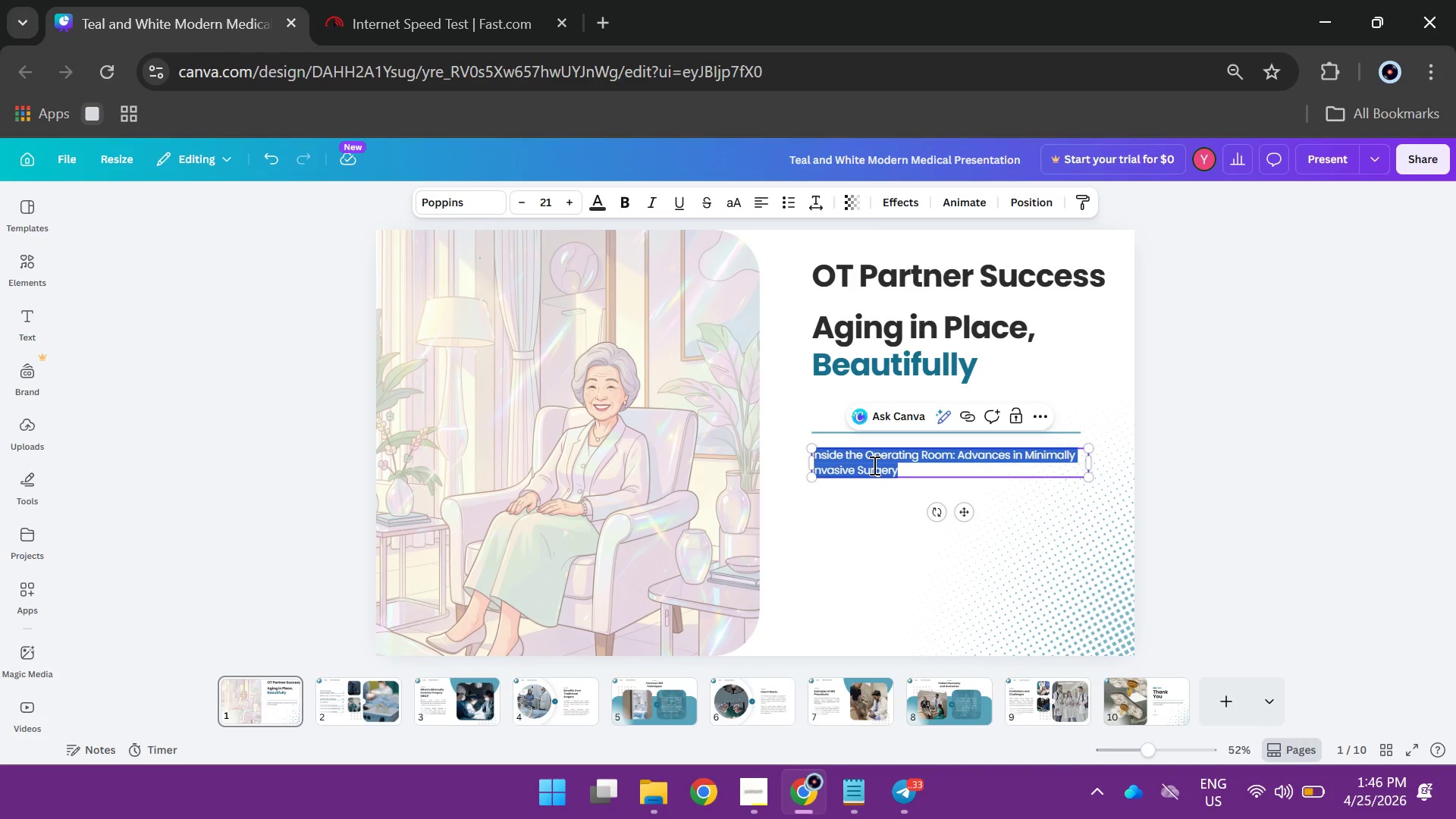 
type(Ha)
 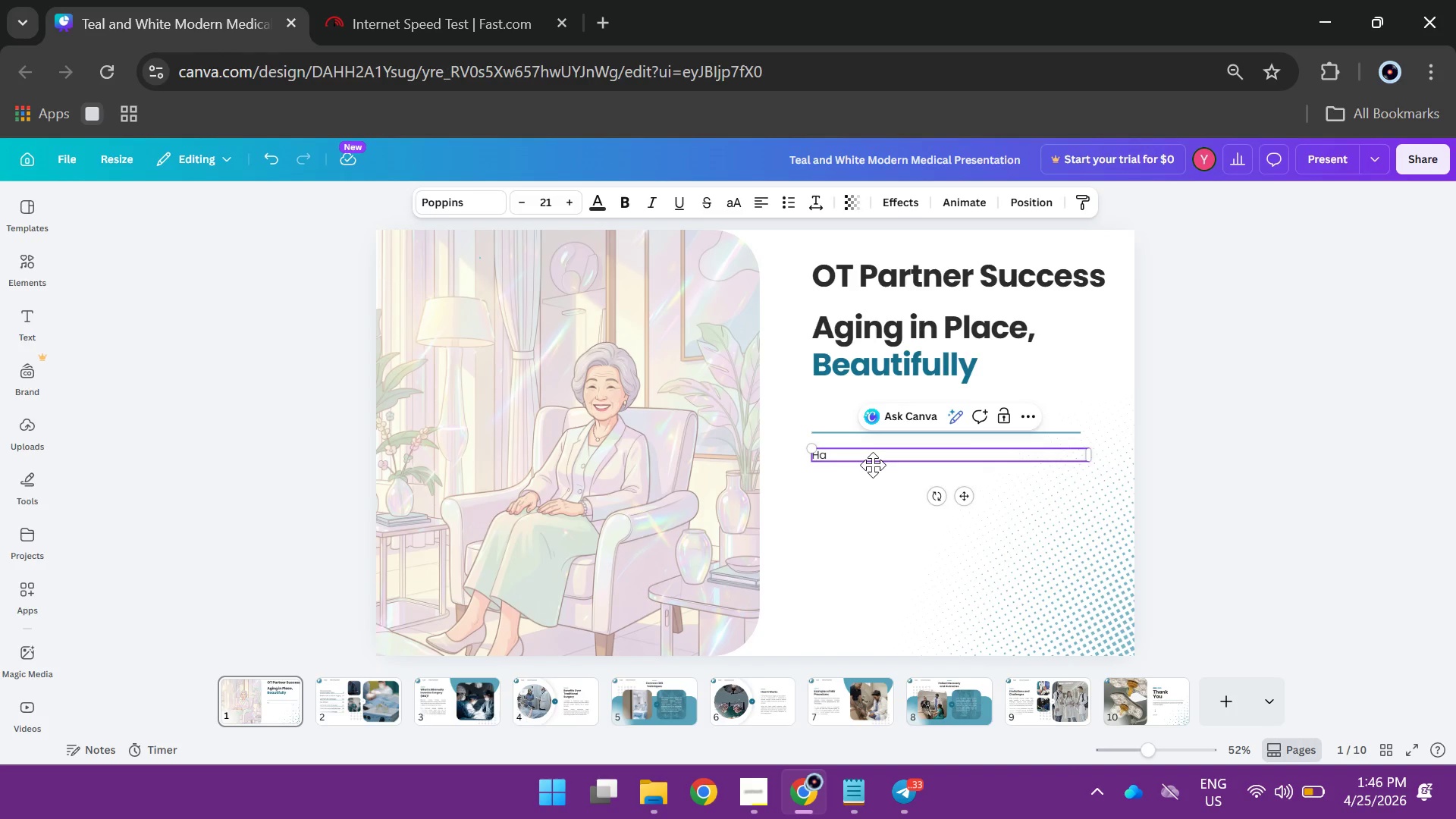 
wait(14.12)
 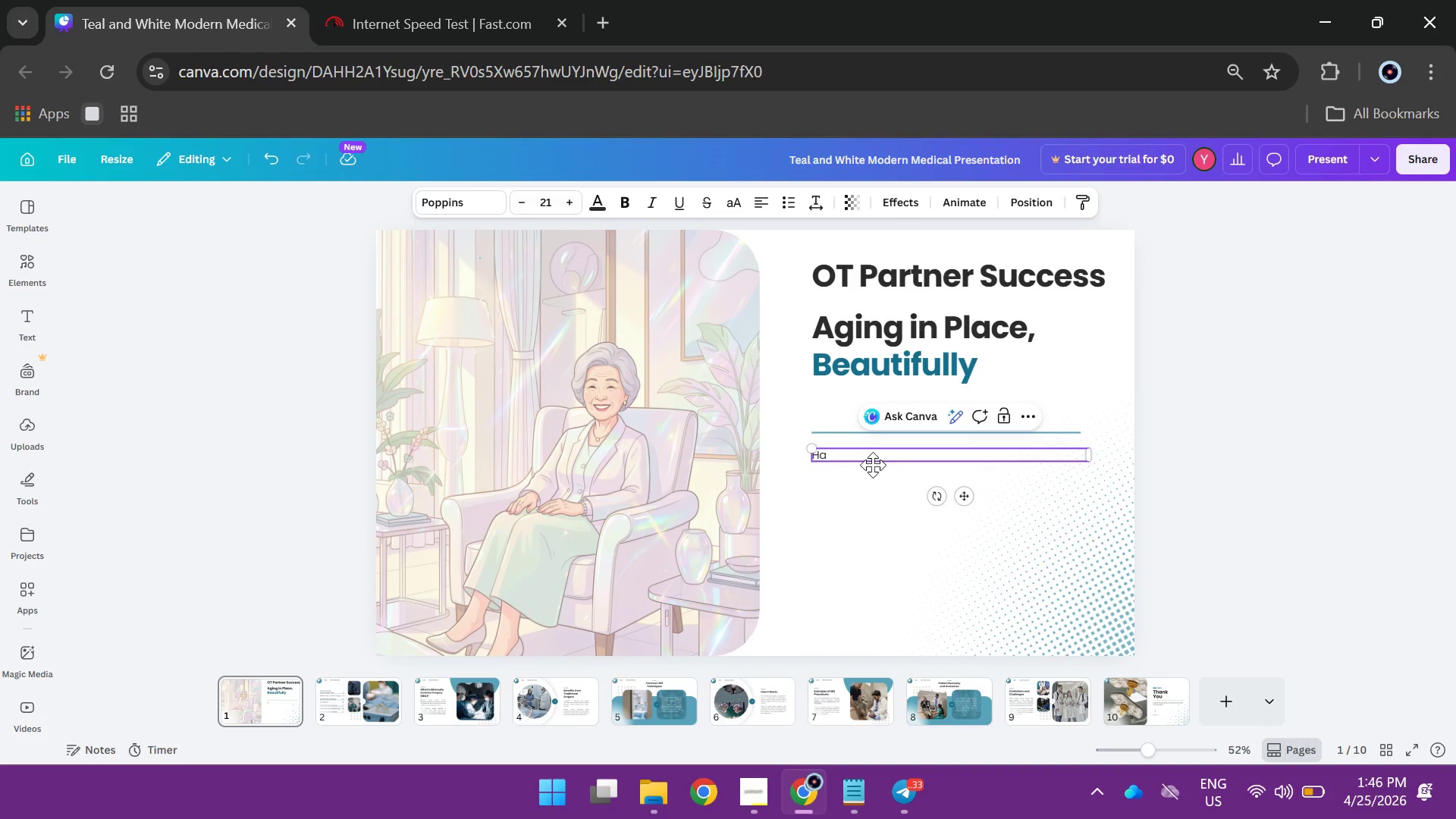 
type(ven)
 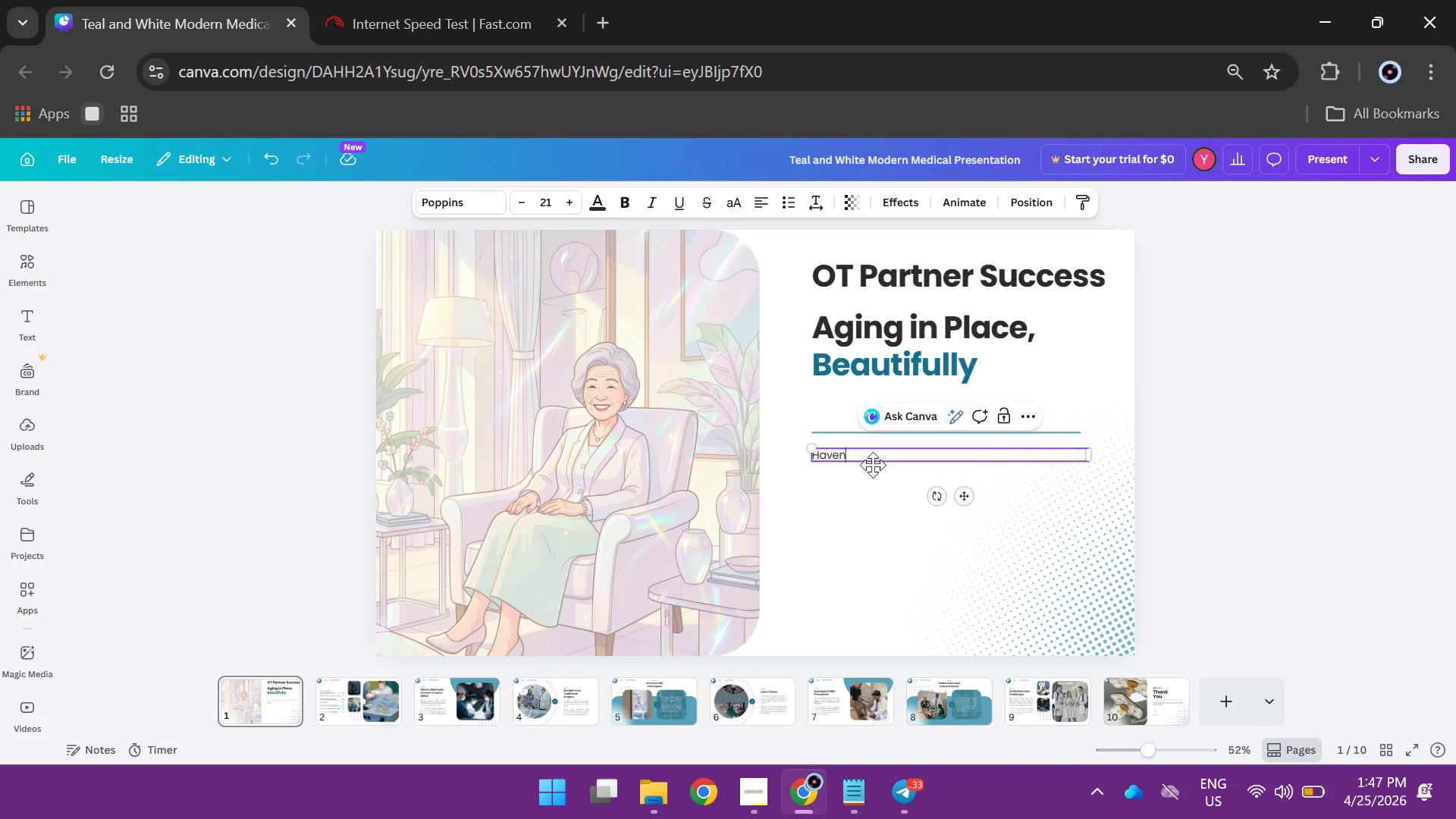 
wait(10.17)
 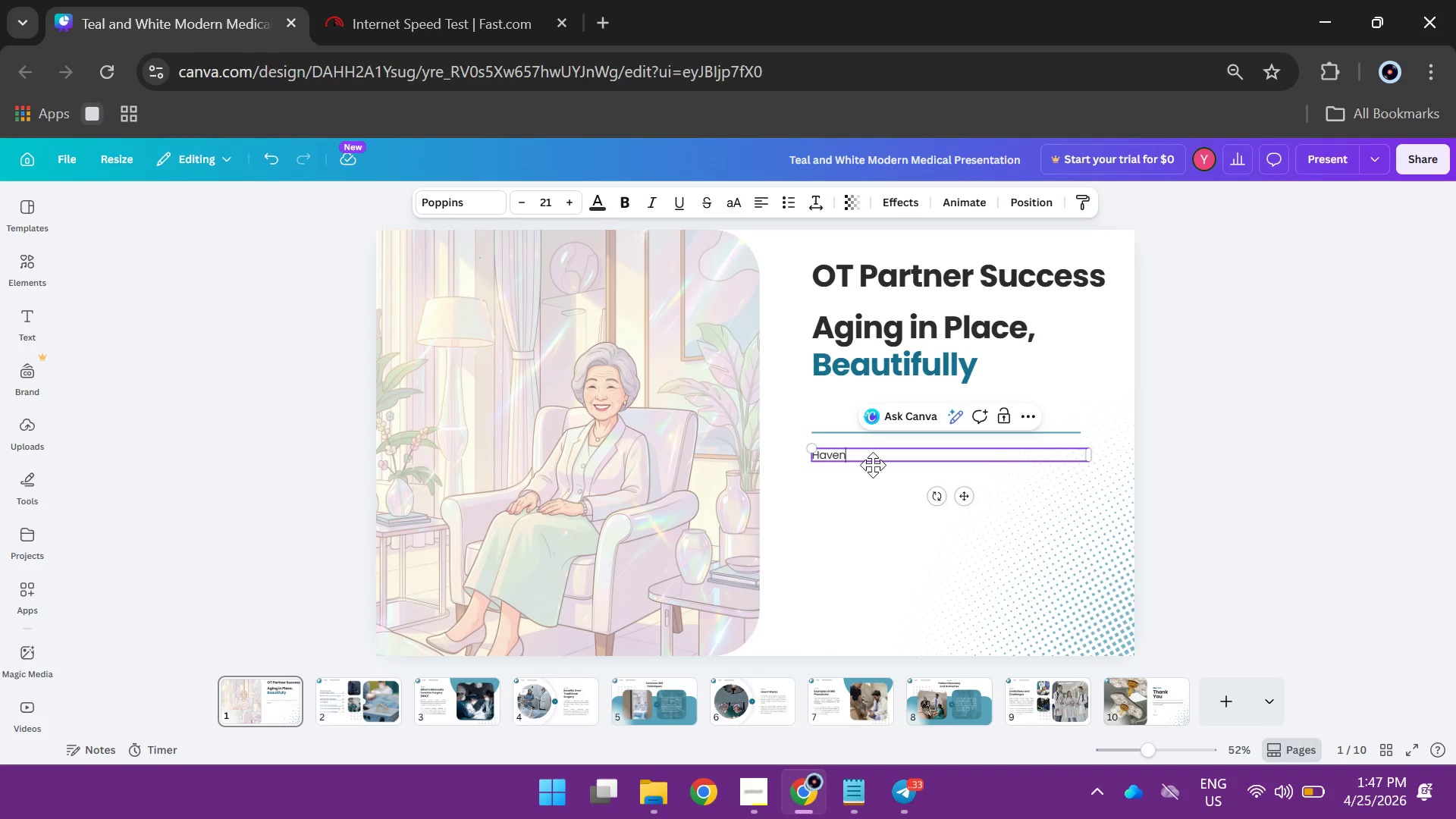 
key(Space)
 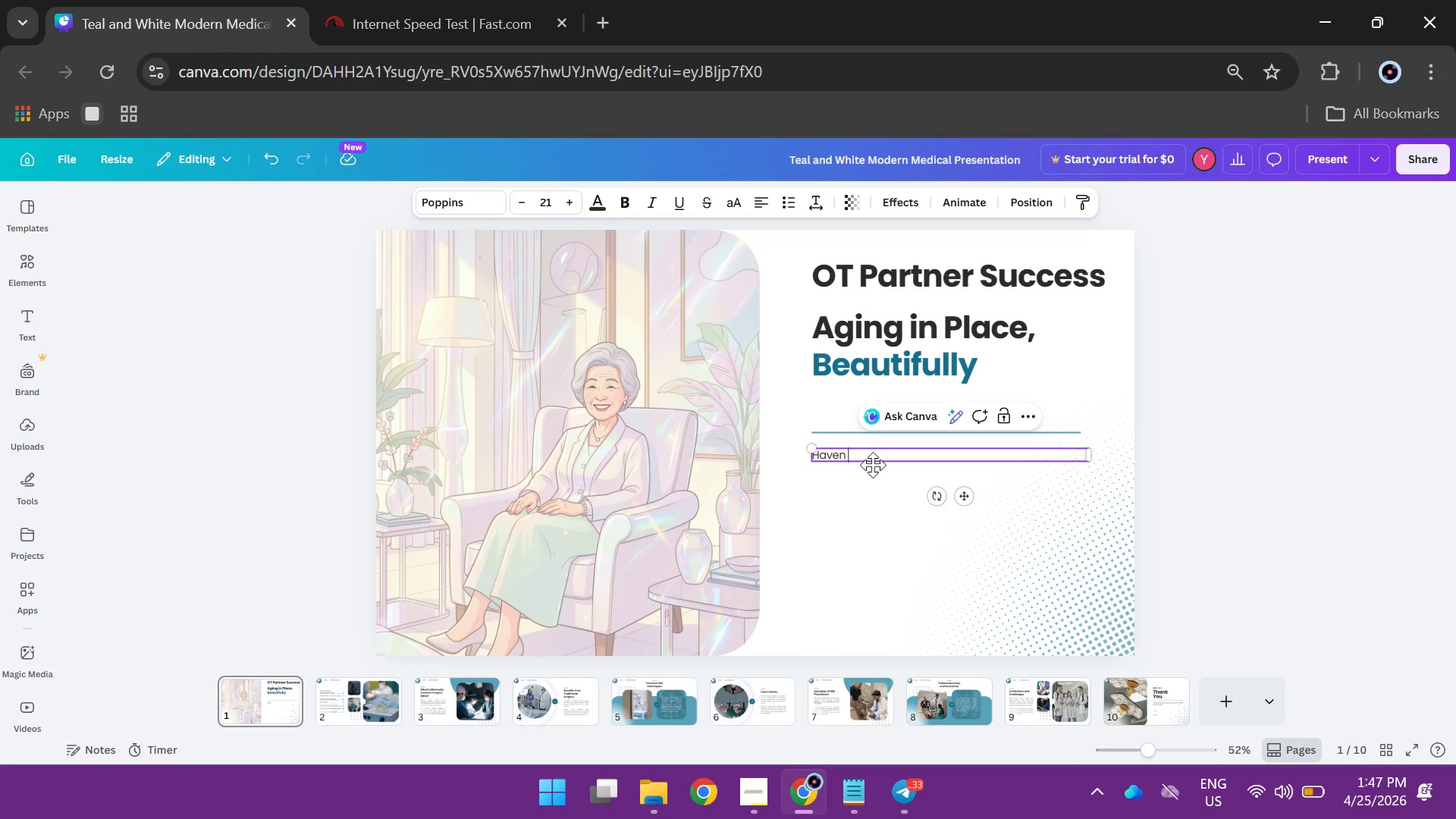 
key(Shift+ShiftLeft)
 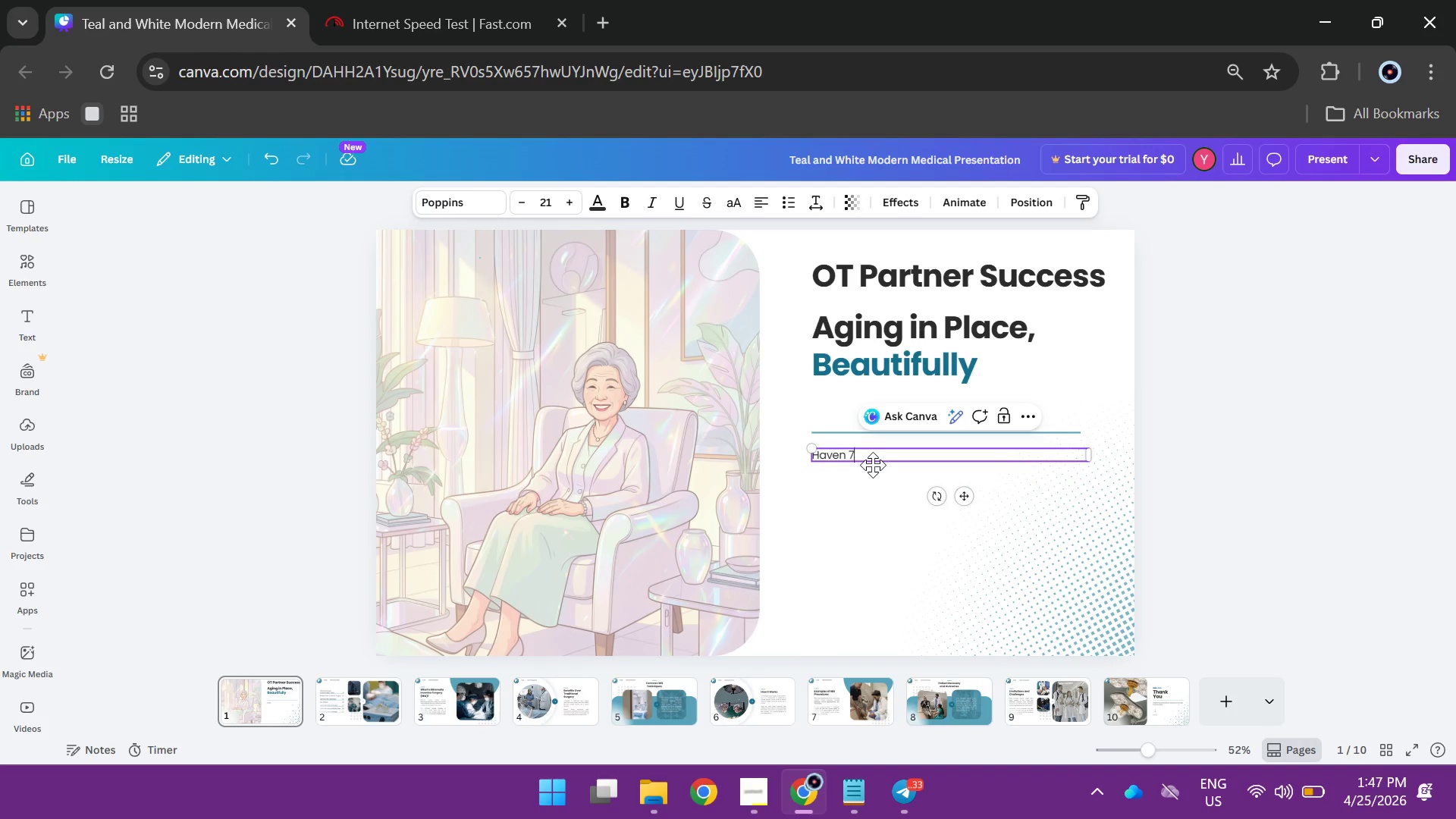 
key(7)
 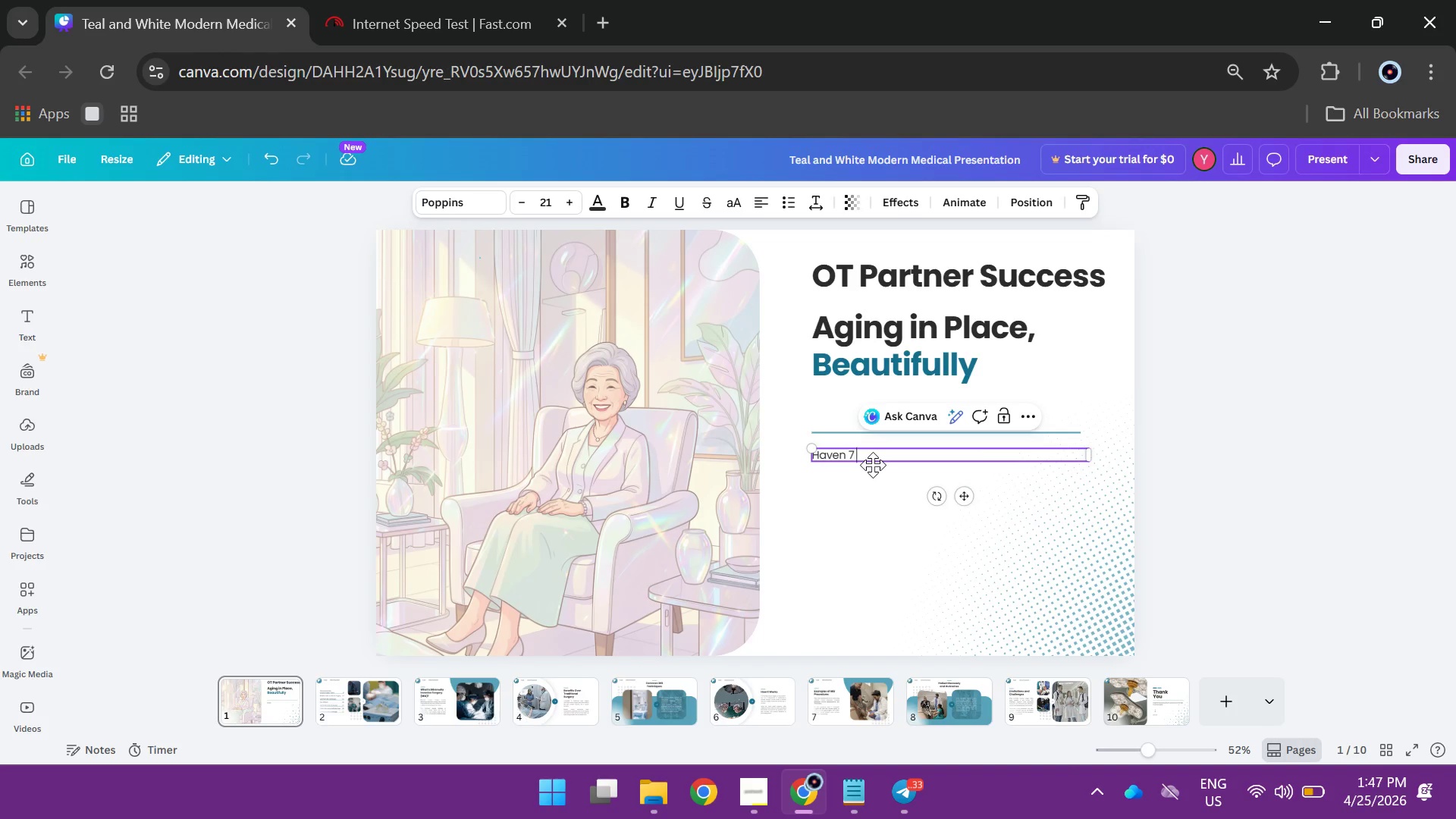 
key(Space)
 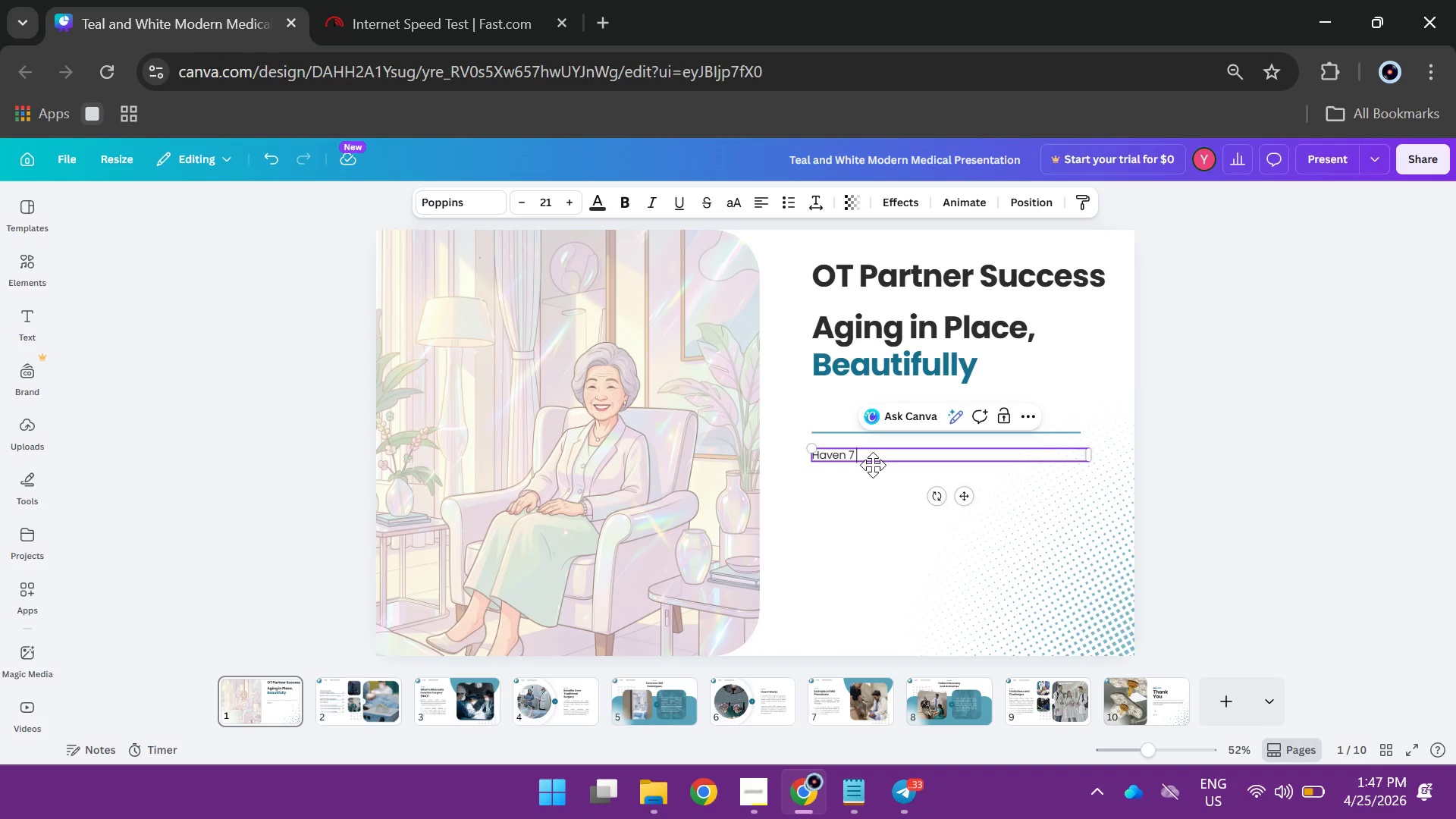 
key(Backspace)
 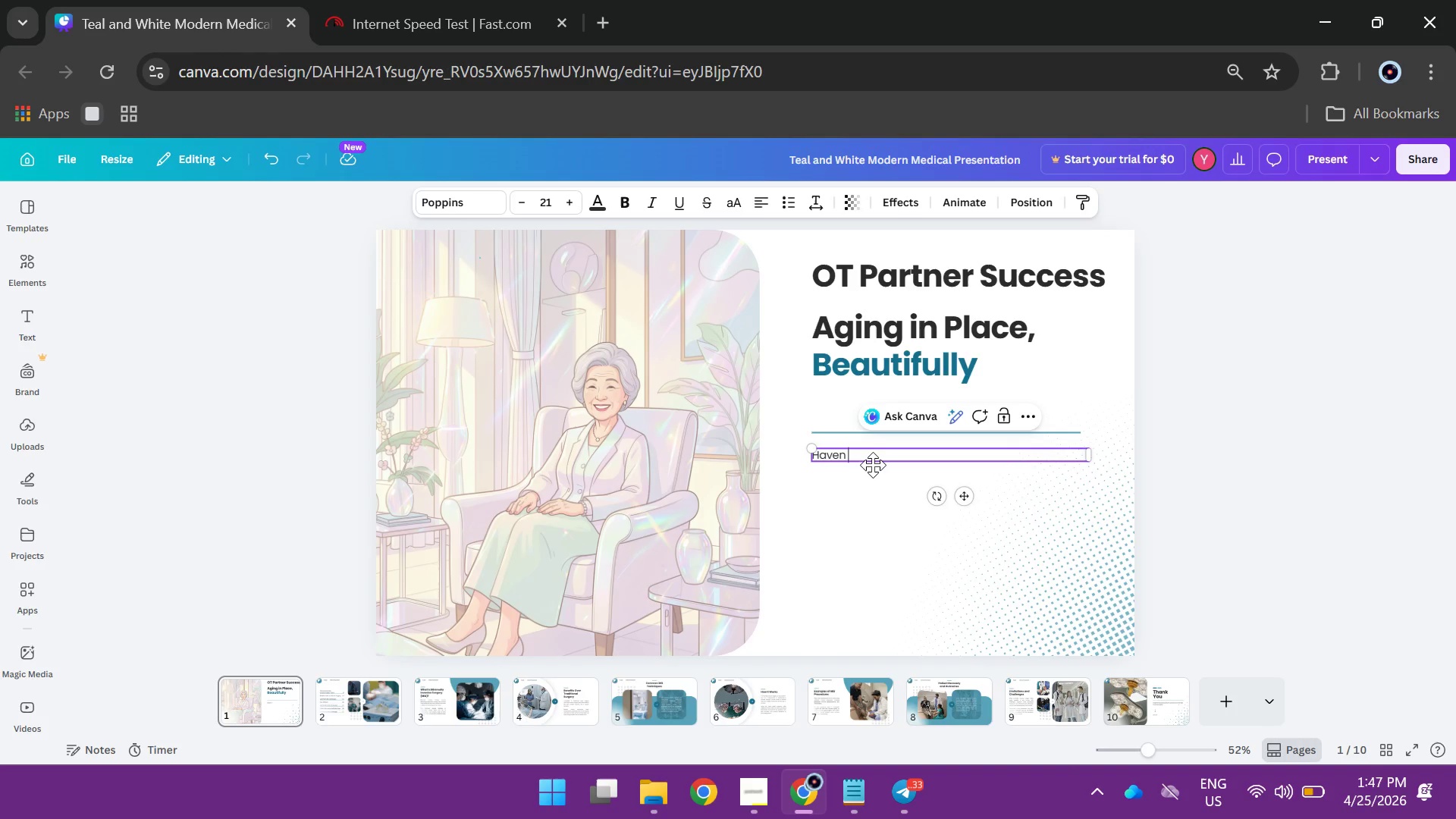 
key(Backspace)
 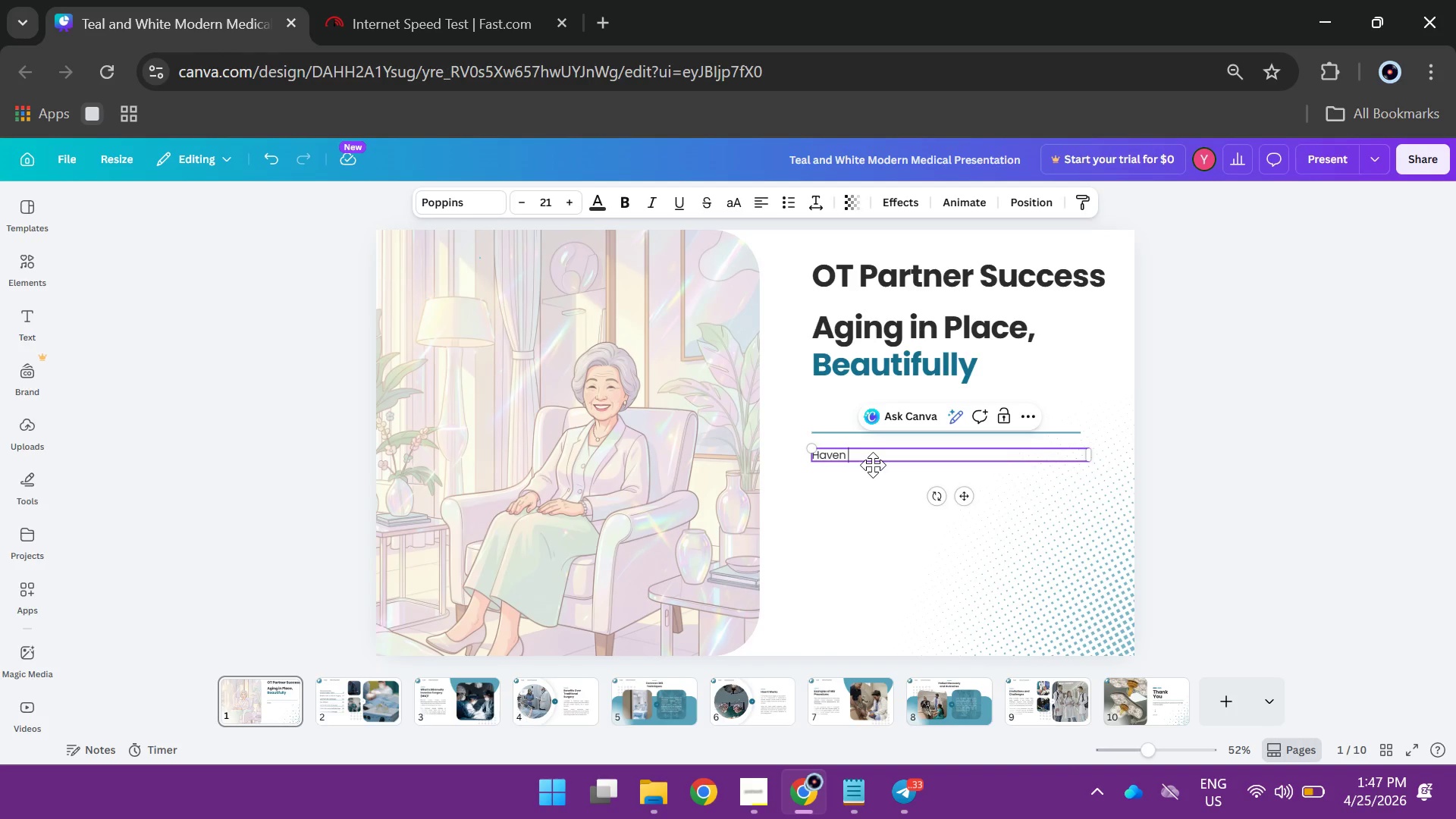 
wait(8.2)
 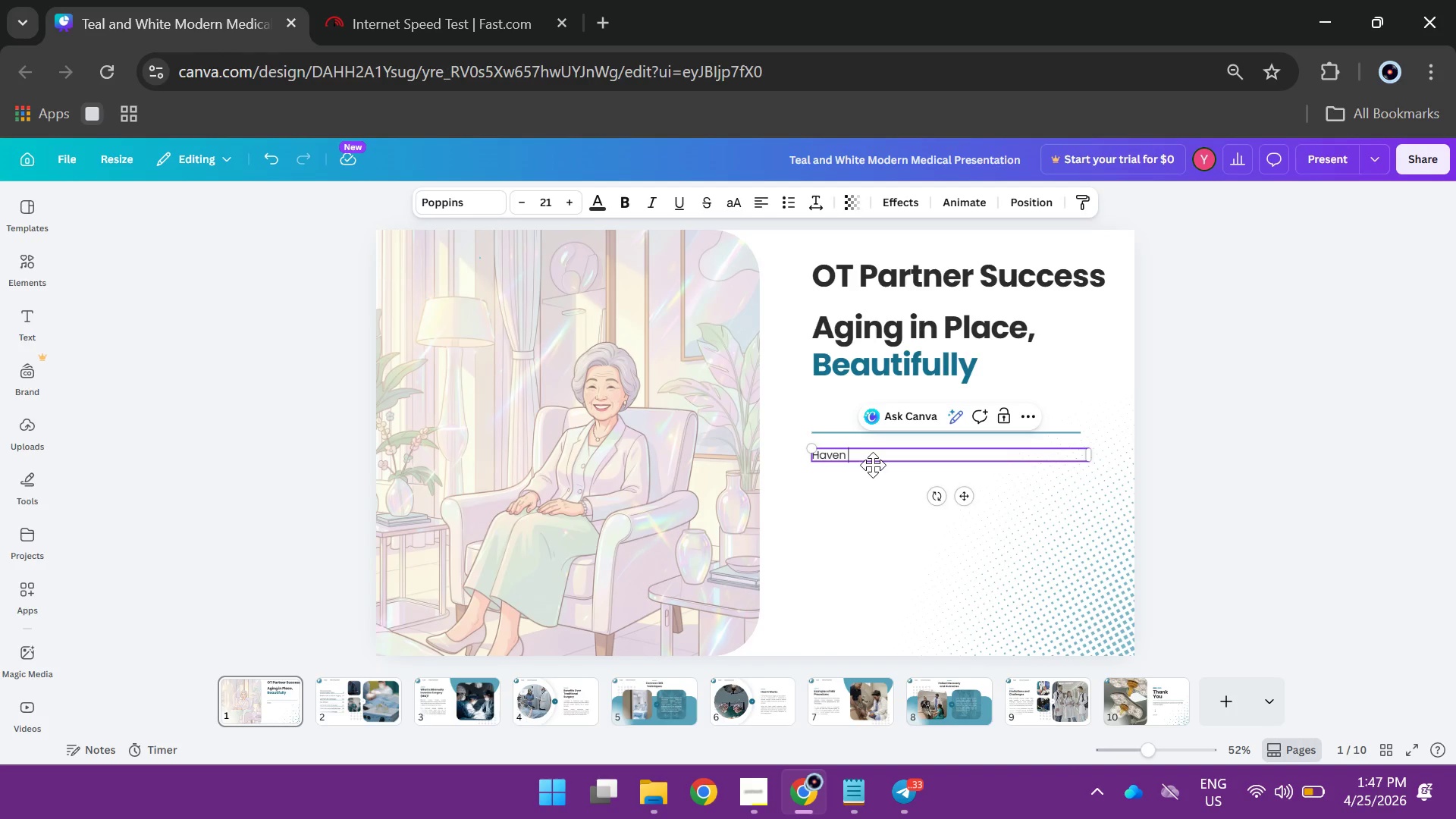 
type(& Hea)
 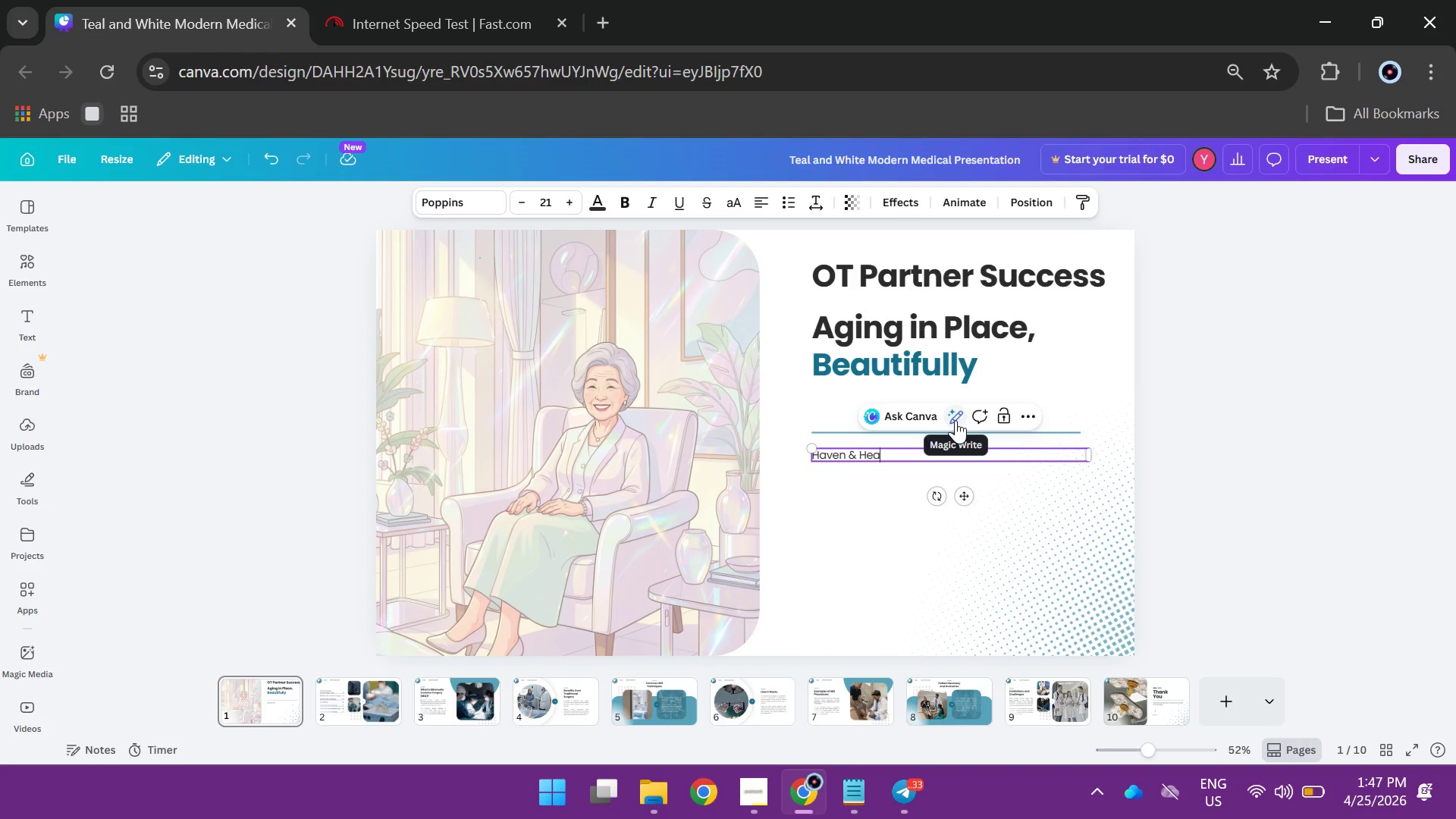 
type(rth Tech-Ada)
 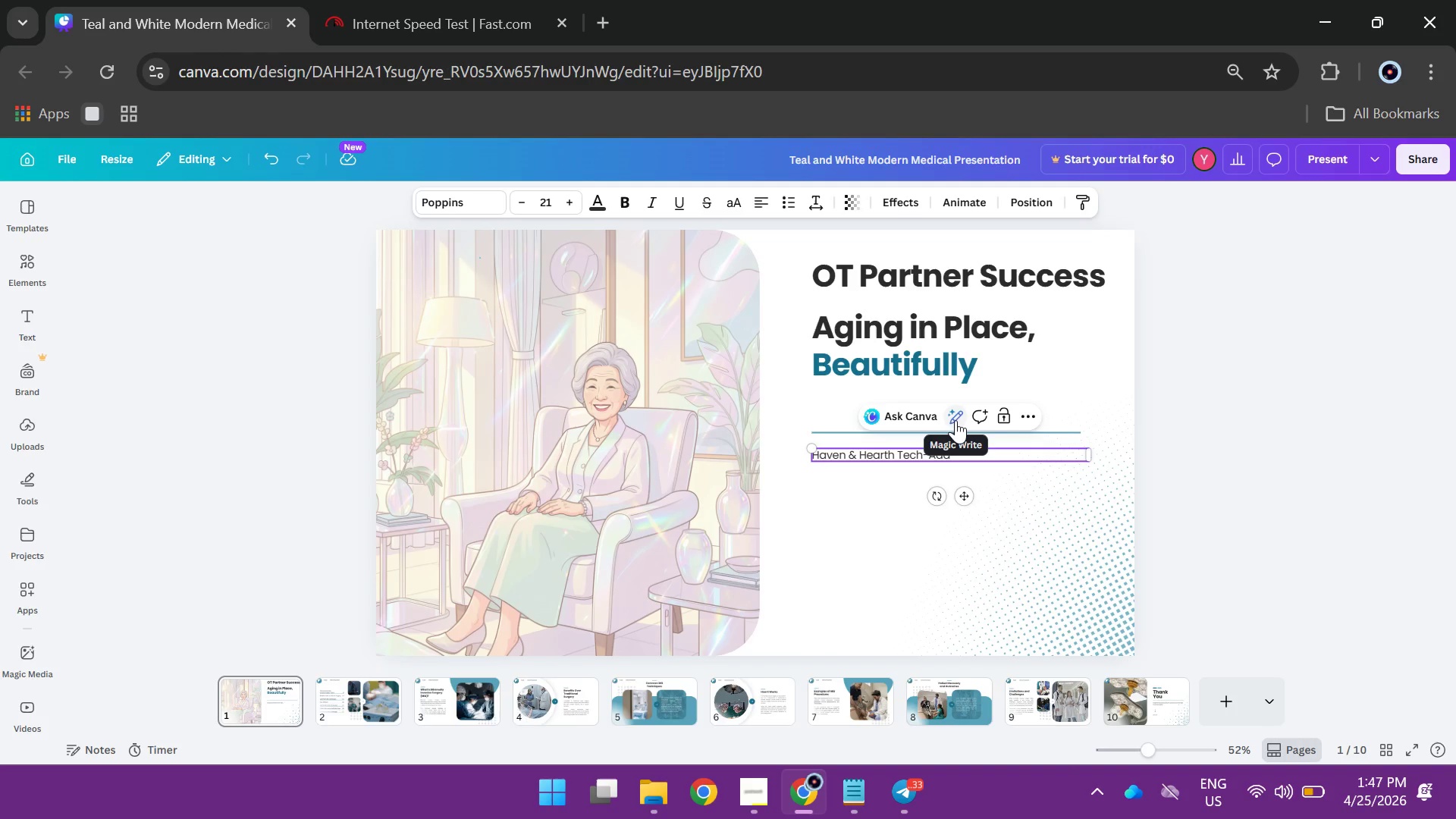 
wait(9.16)
 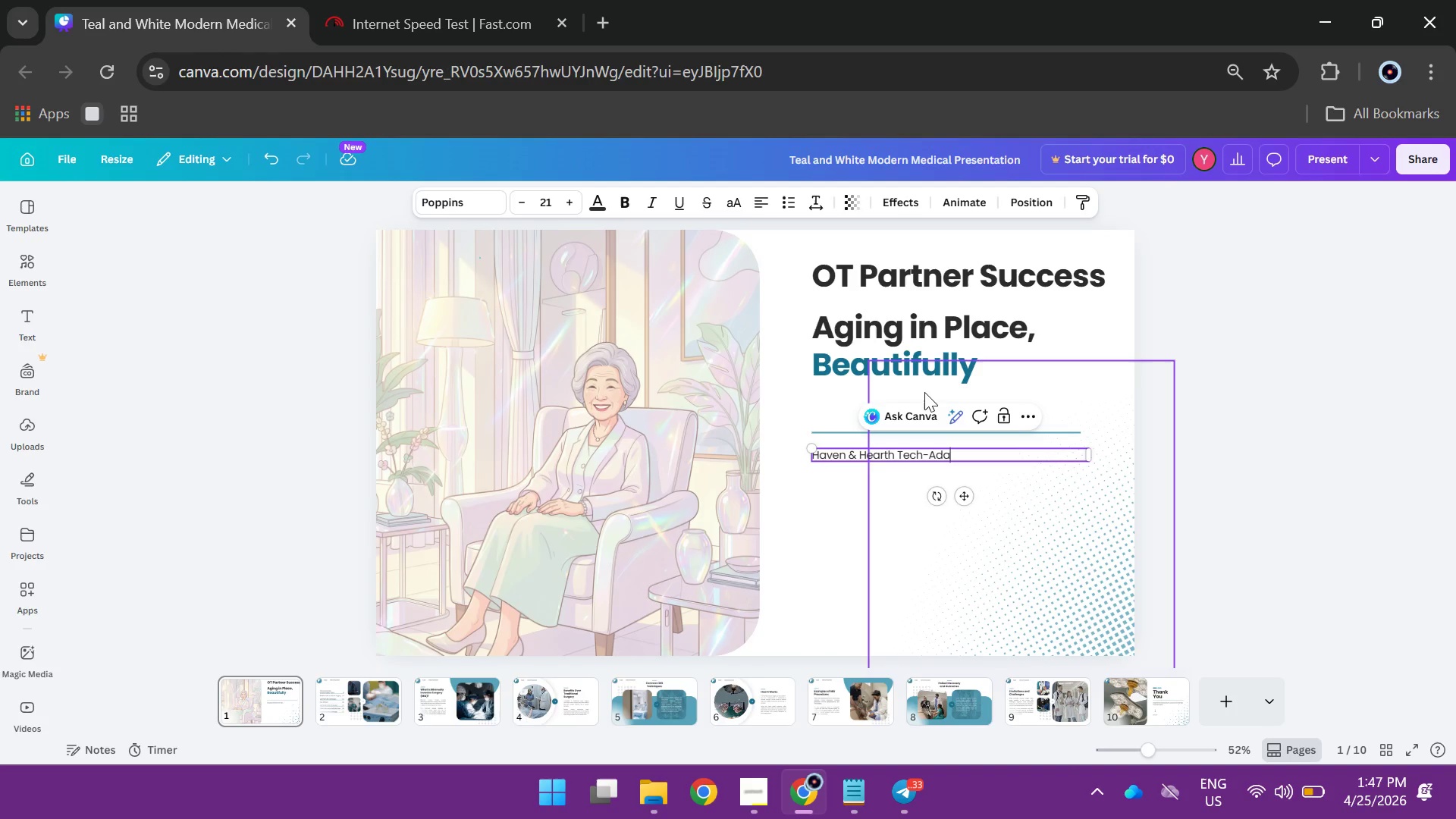 
type(py)
key(Backspace)
type(t )
 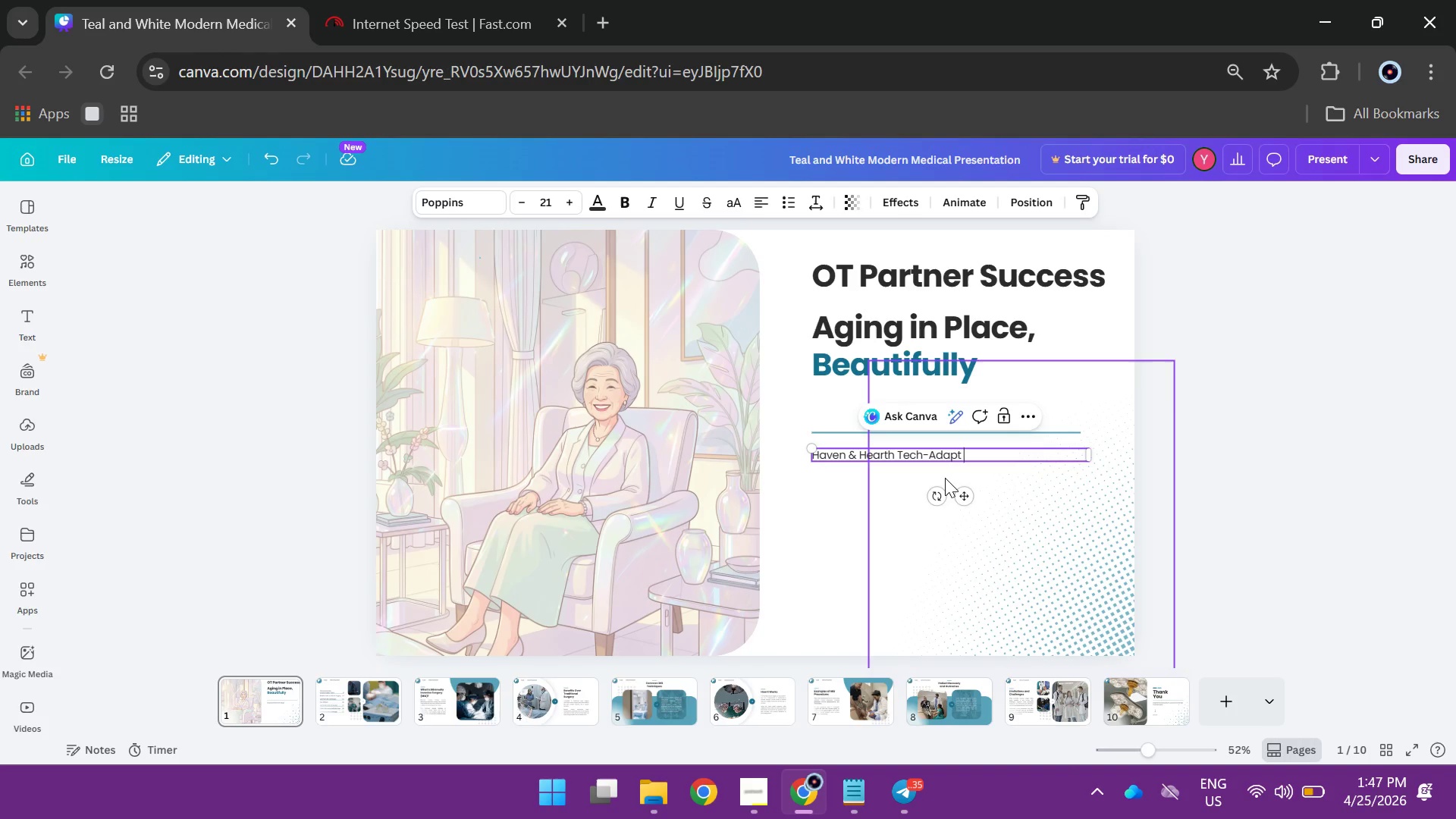 
wait(18.06)
 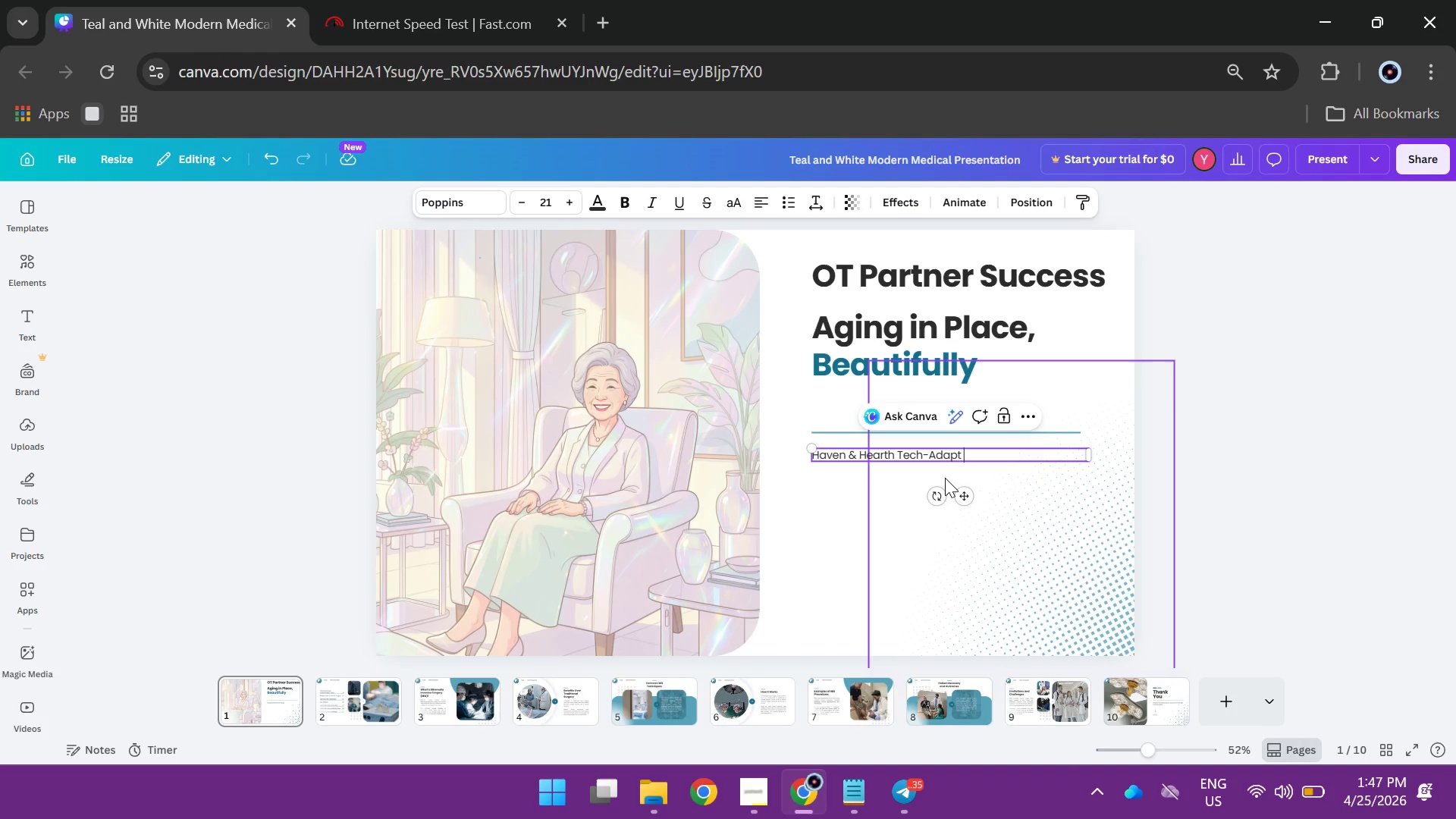 
left_click([1289, 412])
 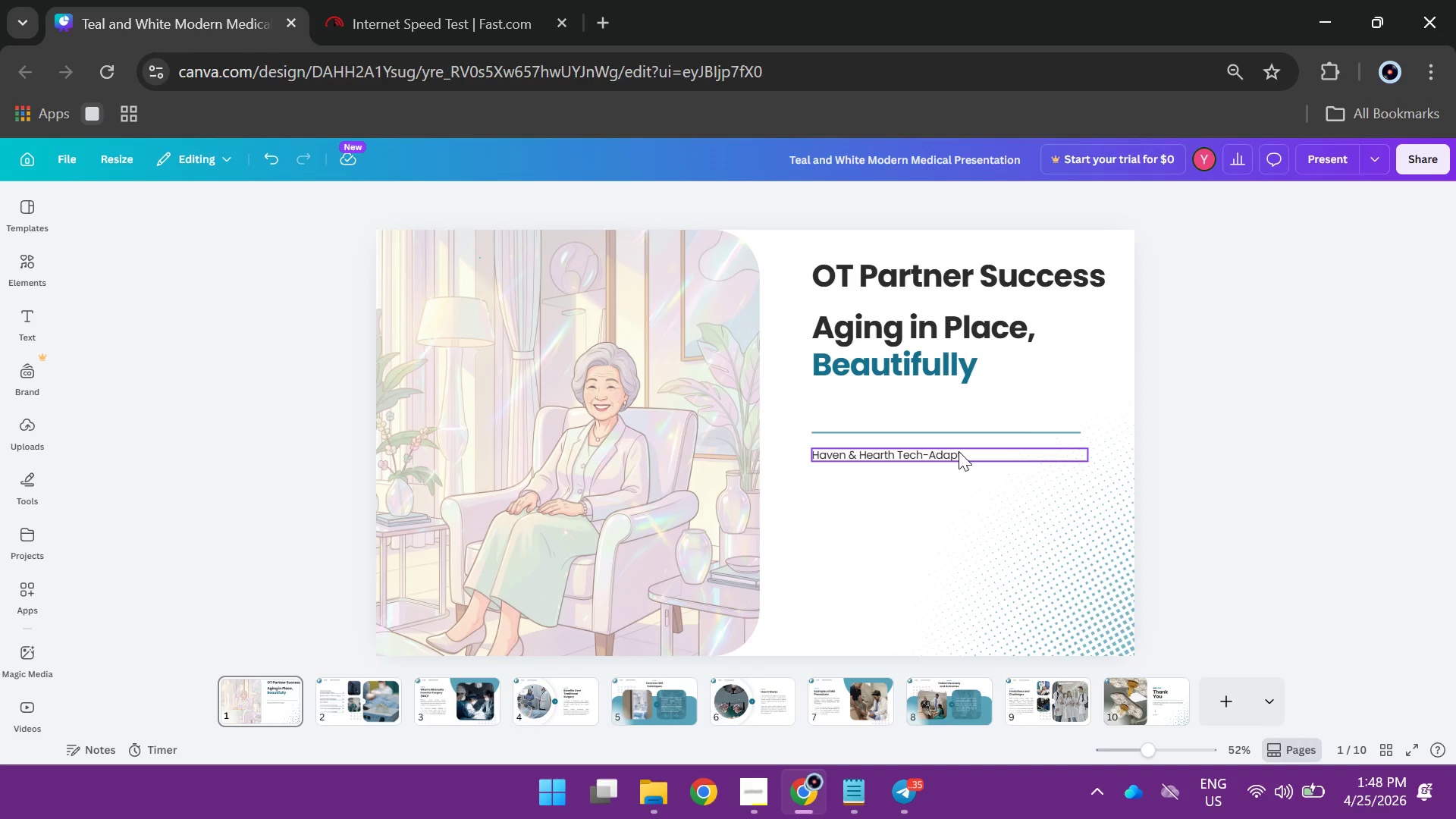 
left_click([959, 451])
 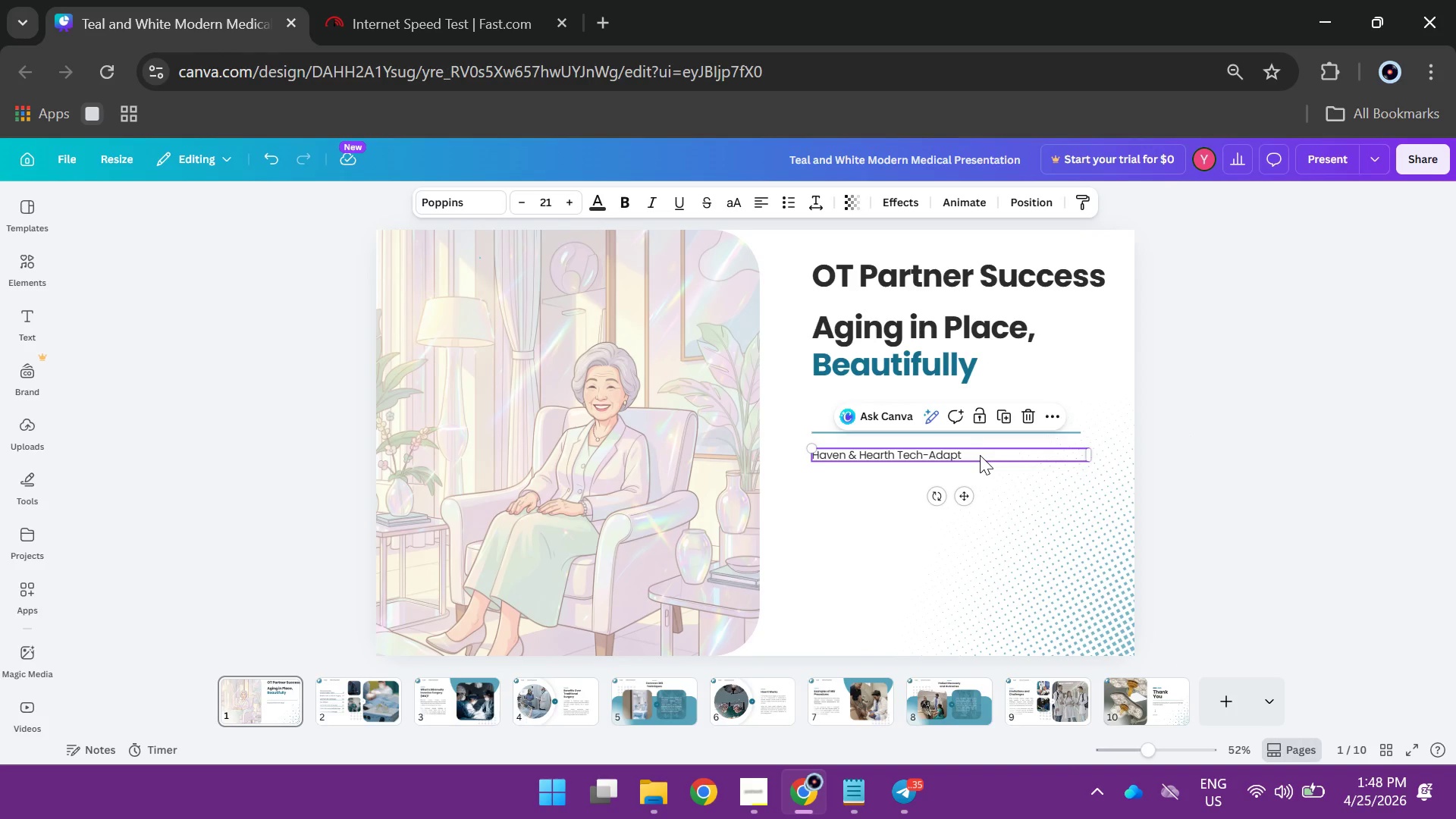 
double_click([980, 455])
 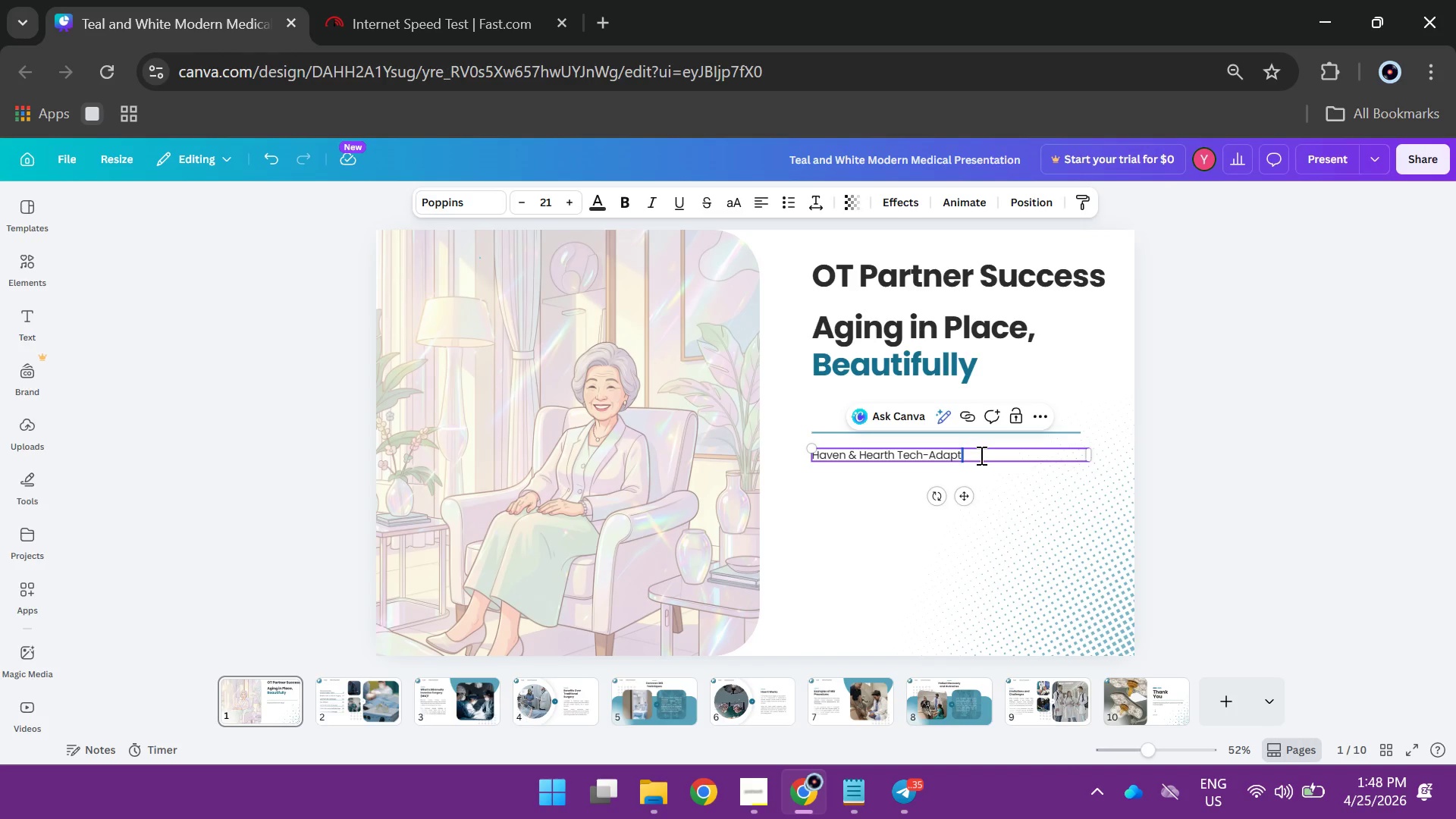 
left_click([980, 455])
 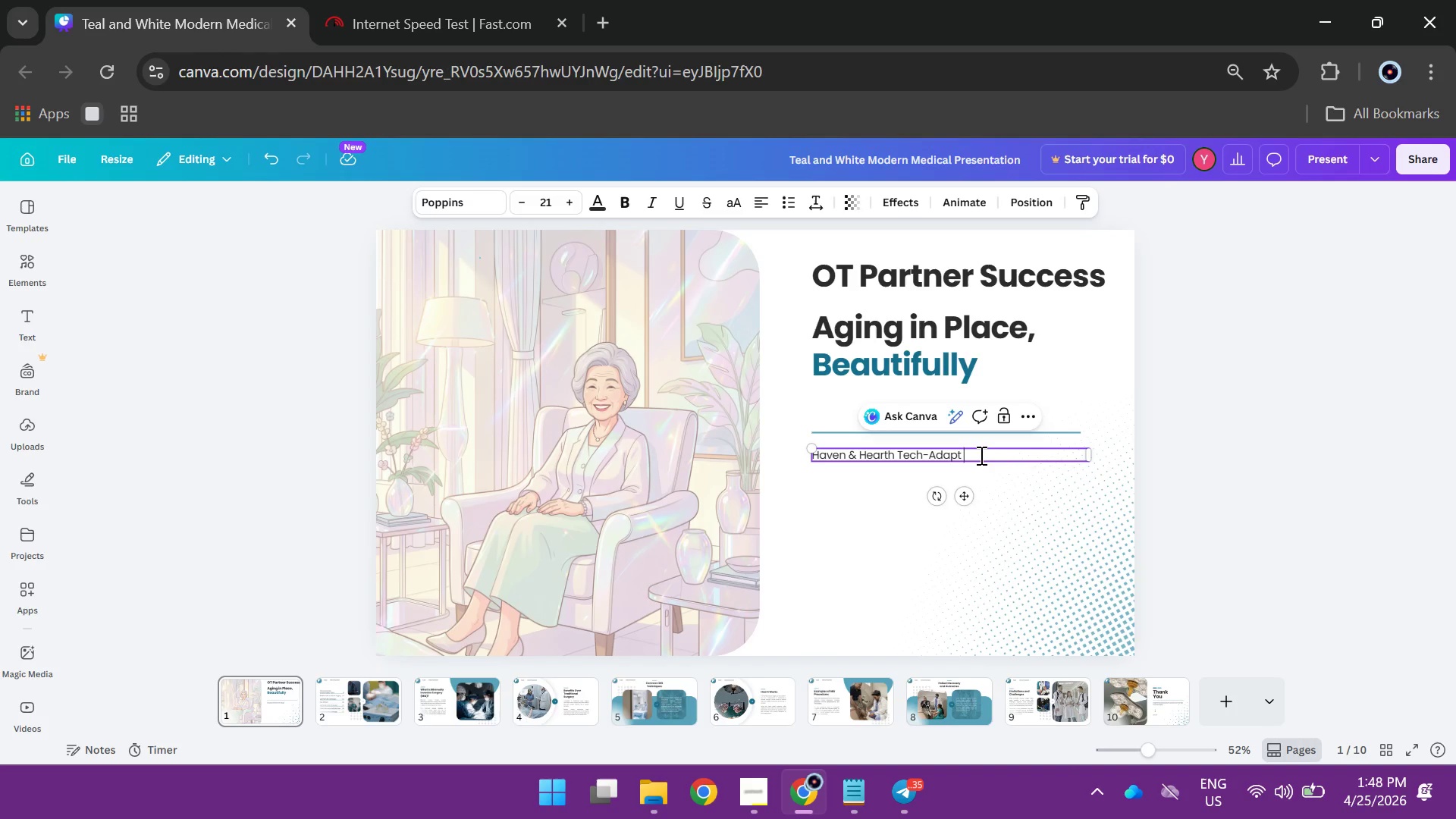 
type(partners with occup)
 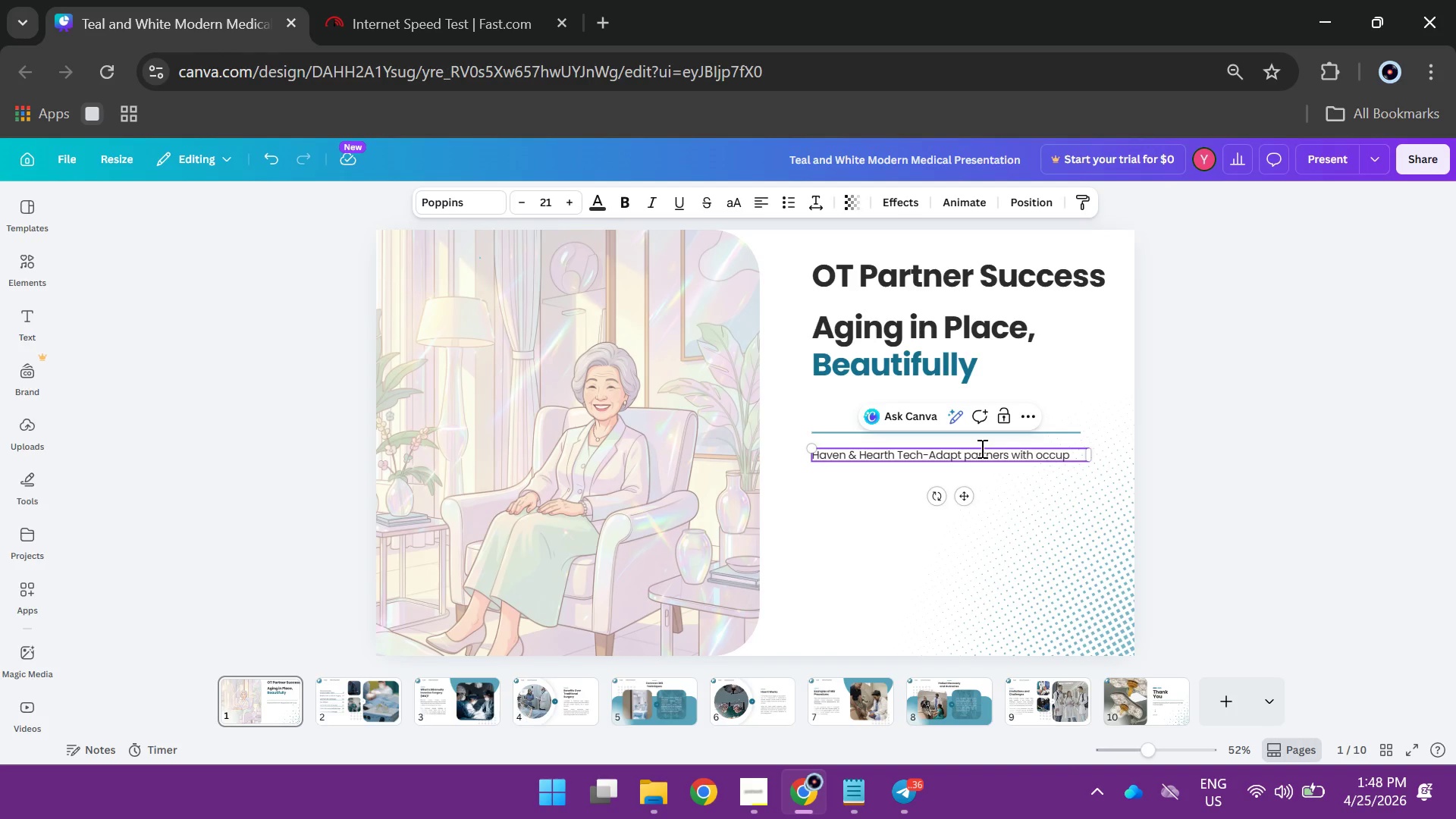 
wait(5.16)
 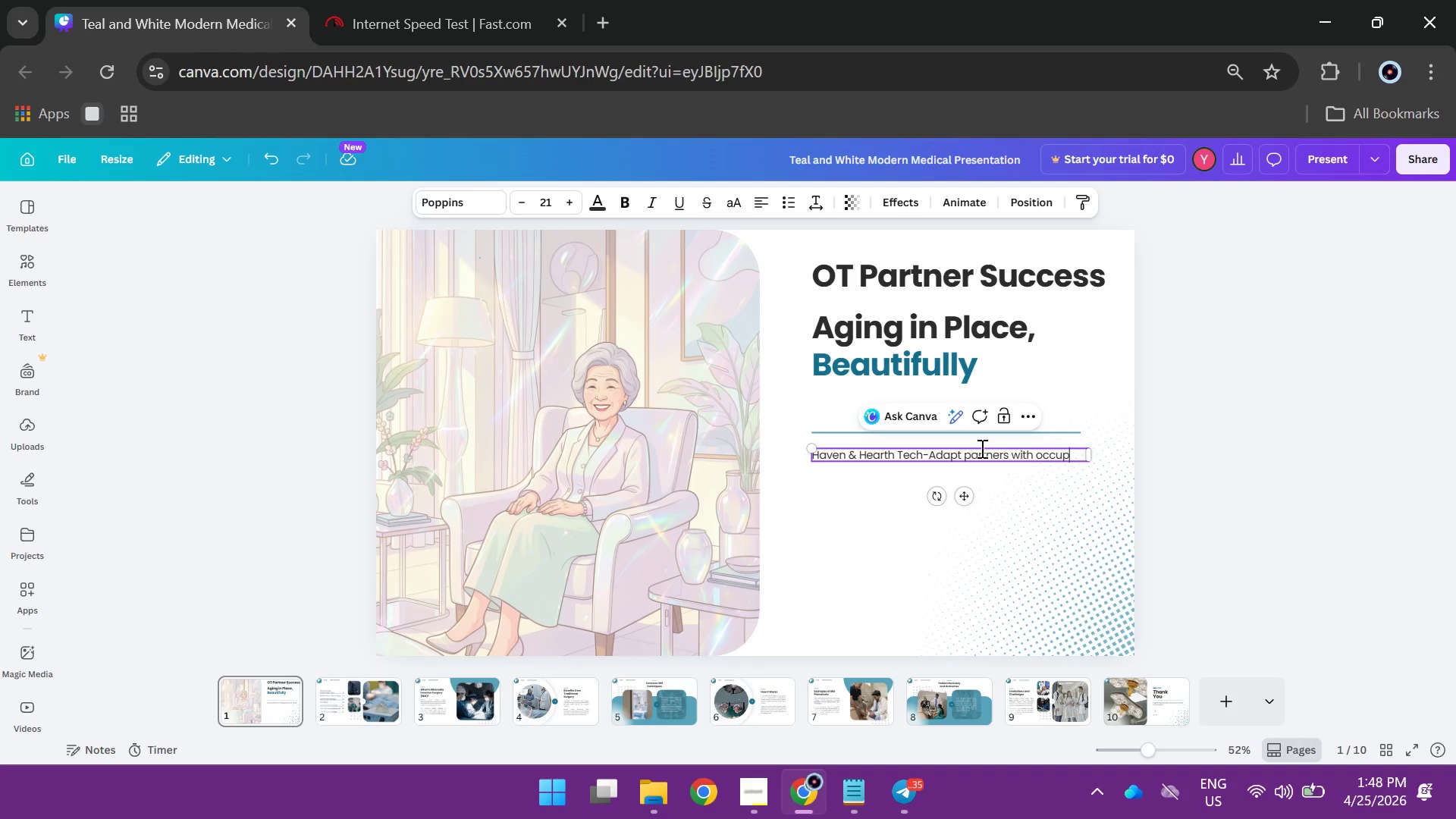 
left_click([388, 697])
 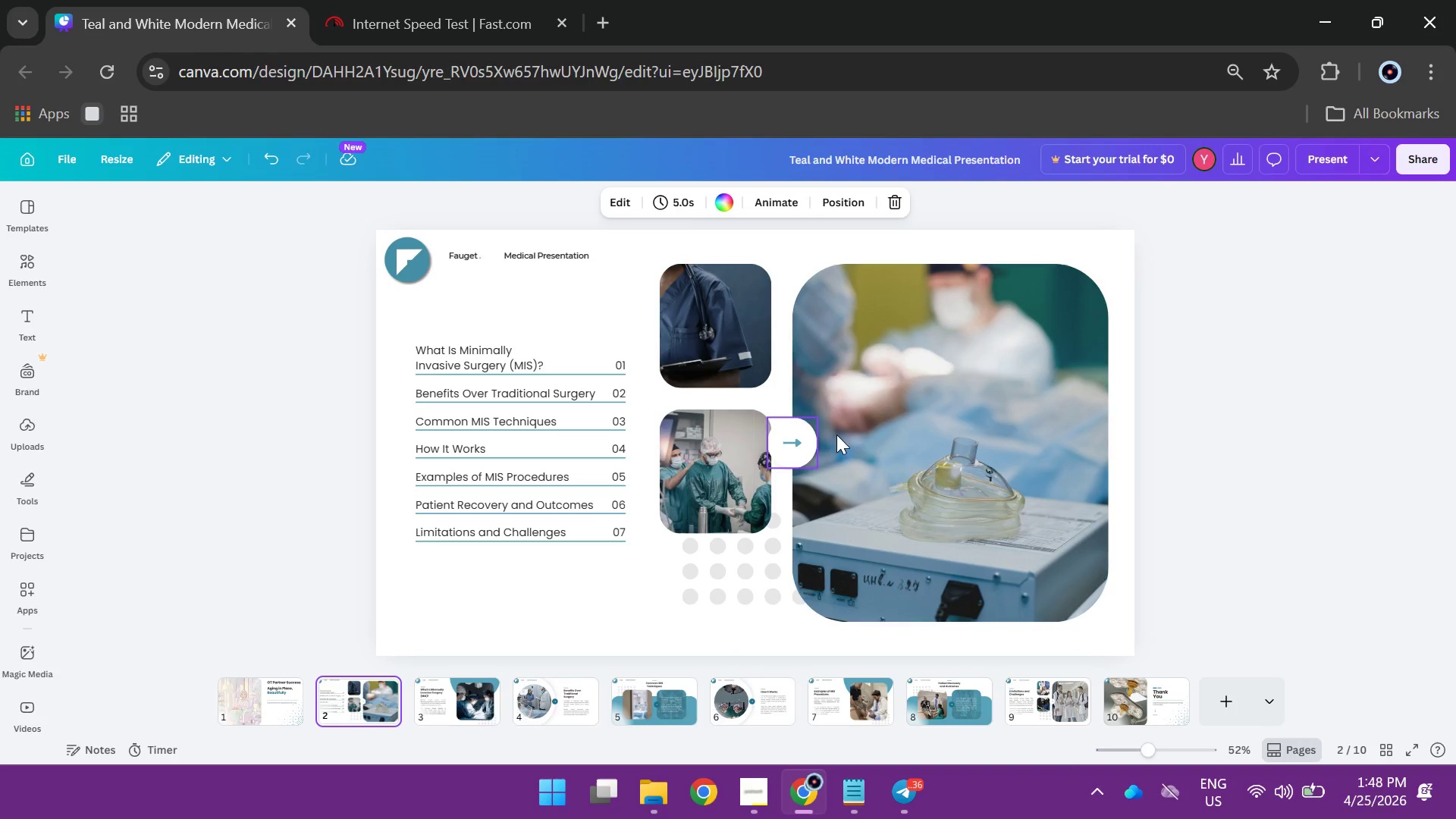 
left_click([962, 423])
 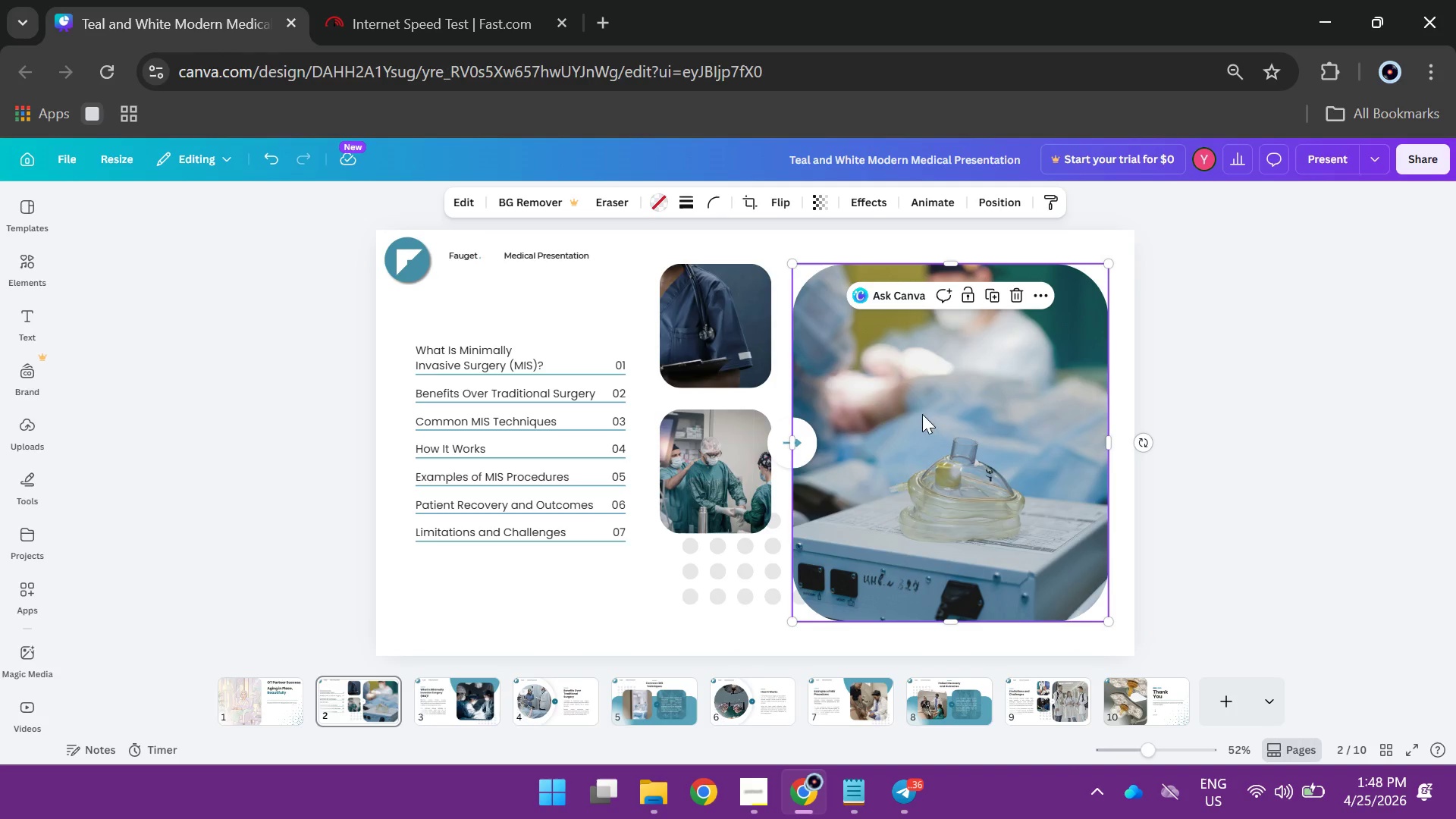 
key(Backspace)
 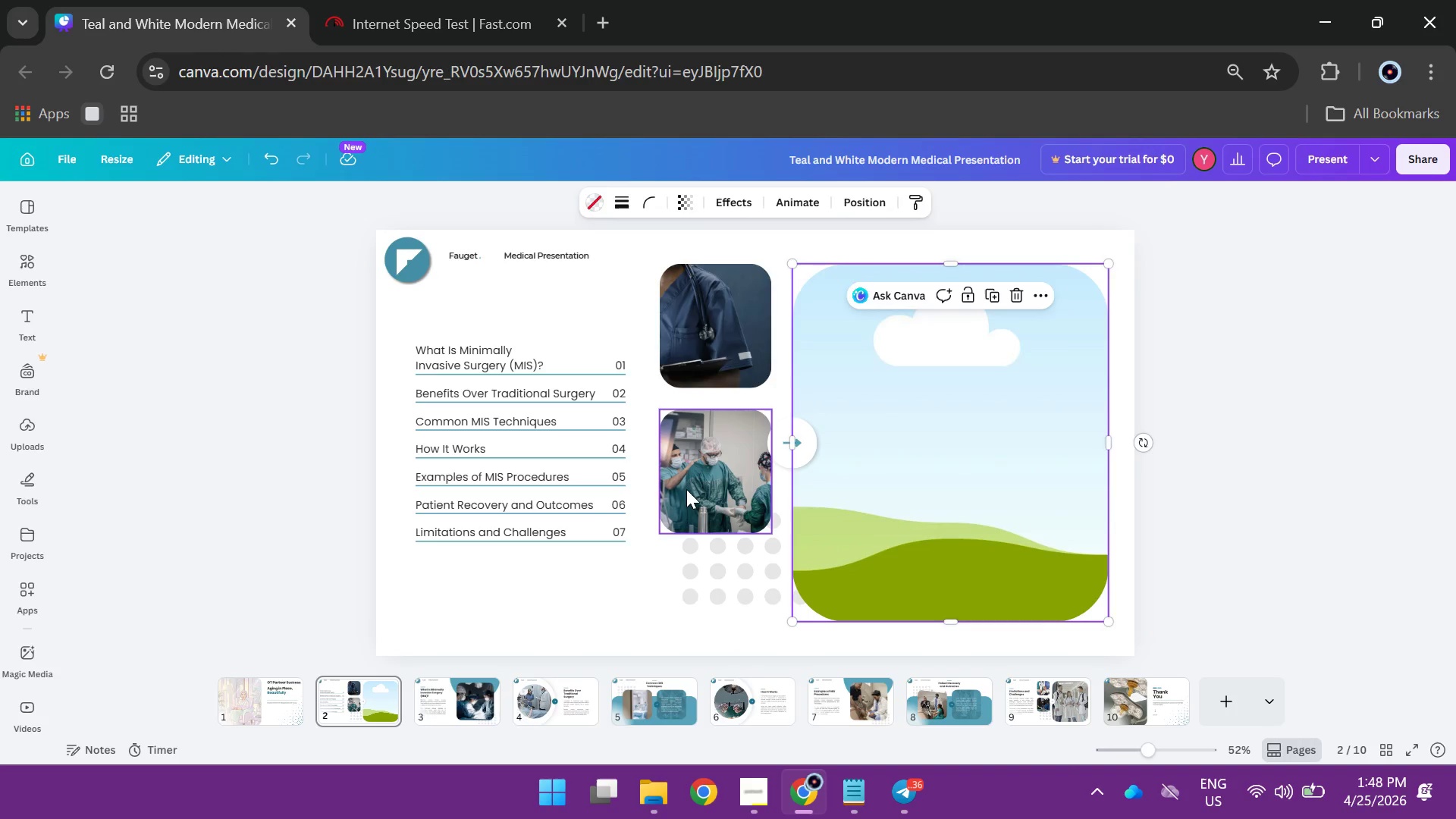 
left_click([686, 489])
 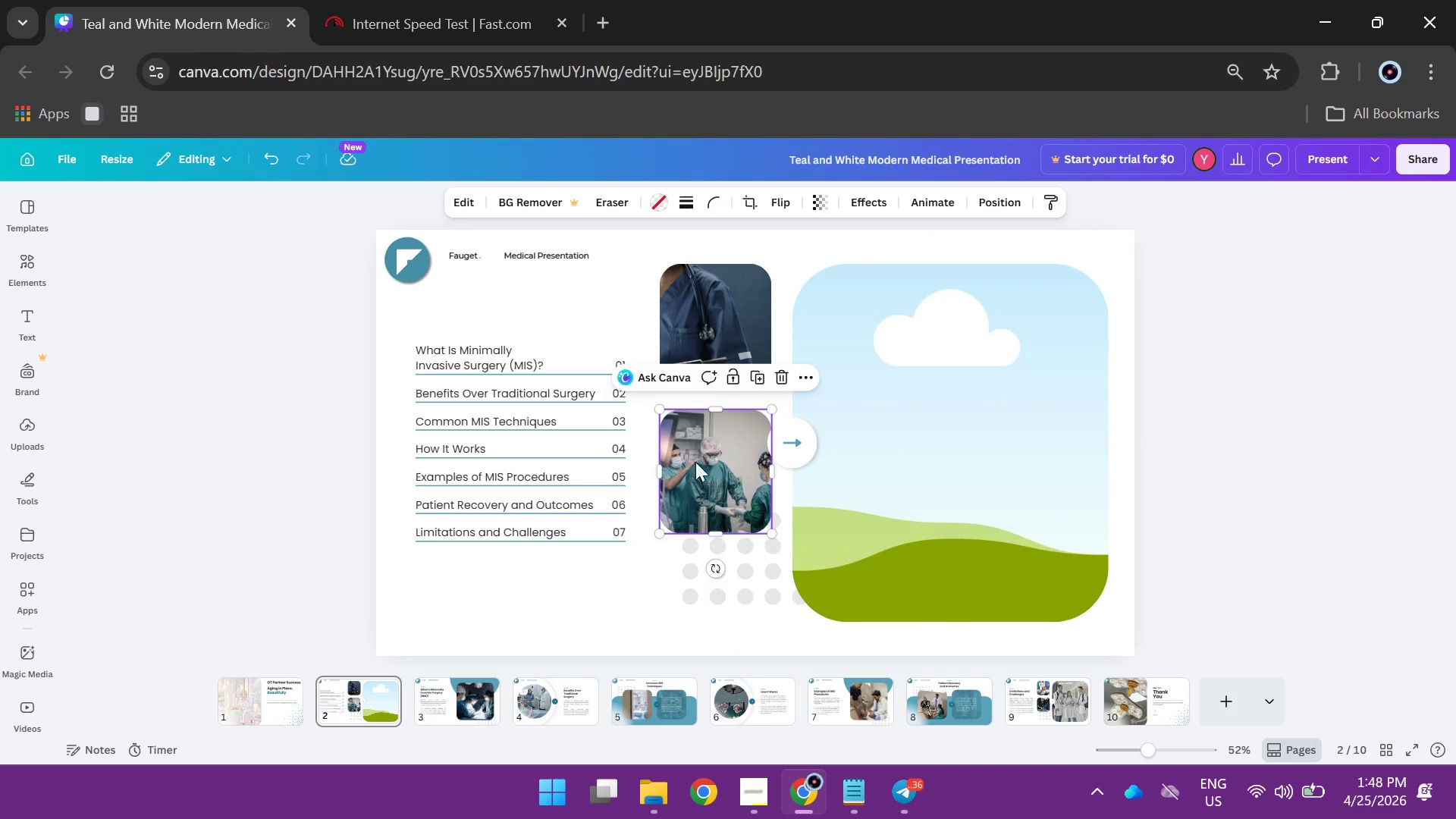 
key(Backspace)
 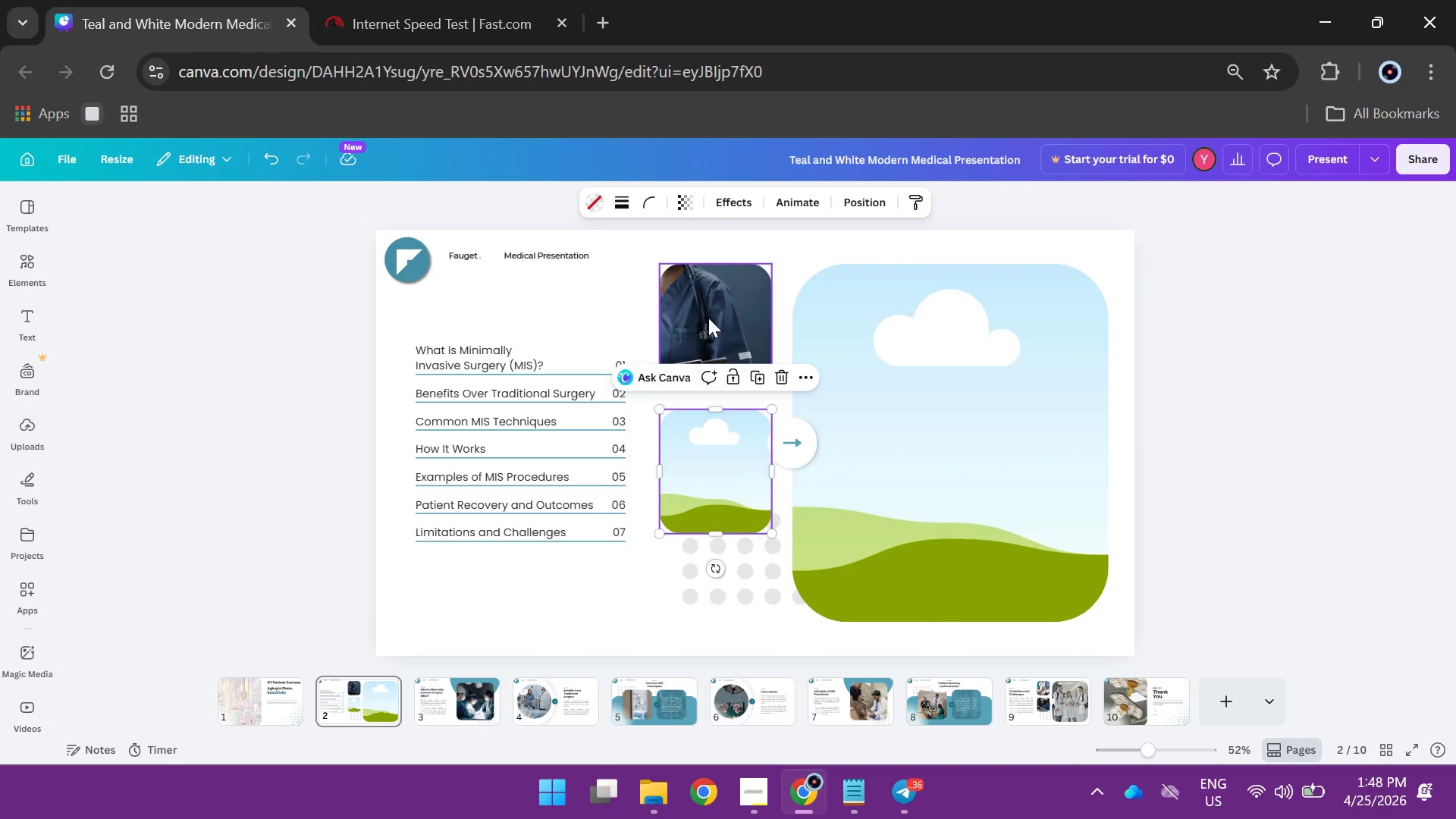 
left_click([708, 318])
 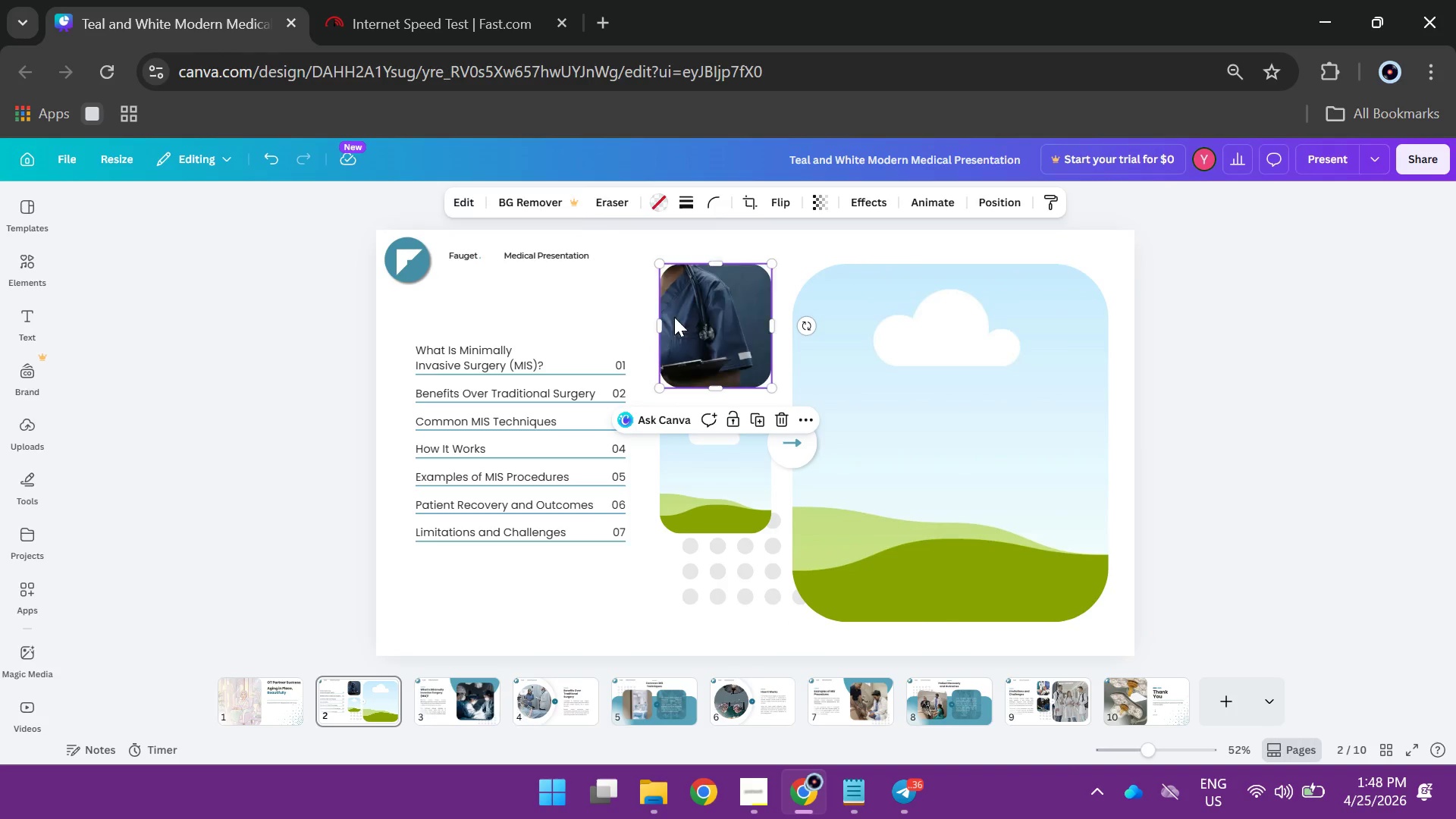 
key(Backspace)
 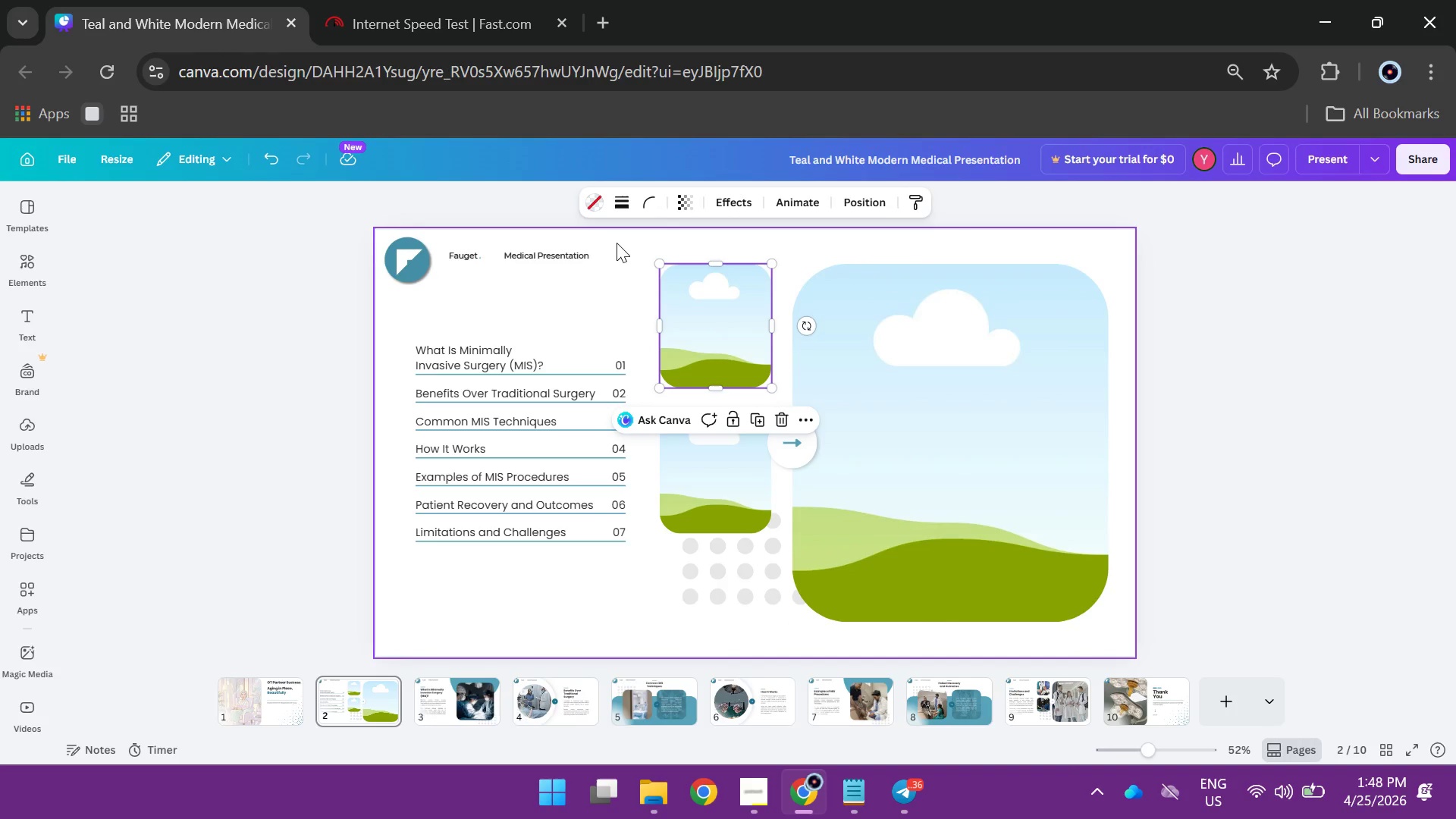 
left_click_drag(start_coordinate=[617, 242], to_coordinate=[393, 283])
 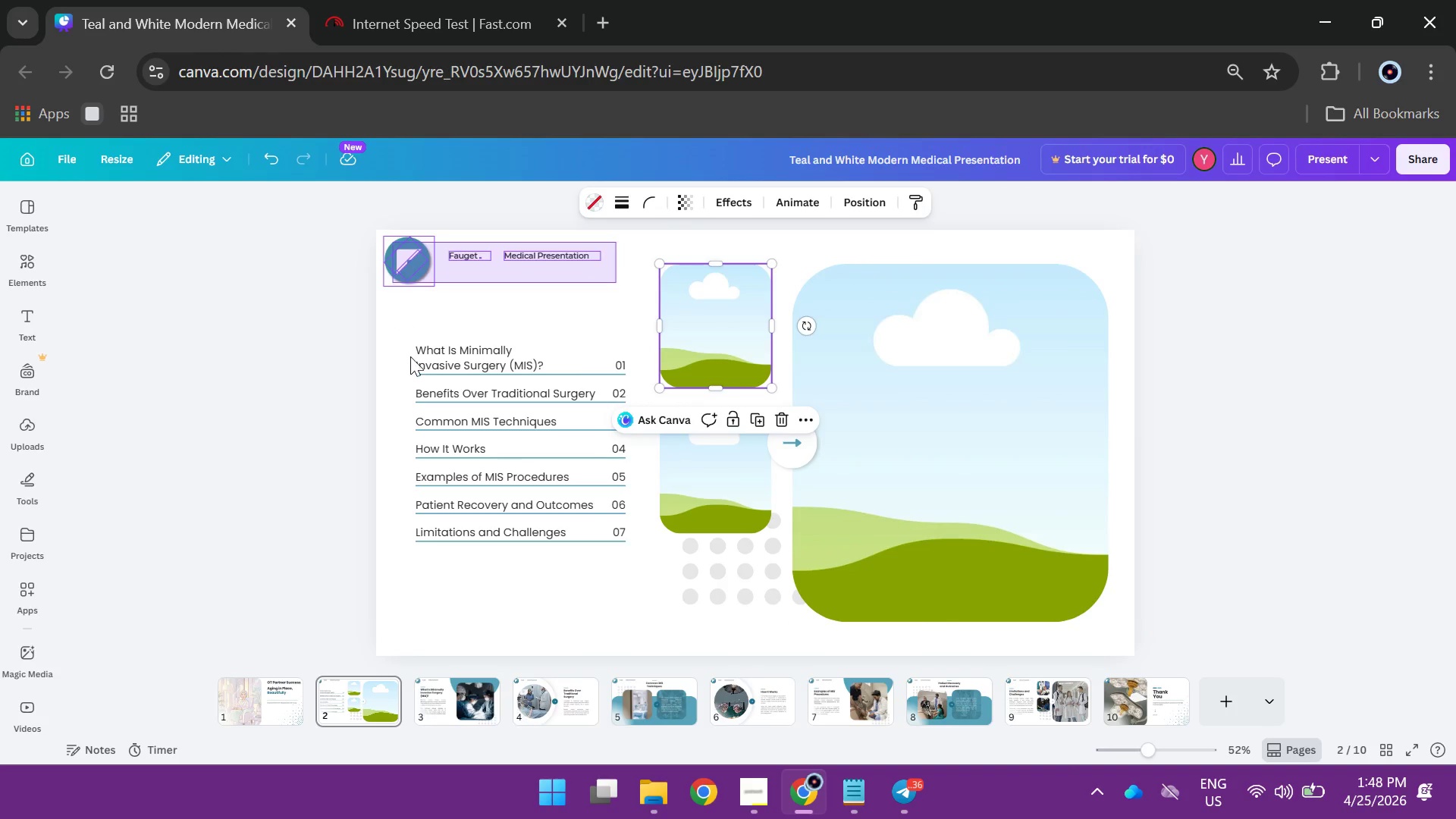 
key(Backspace)
 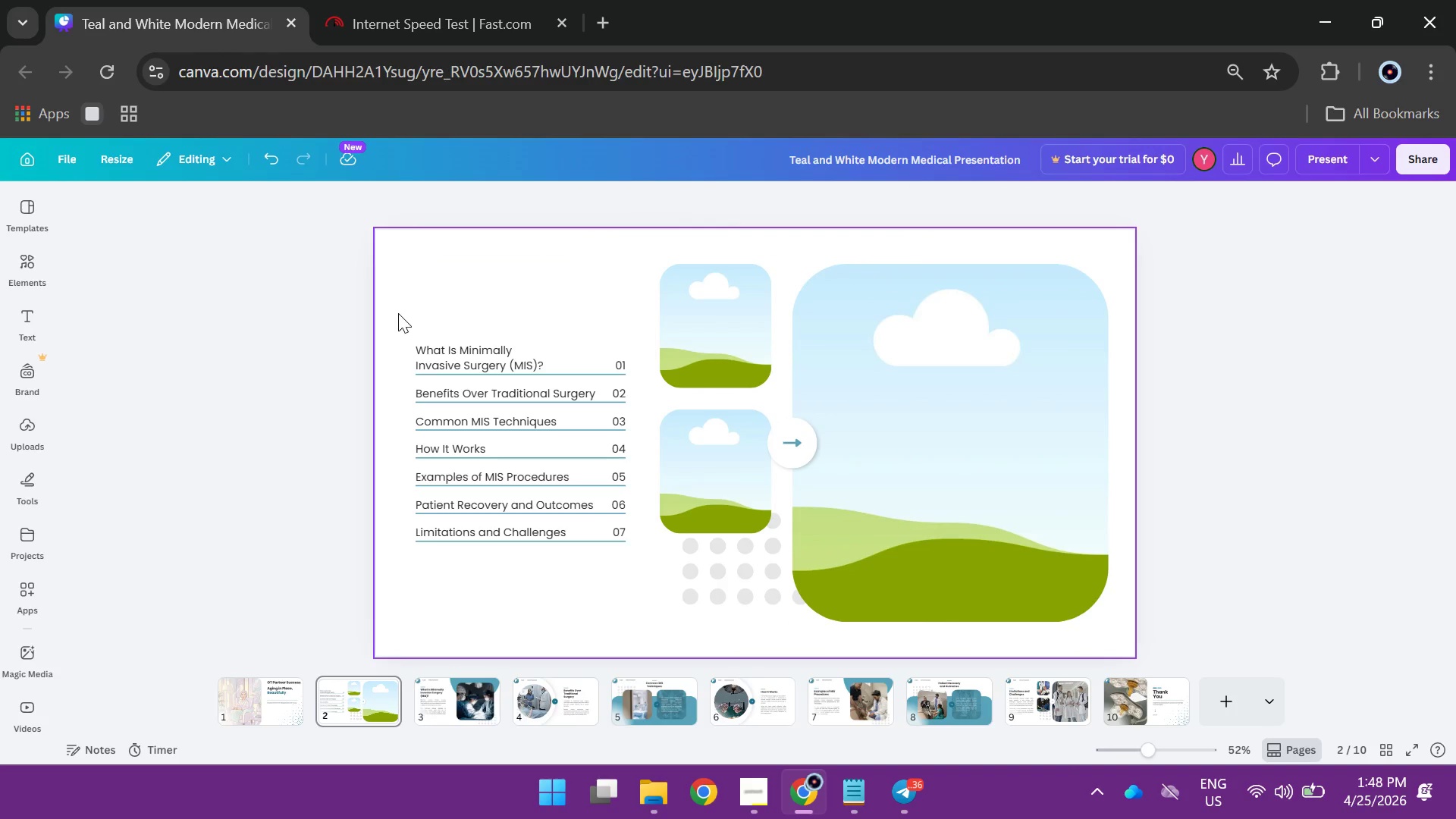 
left_click_drag(start_coordinate=[397, 312], to_coordinate=[619, 591])
 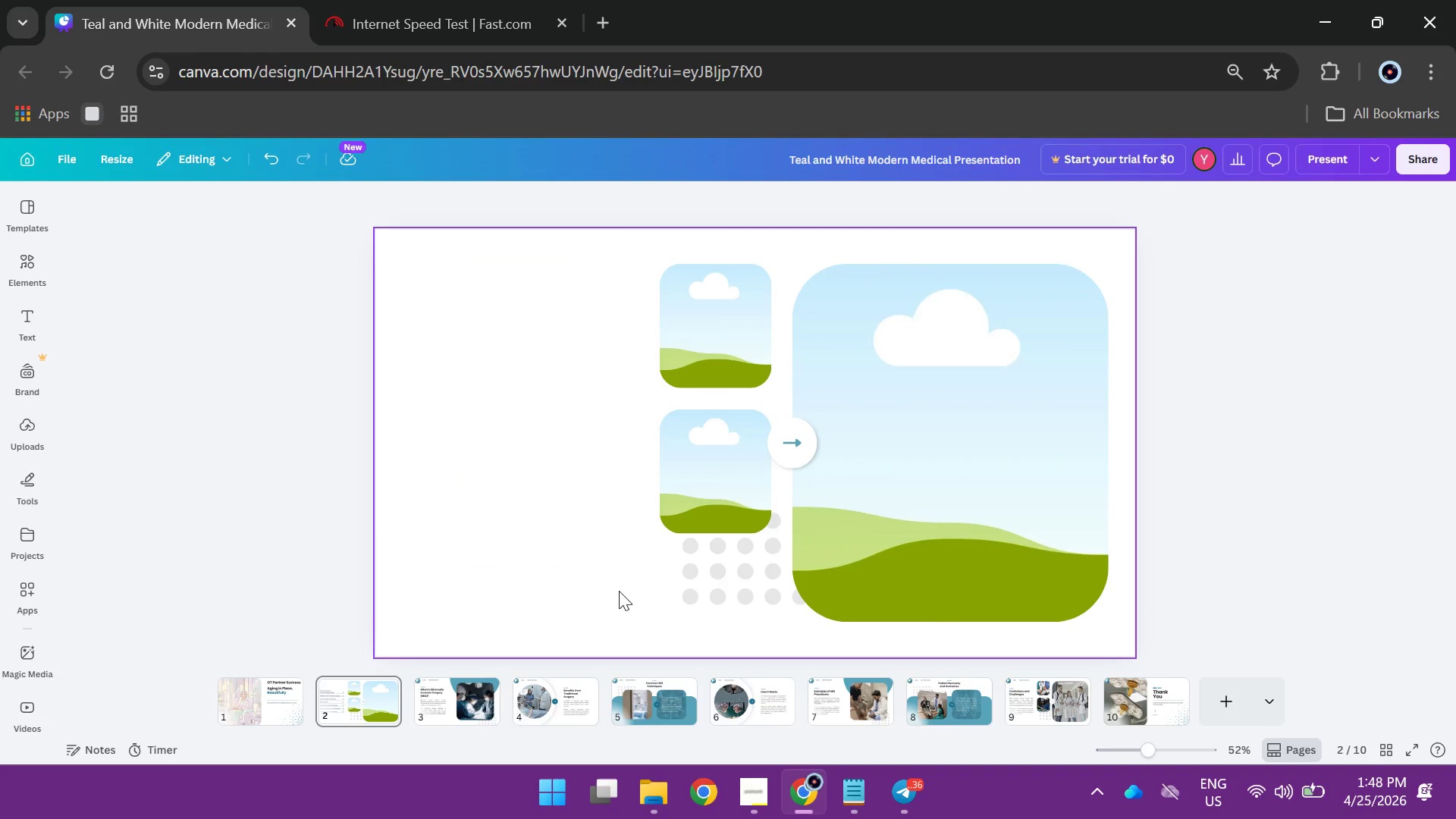 
key(Backspace)
 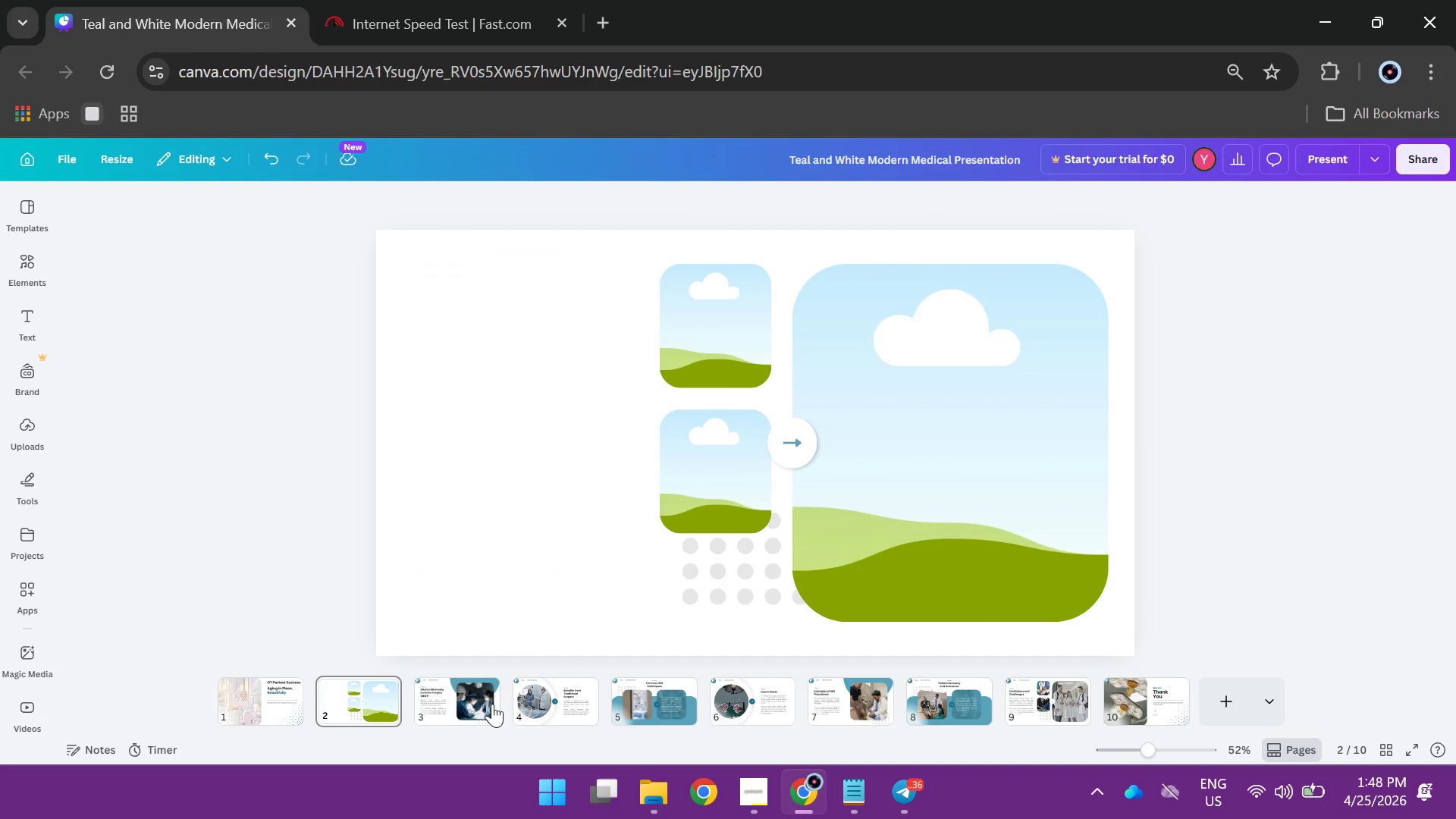 
left_click([466, 698])
 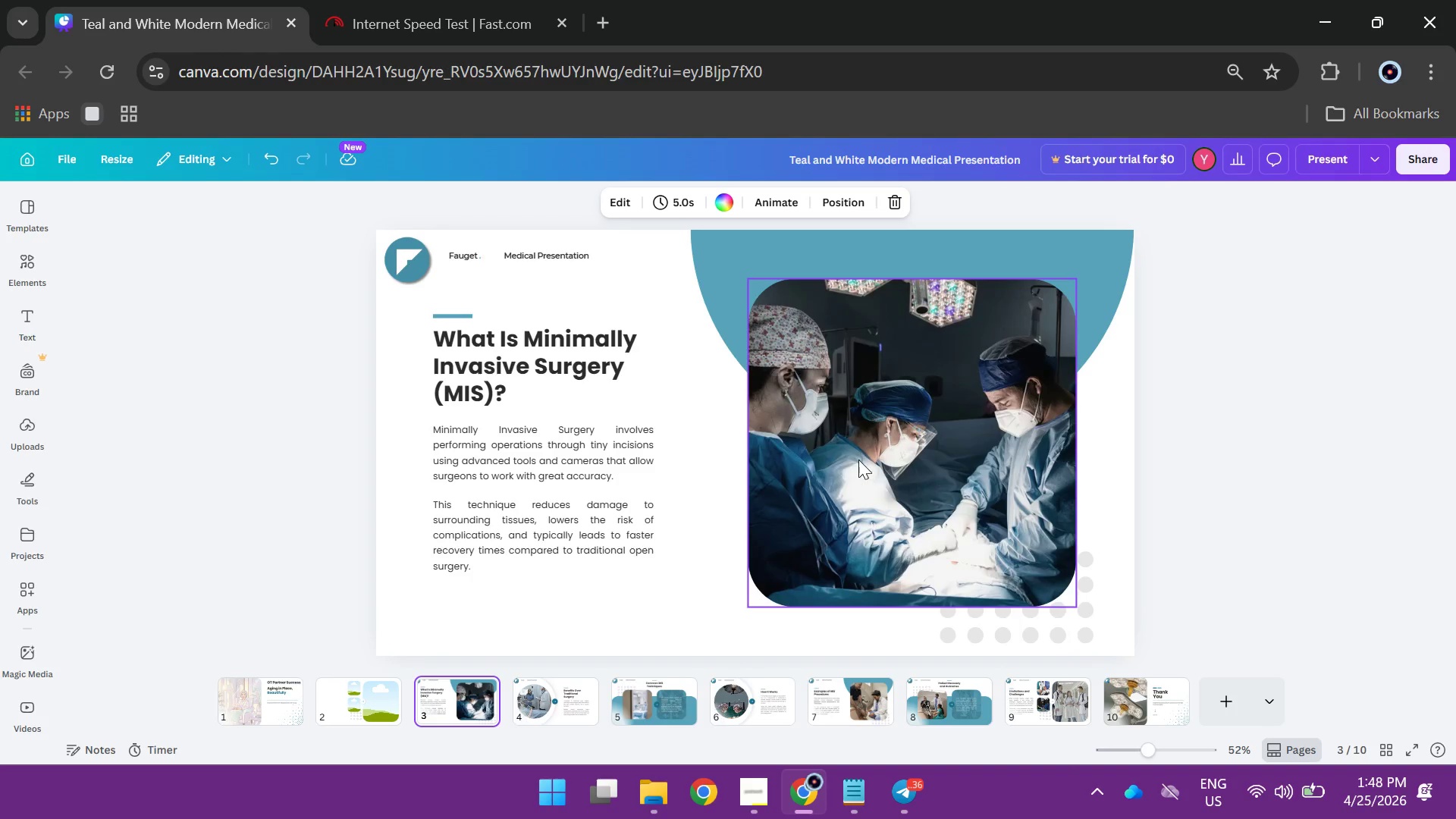 
left_click([857, 457])
 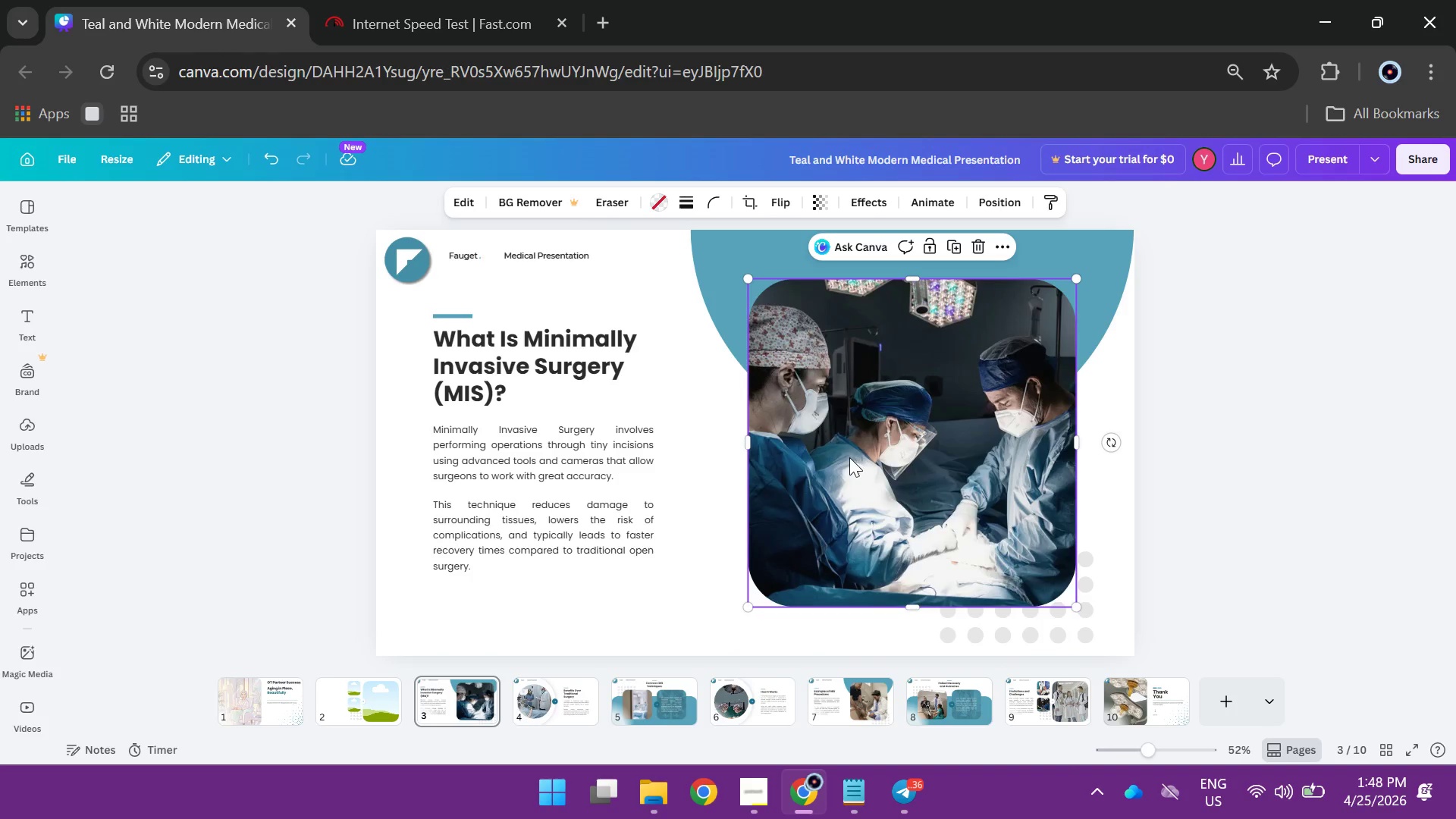 
key(Backspace)
 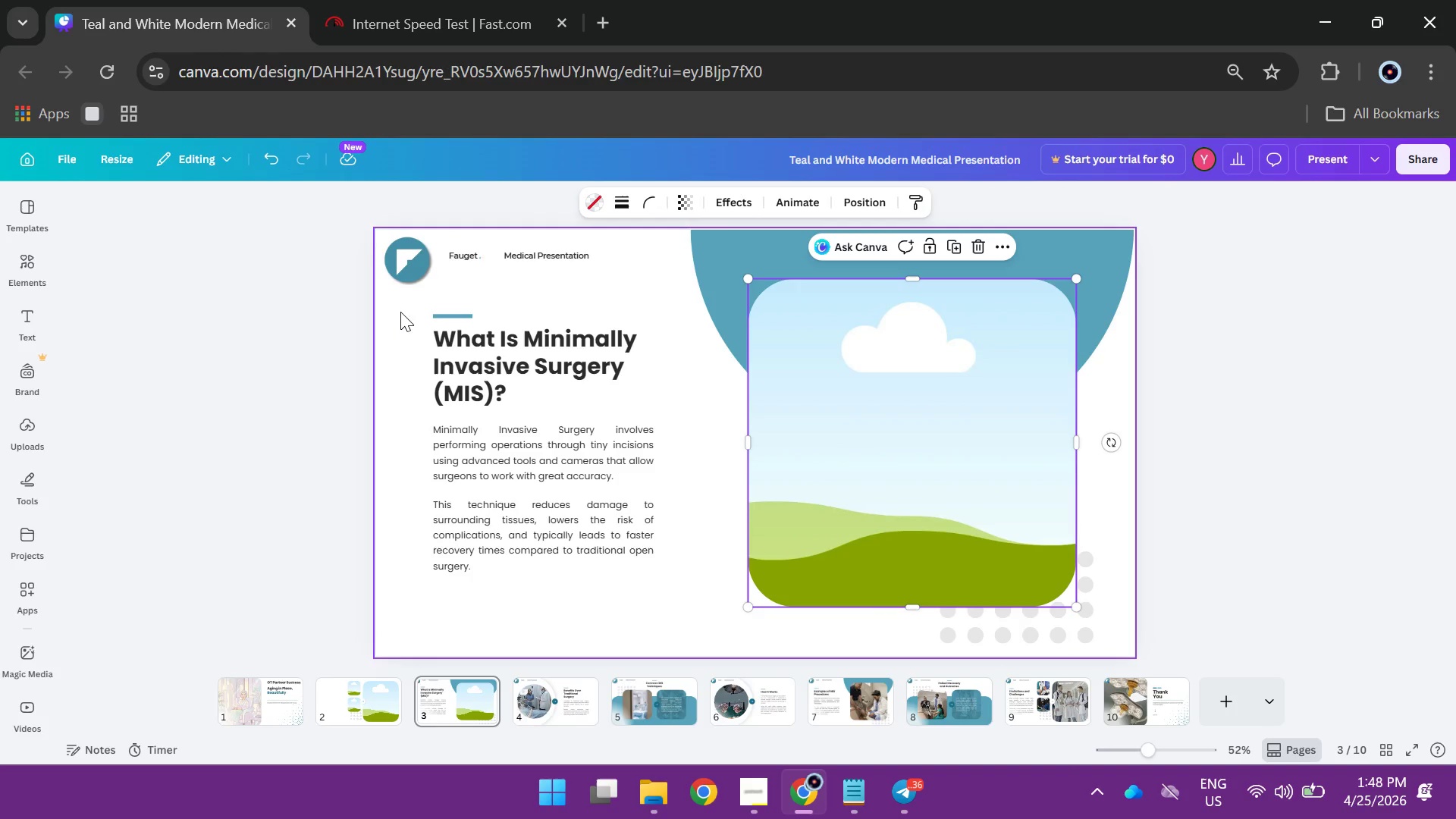 
left_click_drag(start_coordinate=[633, 247], to_coordinate=[382, 273])
 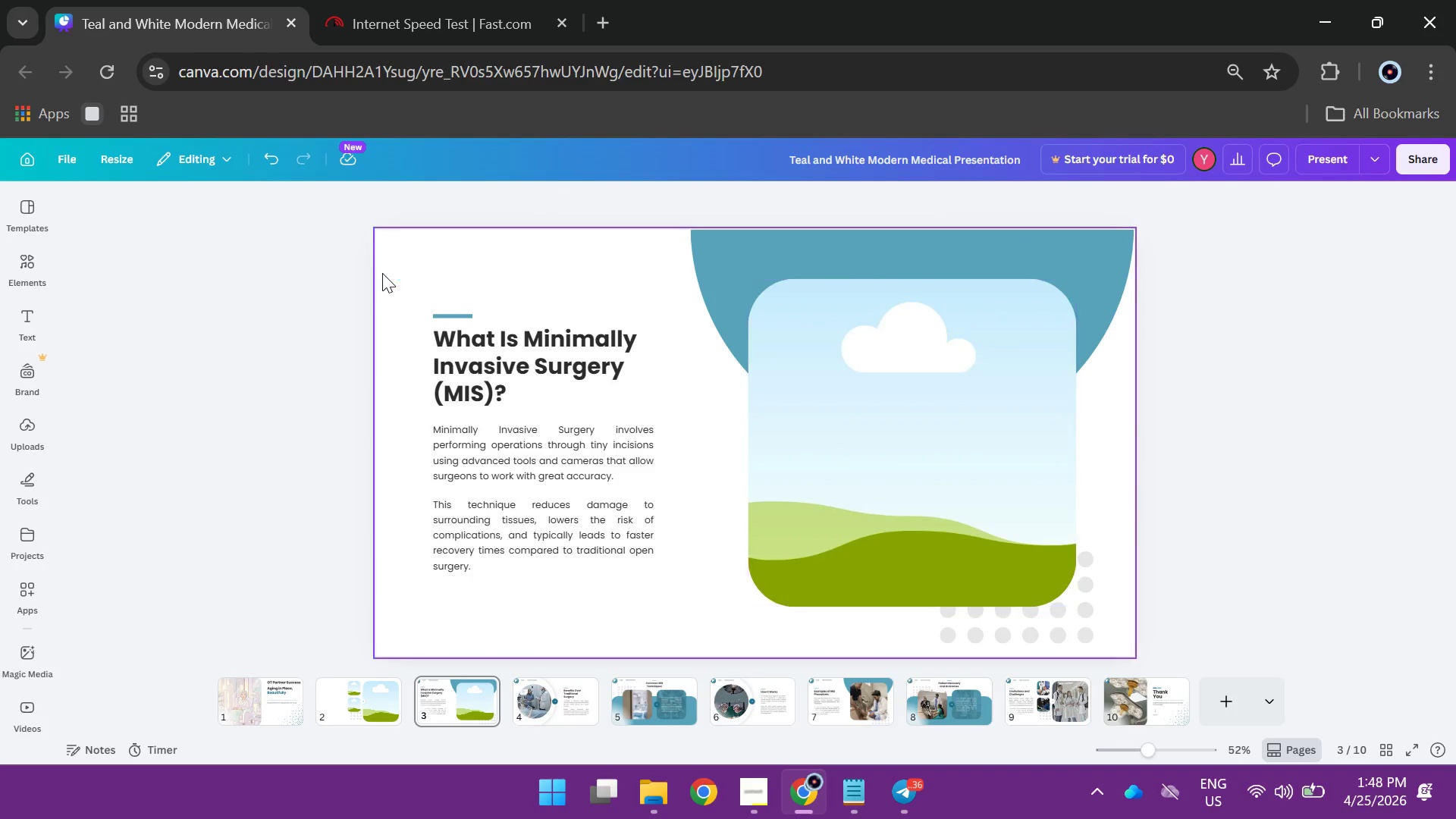 
key(Backspace)
 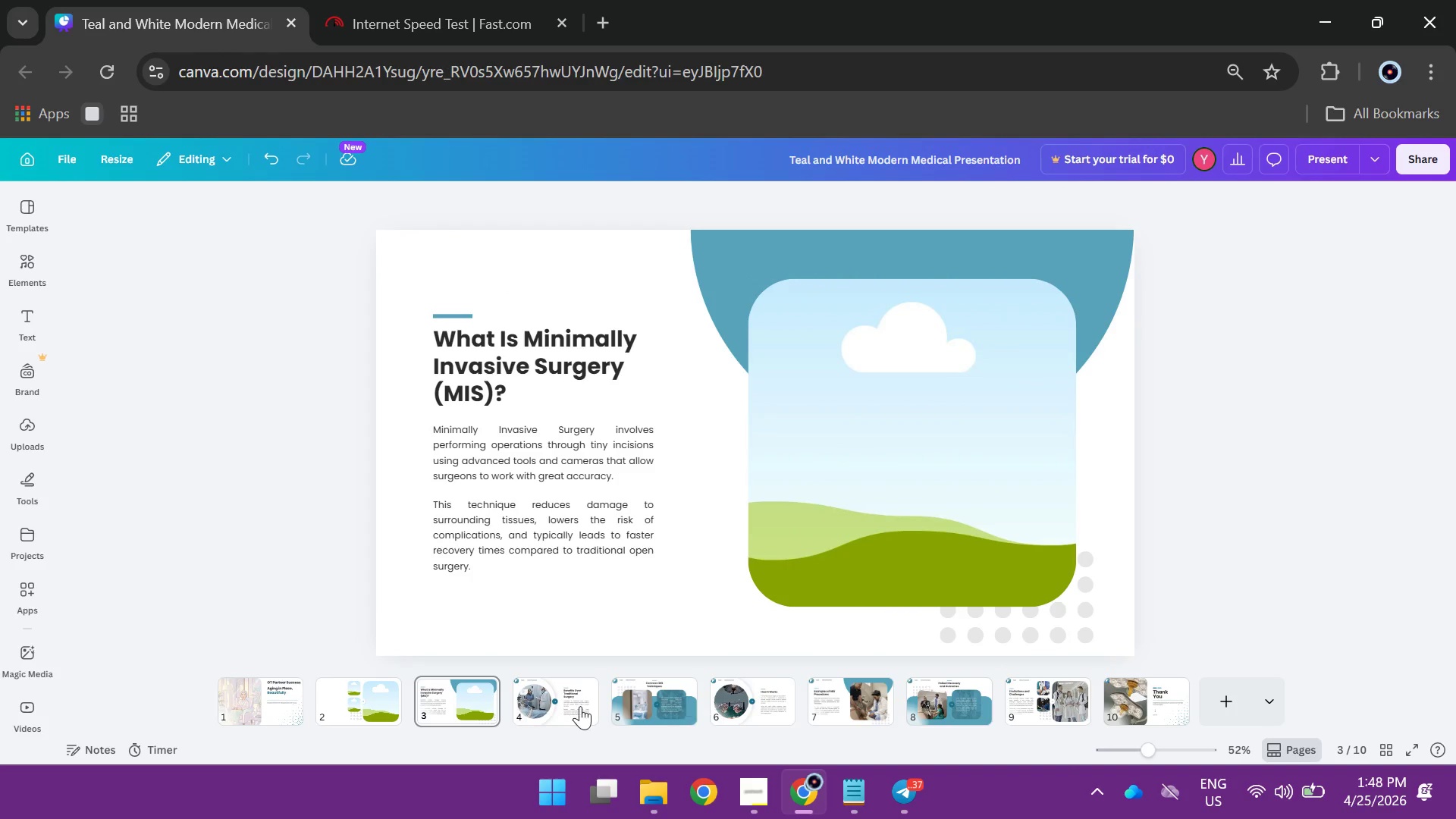 
left_click([557, 709])
 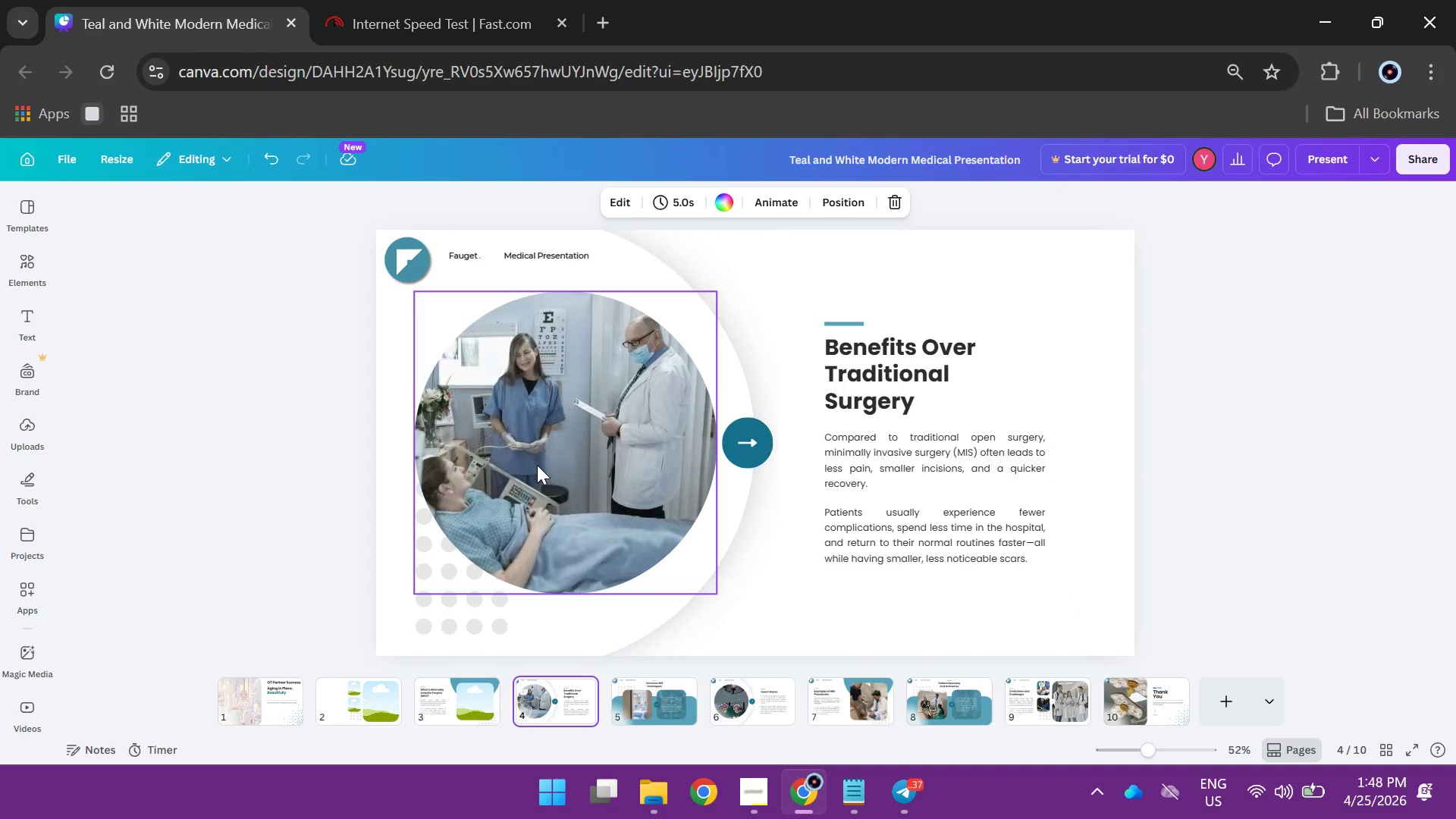 
left_click([538, 465])
 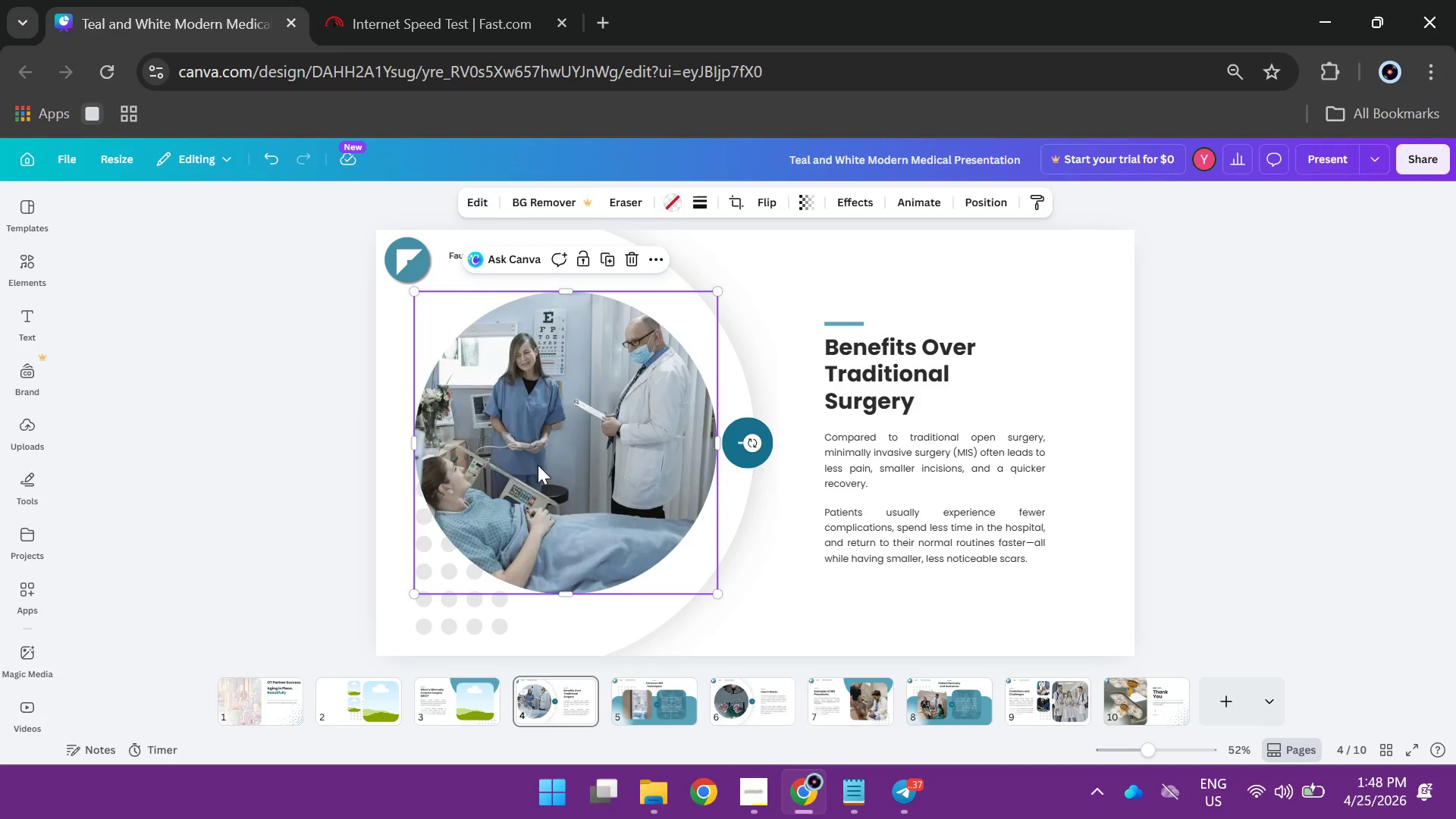 
key(Backspace)
 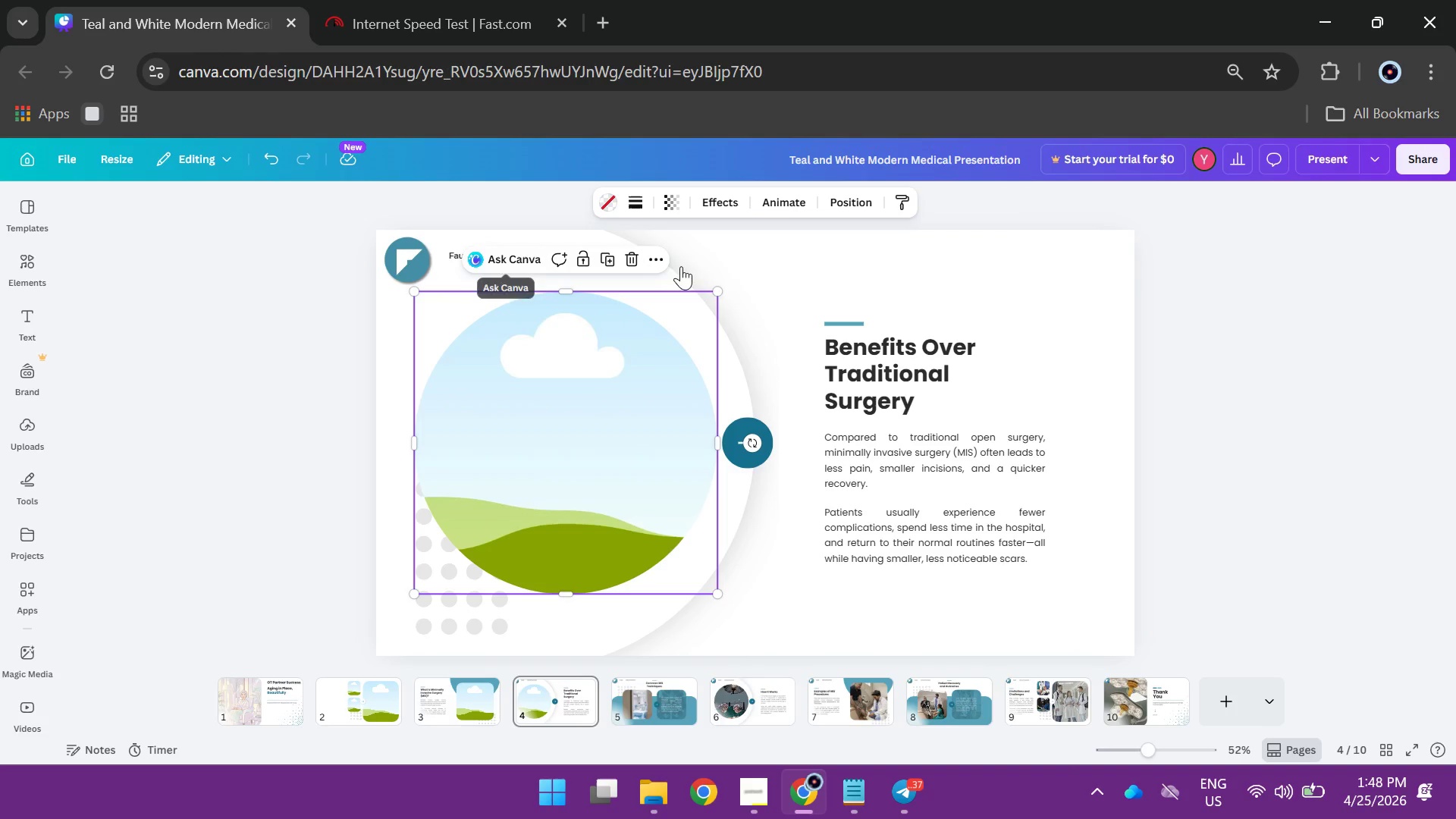 
left_click([742, 262])
 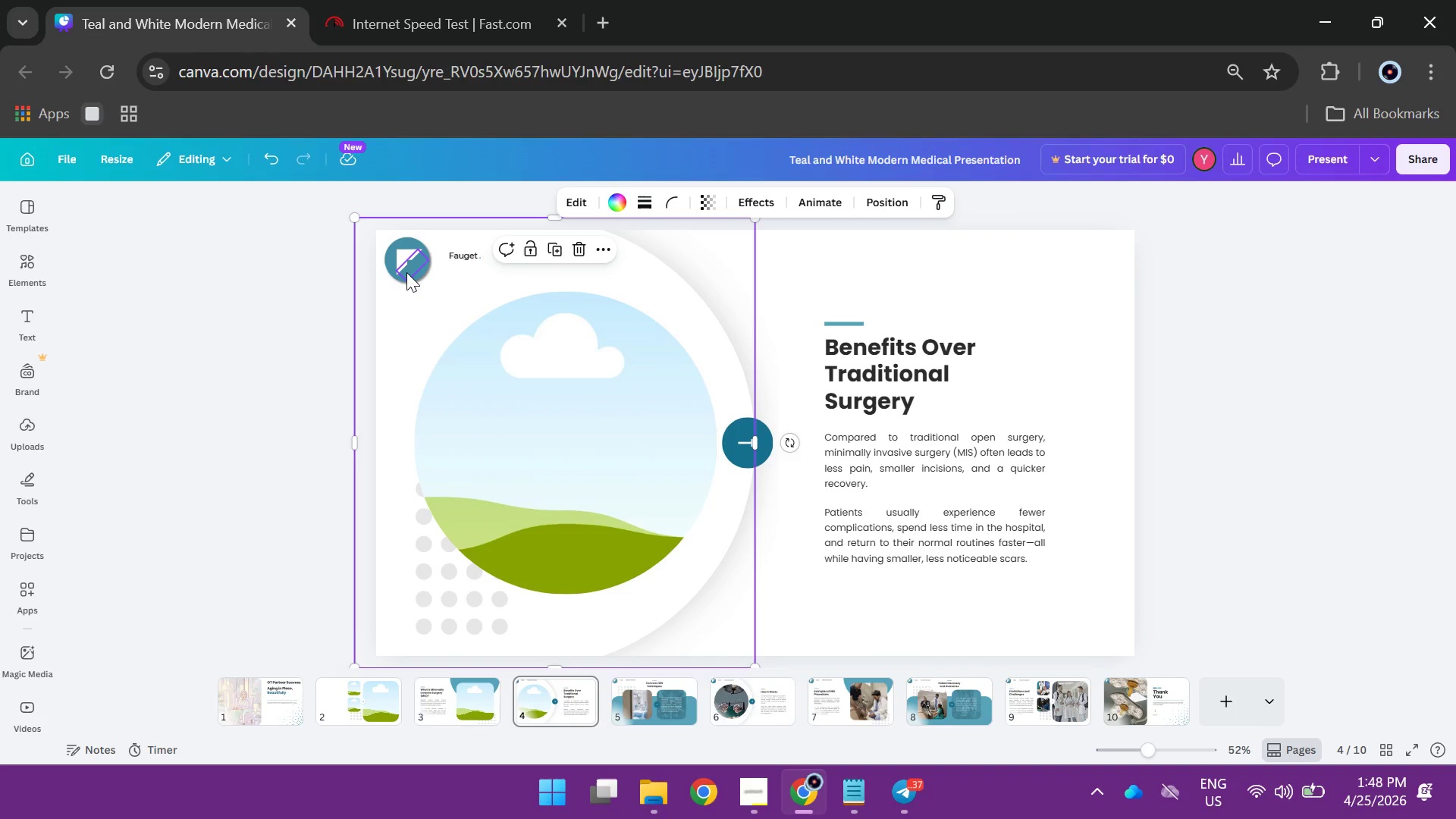 
left_click([407, 272])
 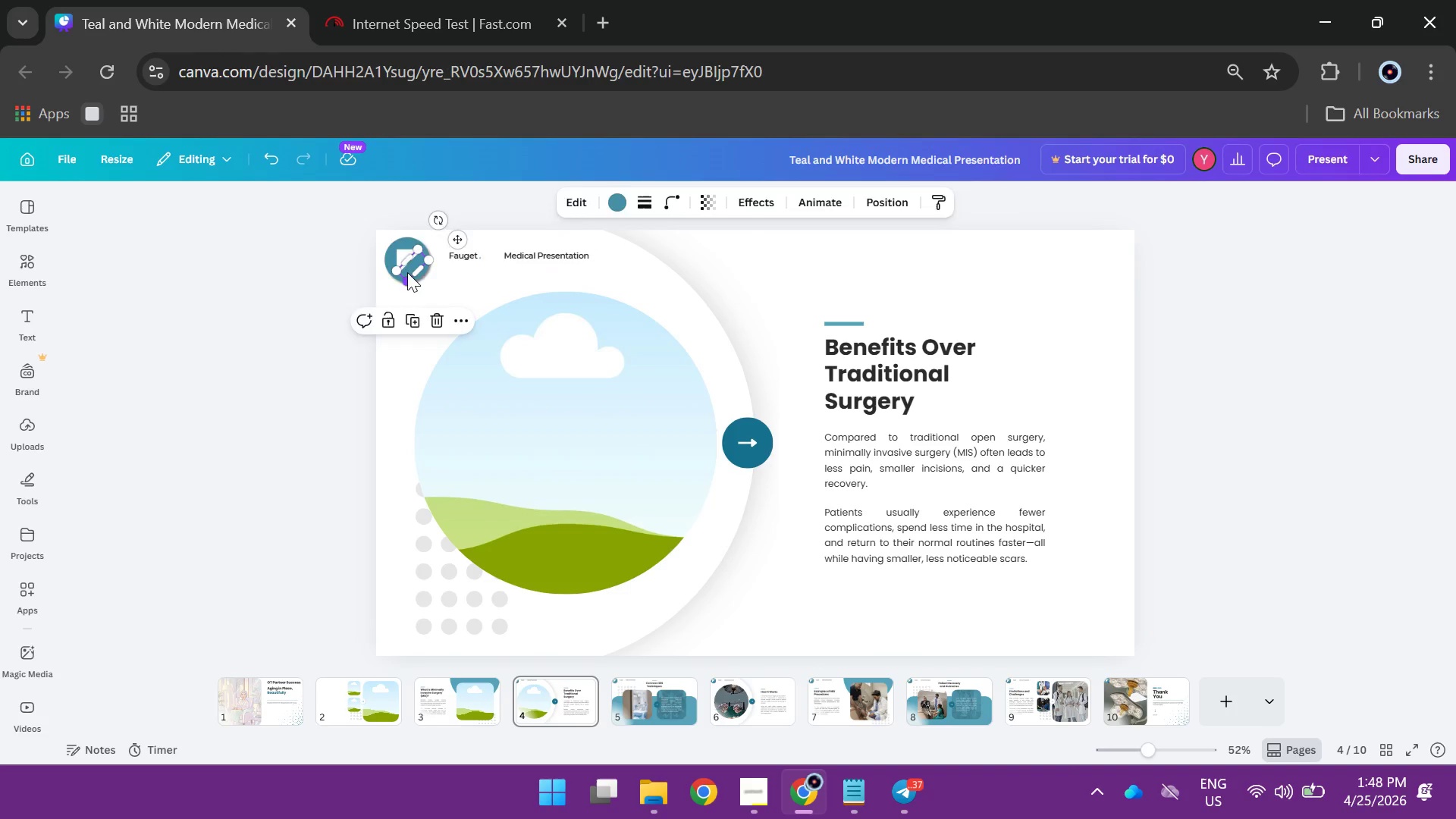 
key(Backspace)
 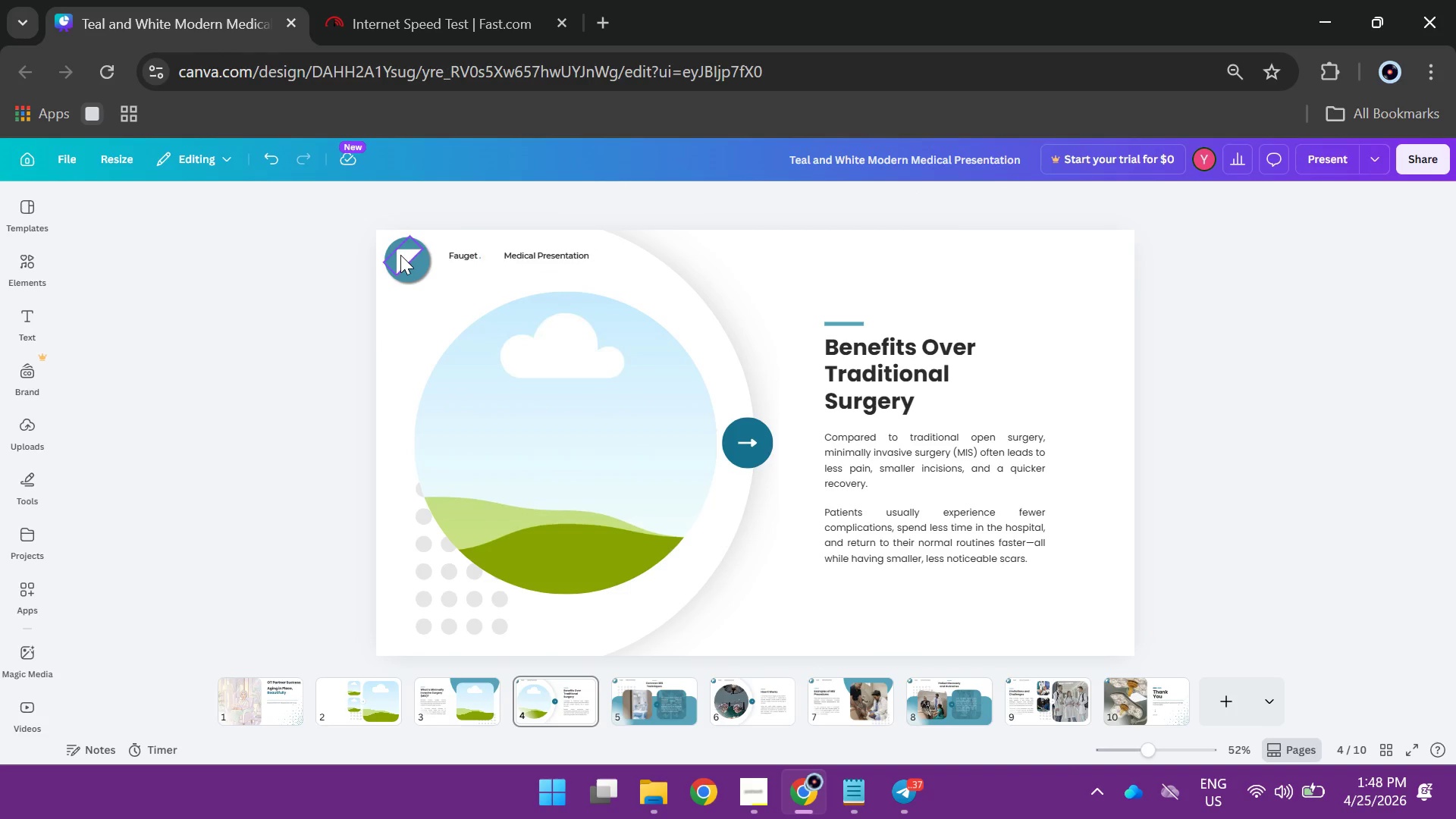 
left_click([400, 255])
 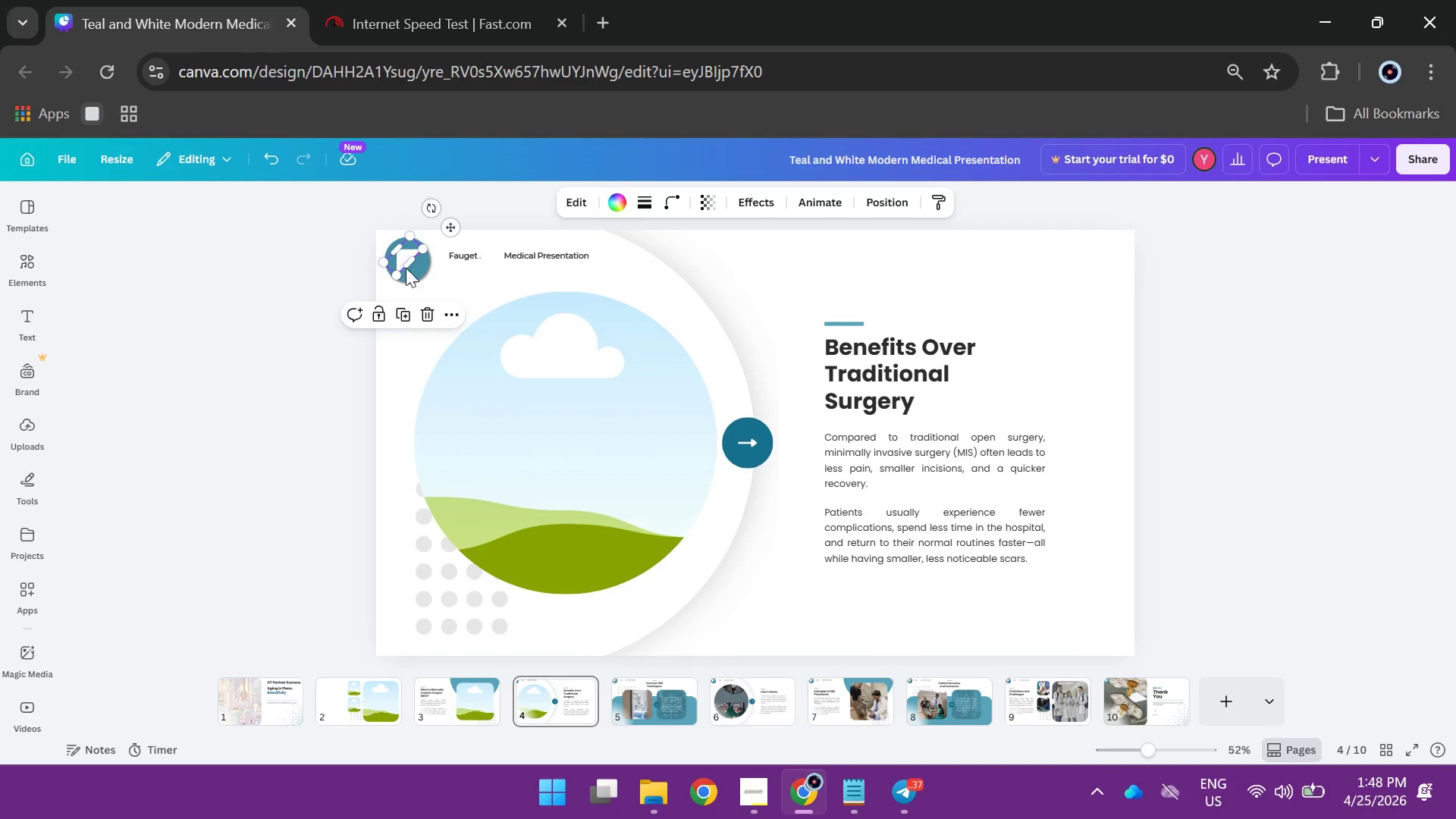 
key(Backspace)
 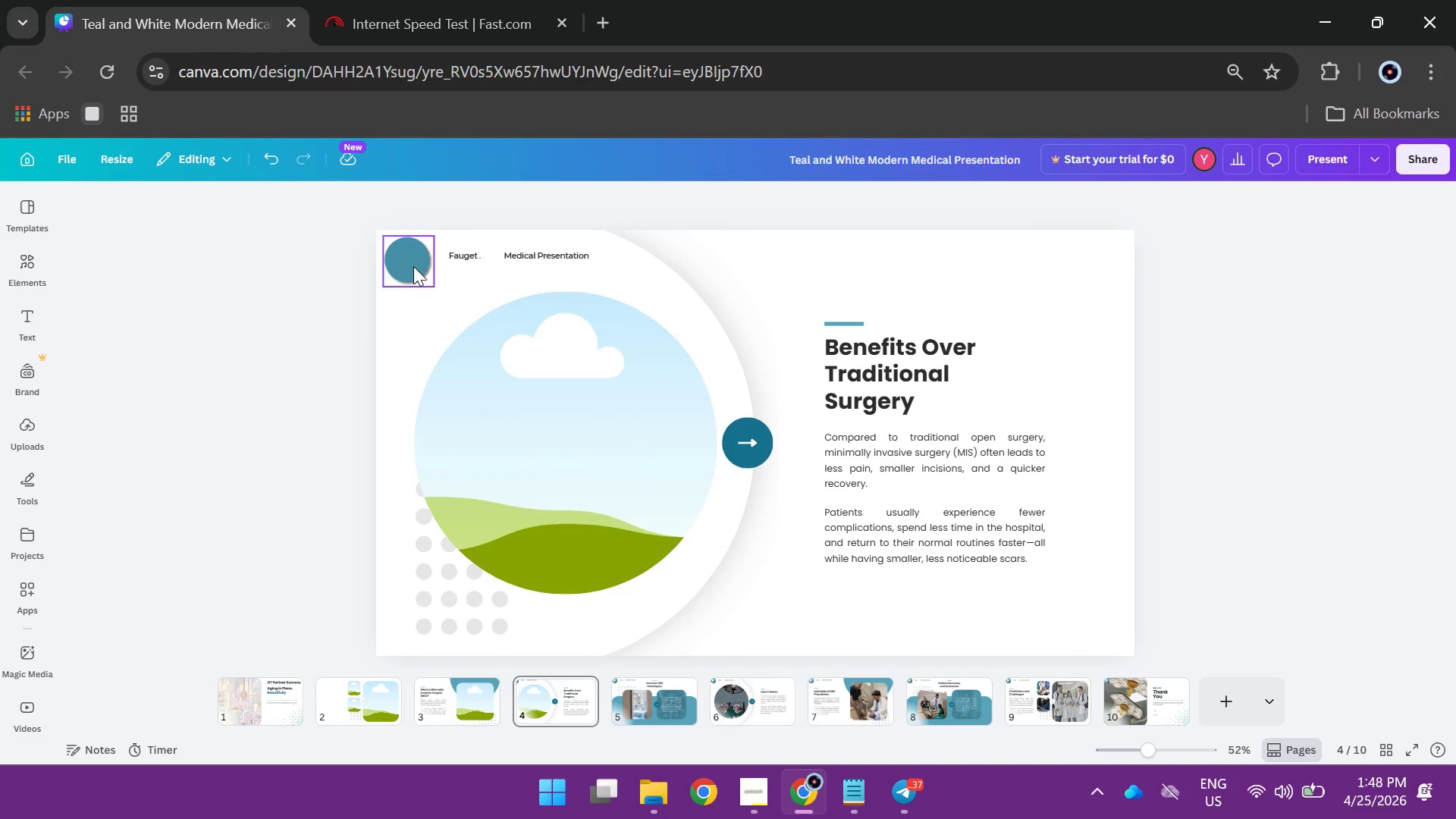 
left_click([413, 266])
 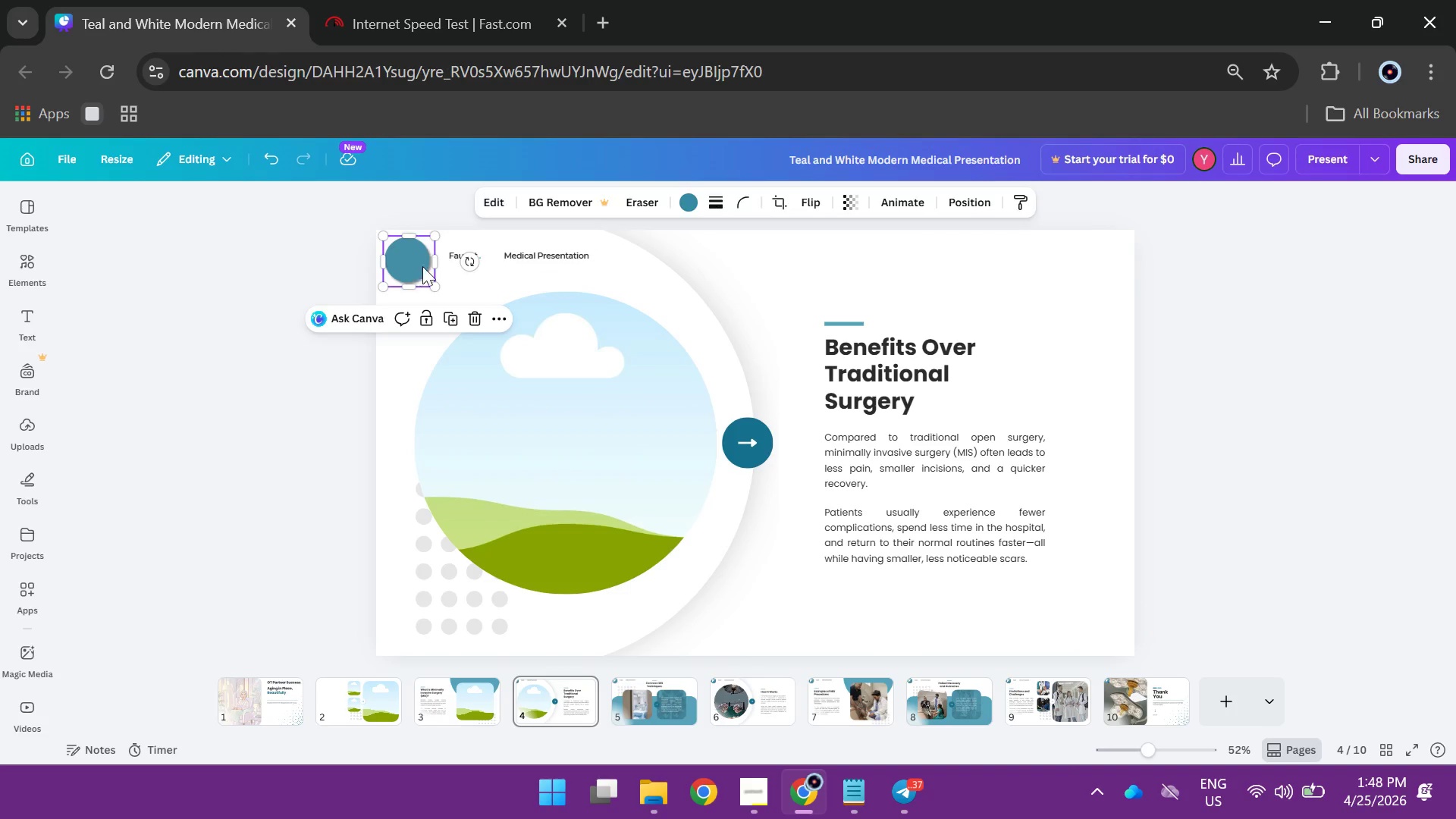 
key(Backspace)
 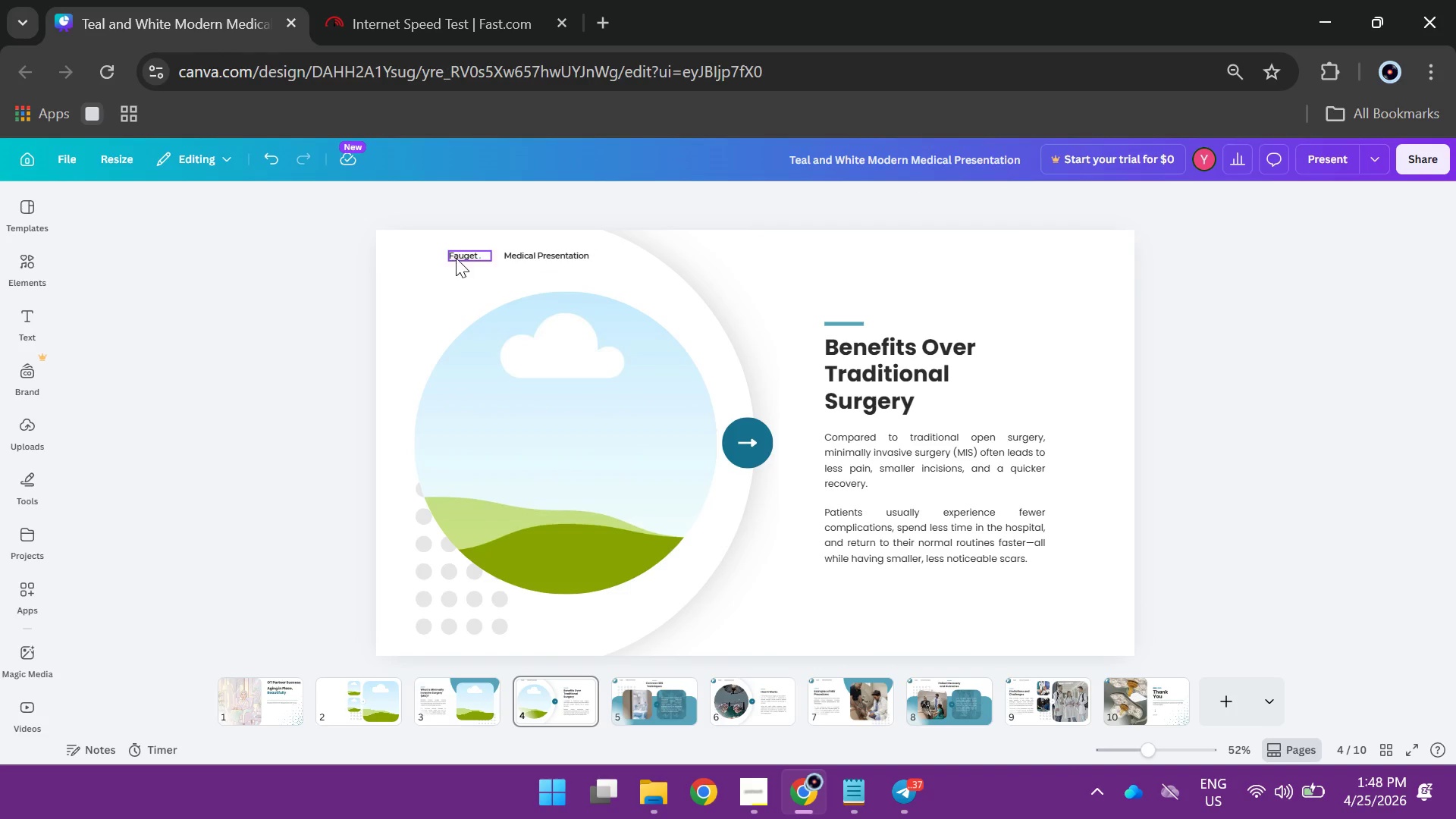 
left_click([457, 256])
 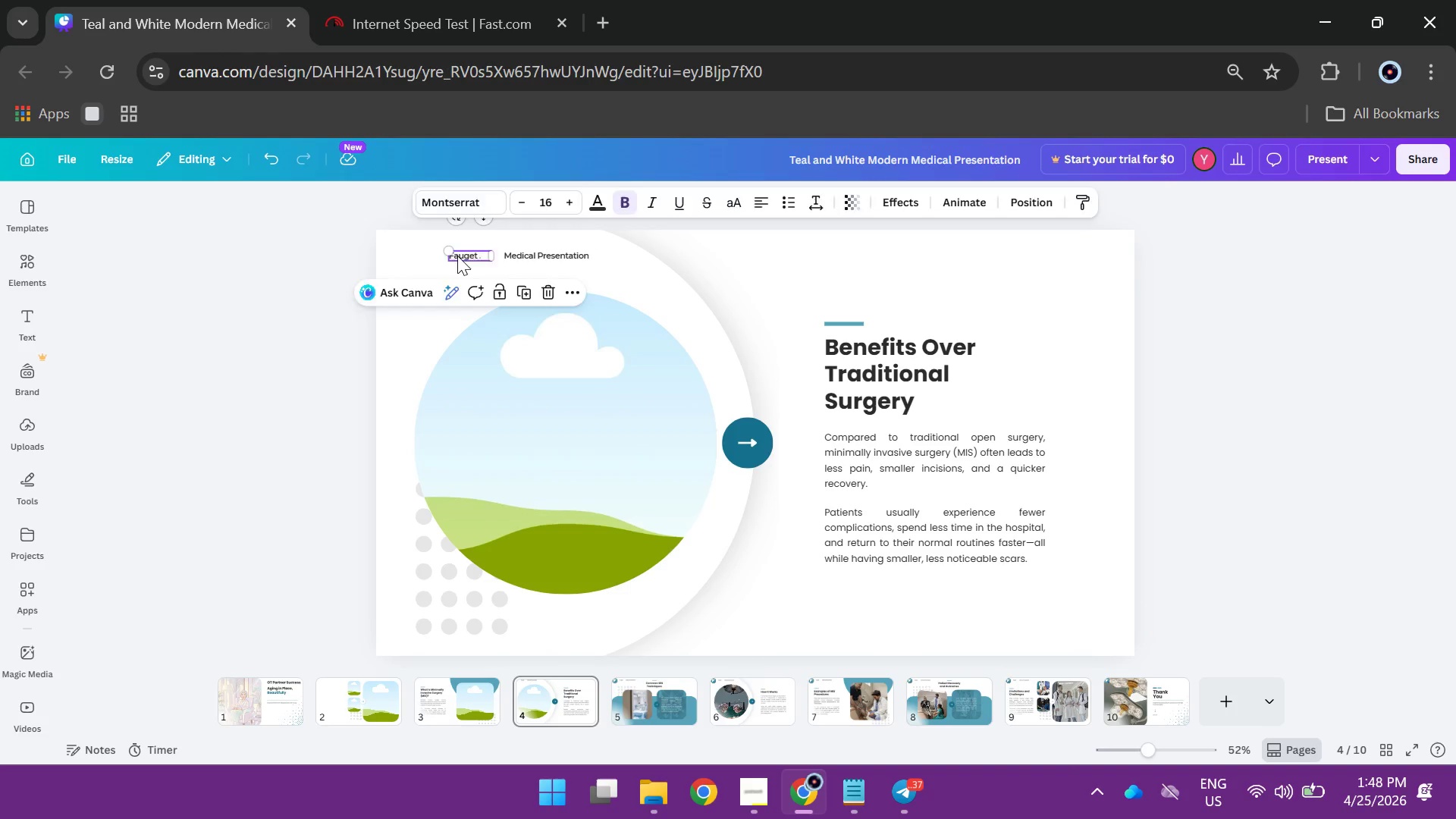 
key(Backspace)
 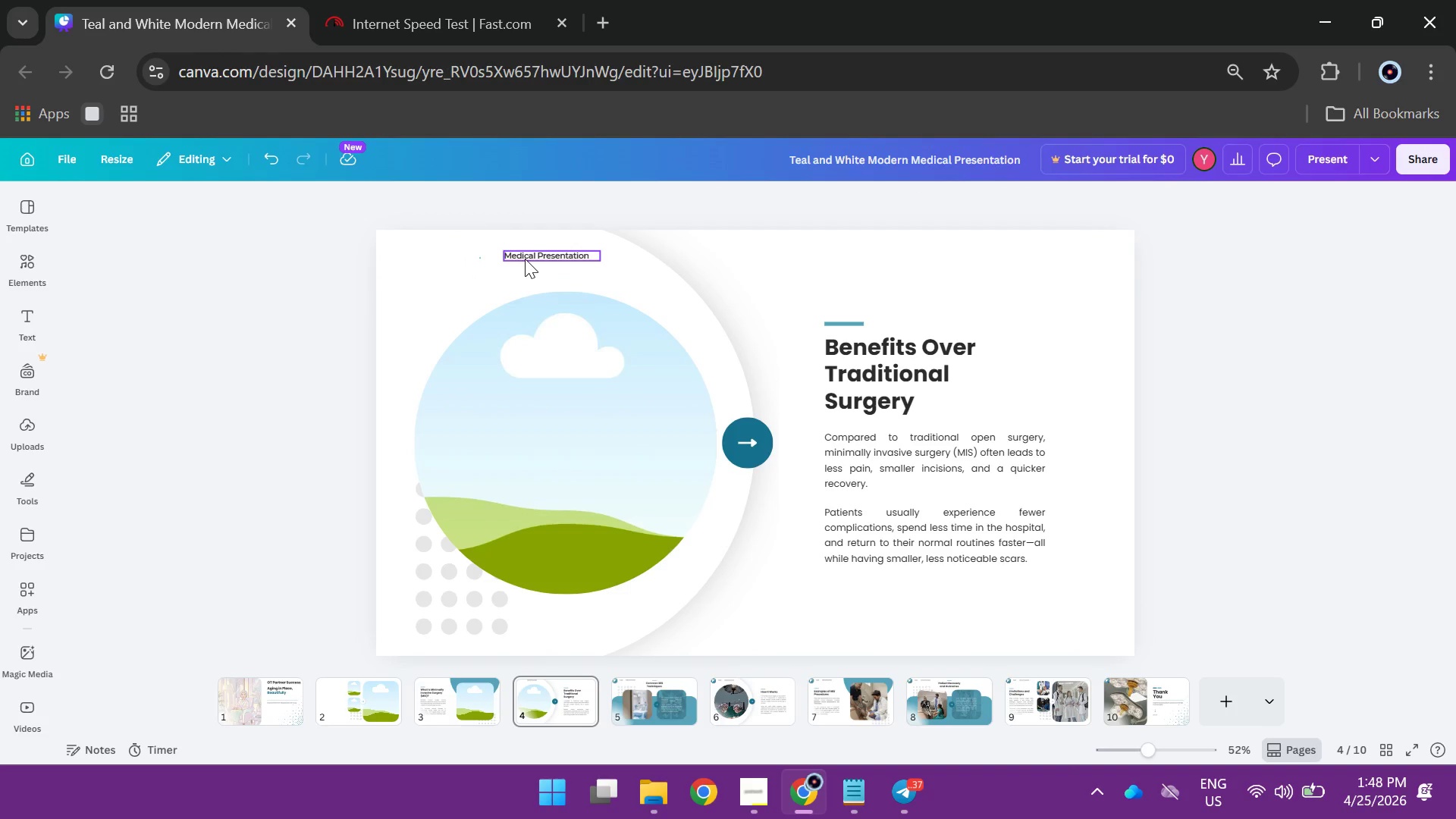 
left_click([525, 259])
 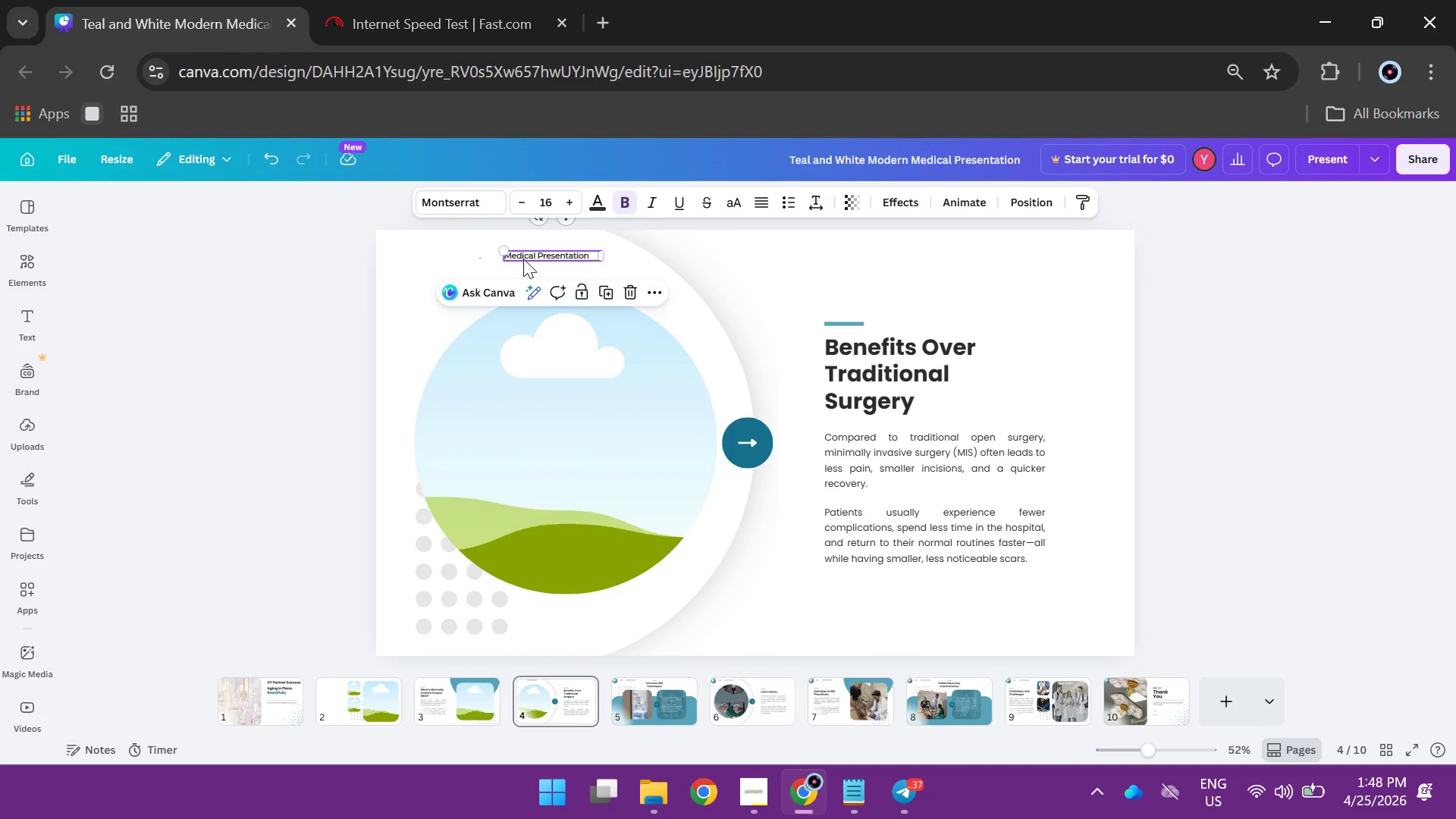 
key(Backspace)
 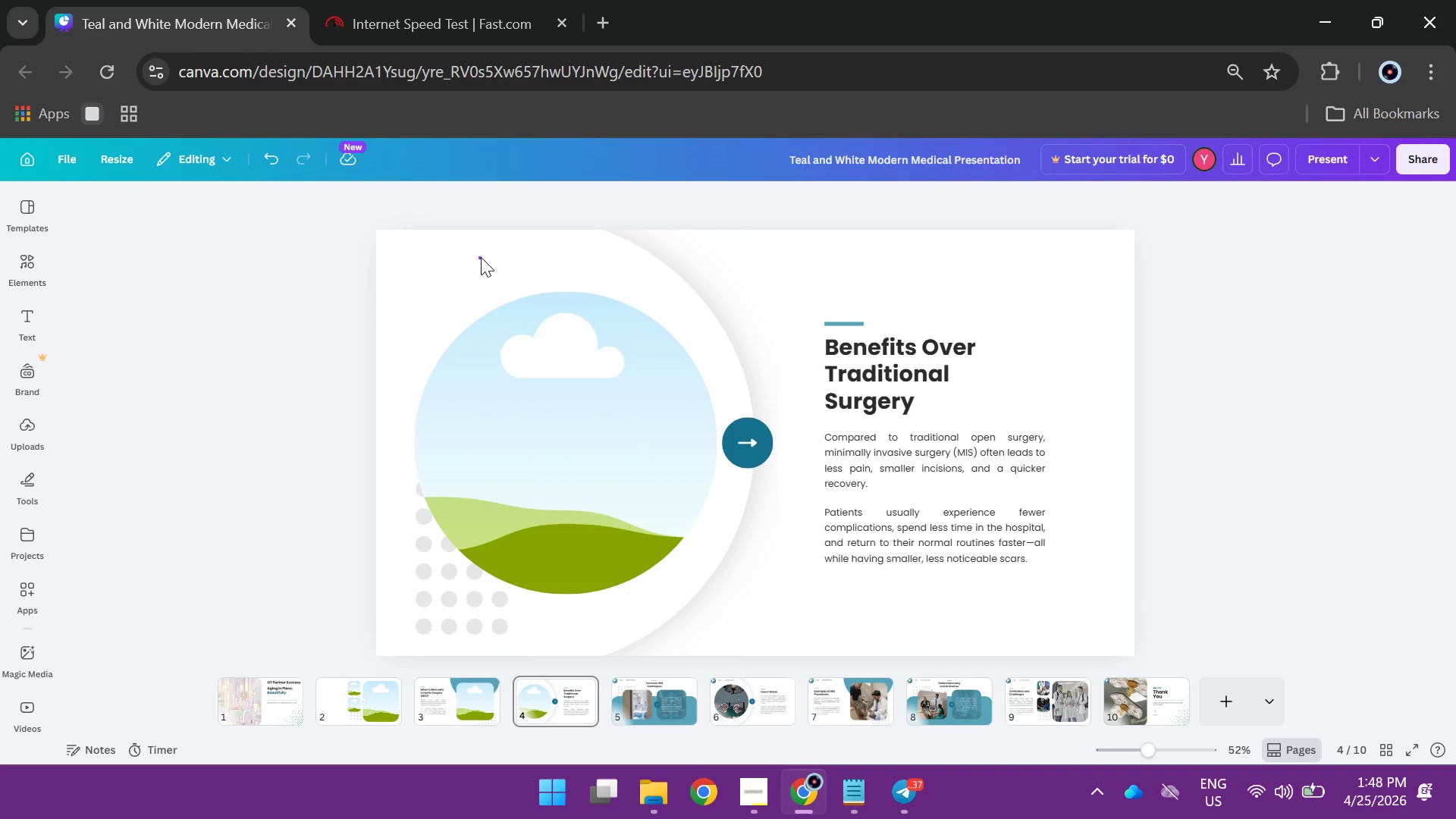 
left_click([481, 257])
 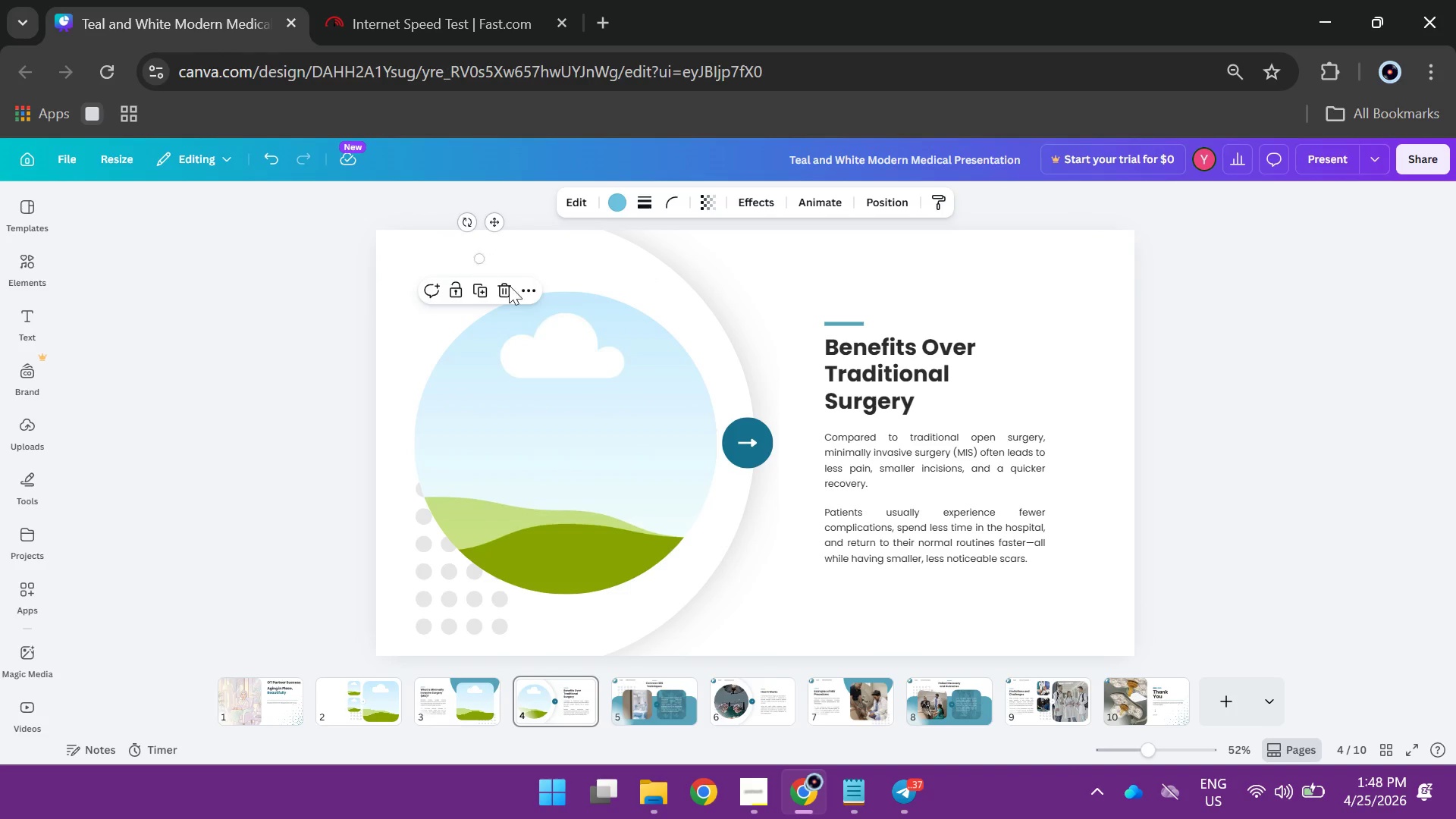 
key(Backspace)
 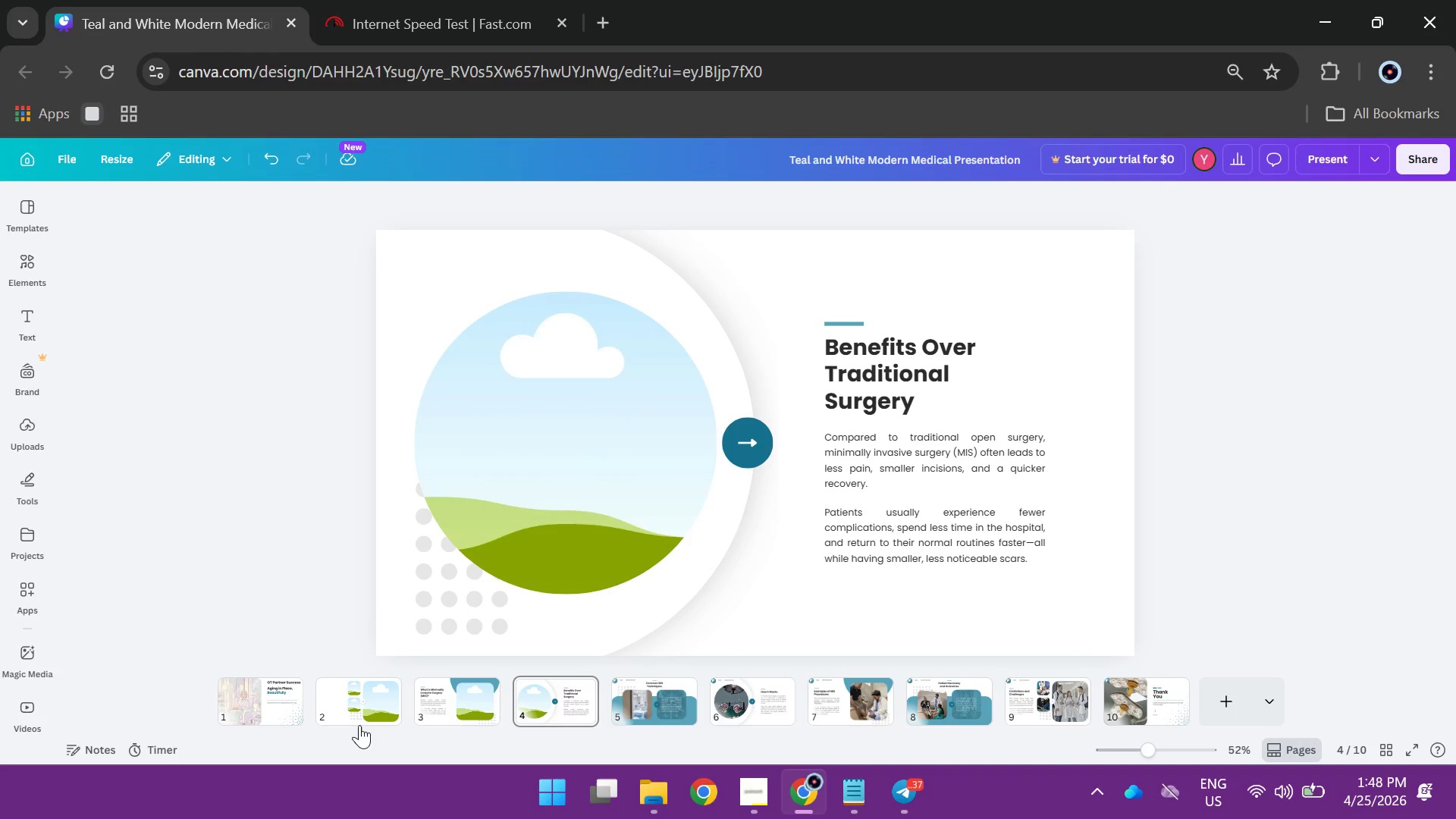 
left_click([226, 704])
 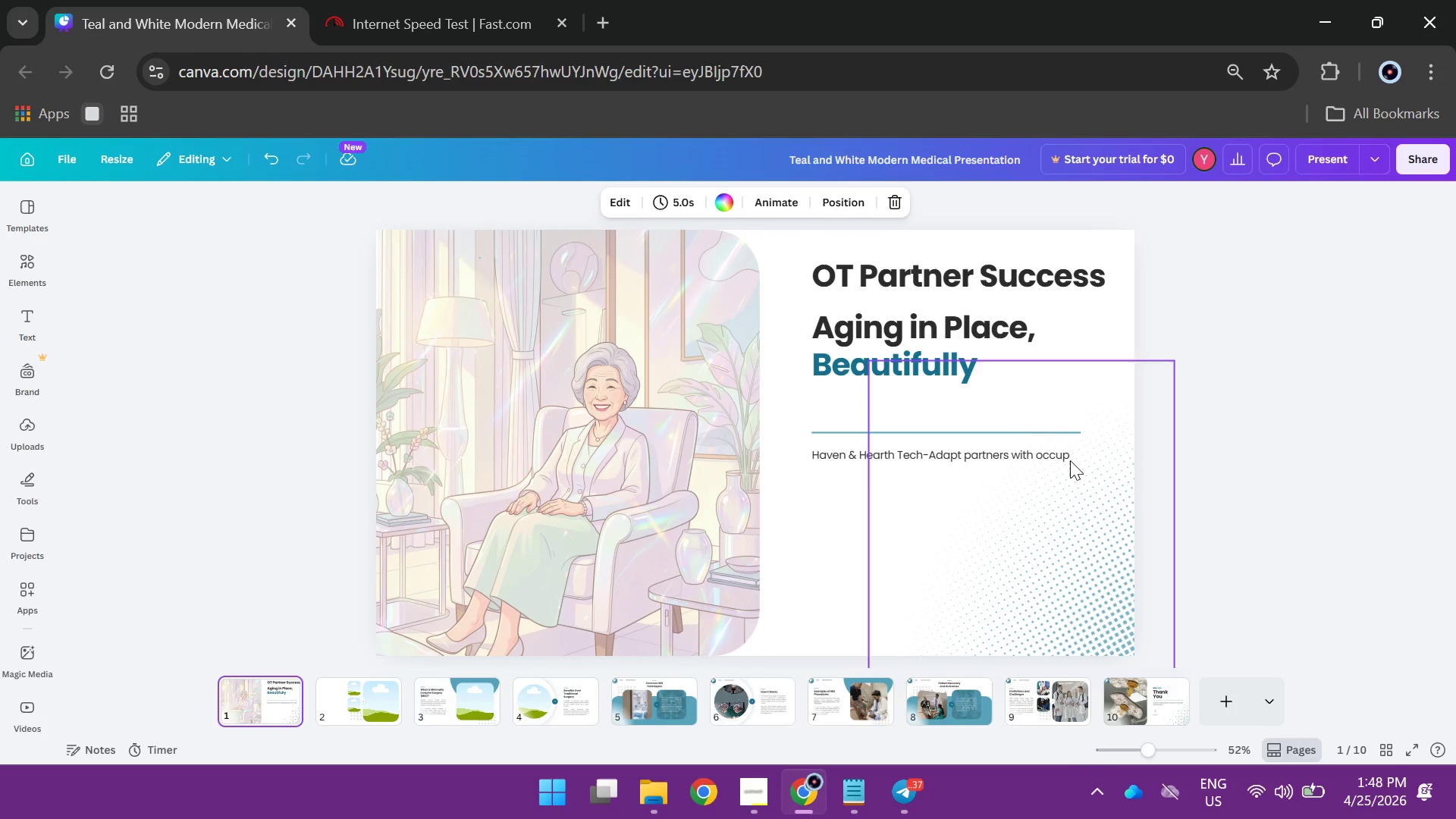 
double_click([1065, 453])
 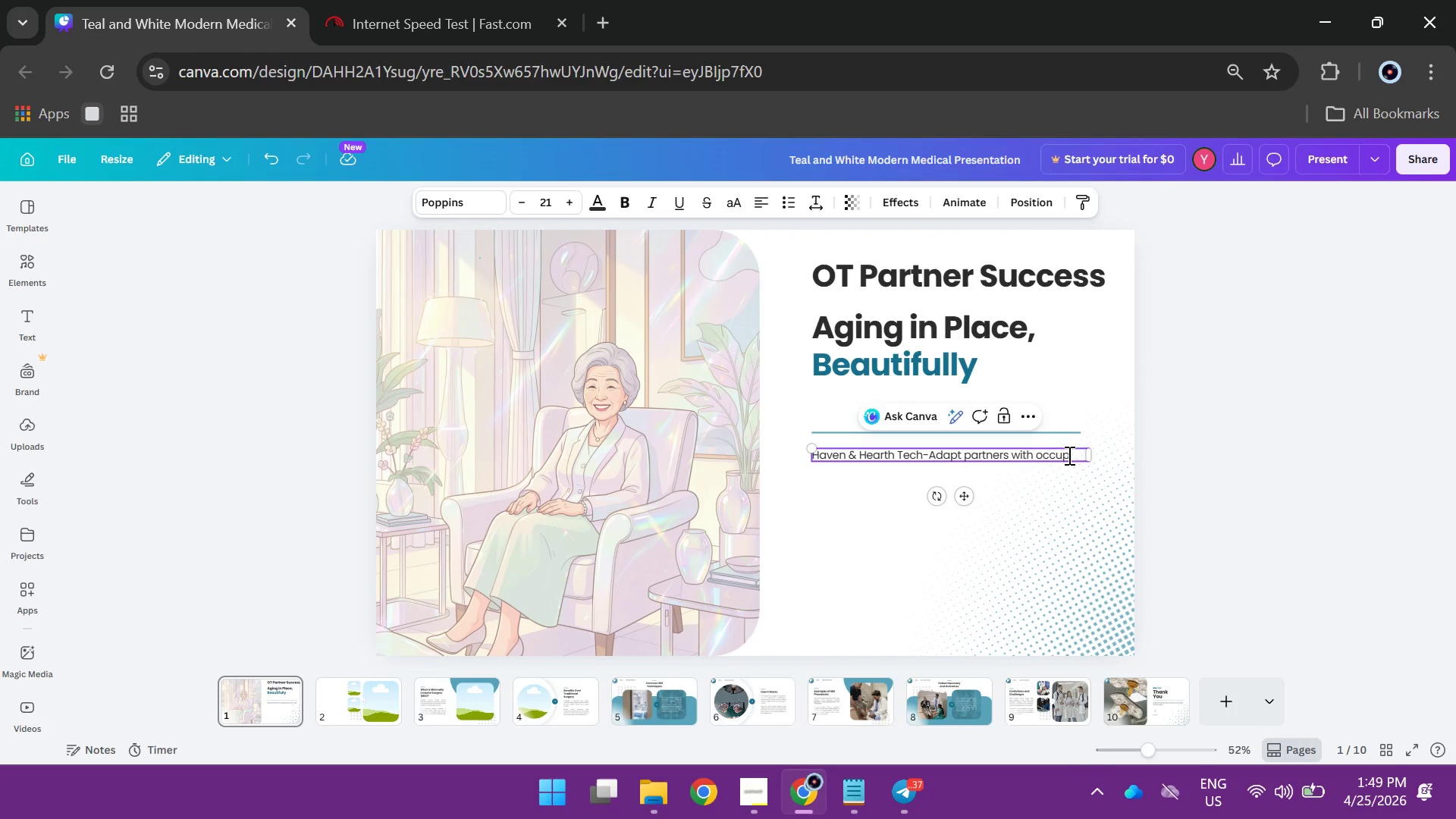 
left_click([1068, 455])
 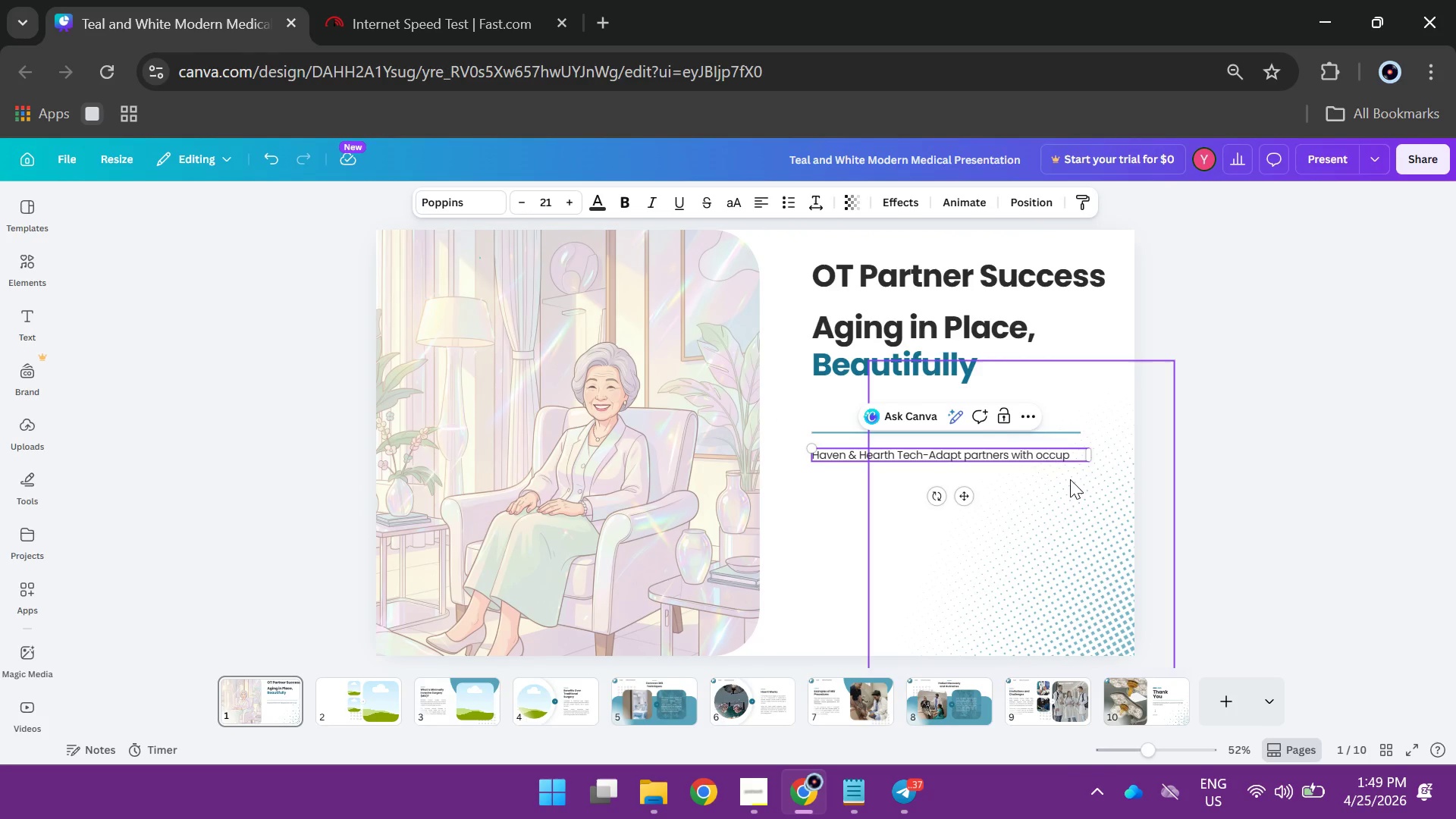 
wait(10.84)
 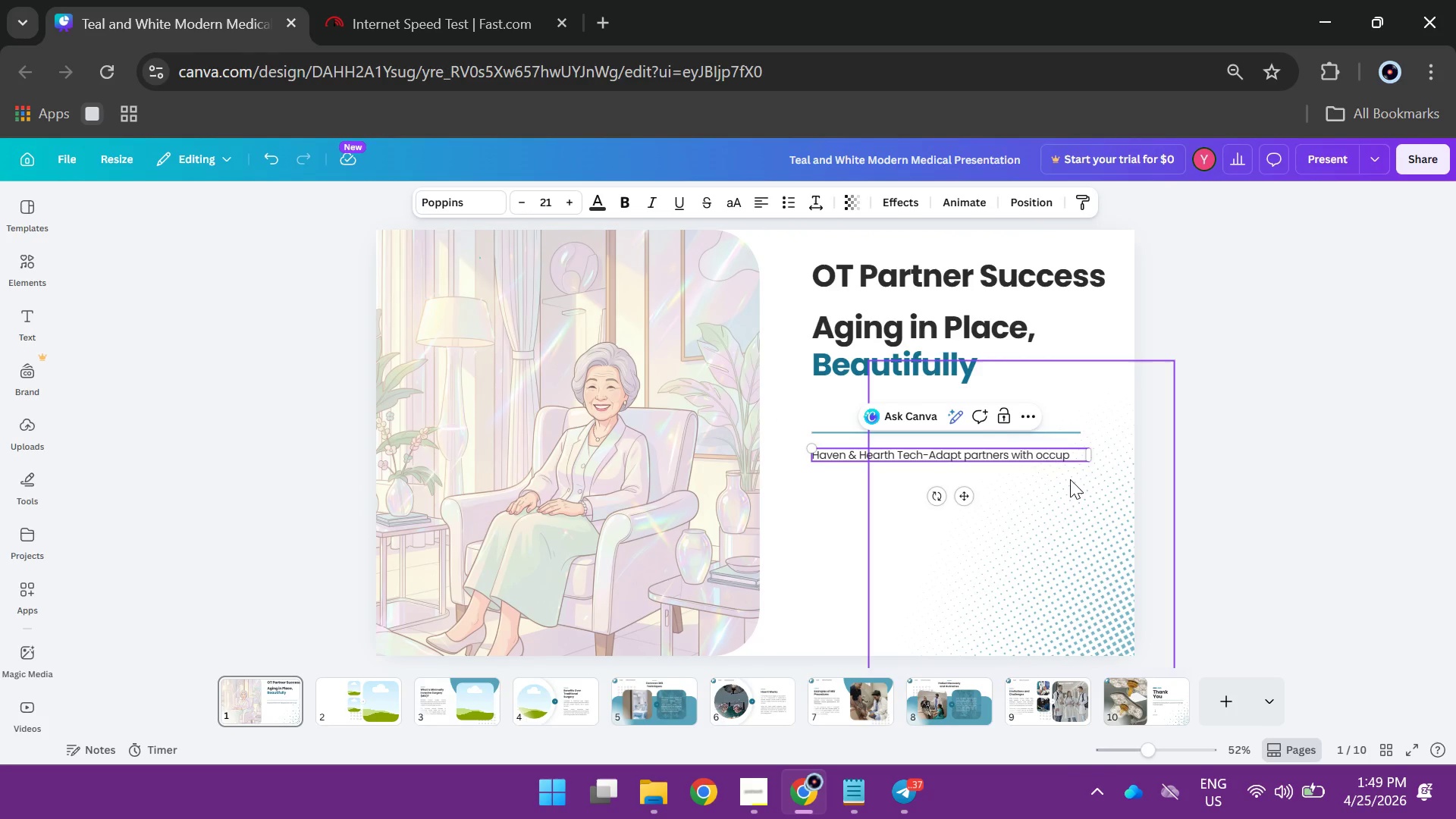 
type(ational Thearpy )
 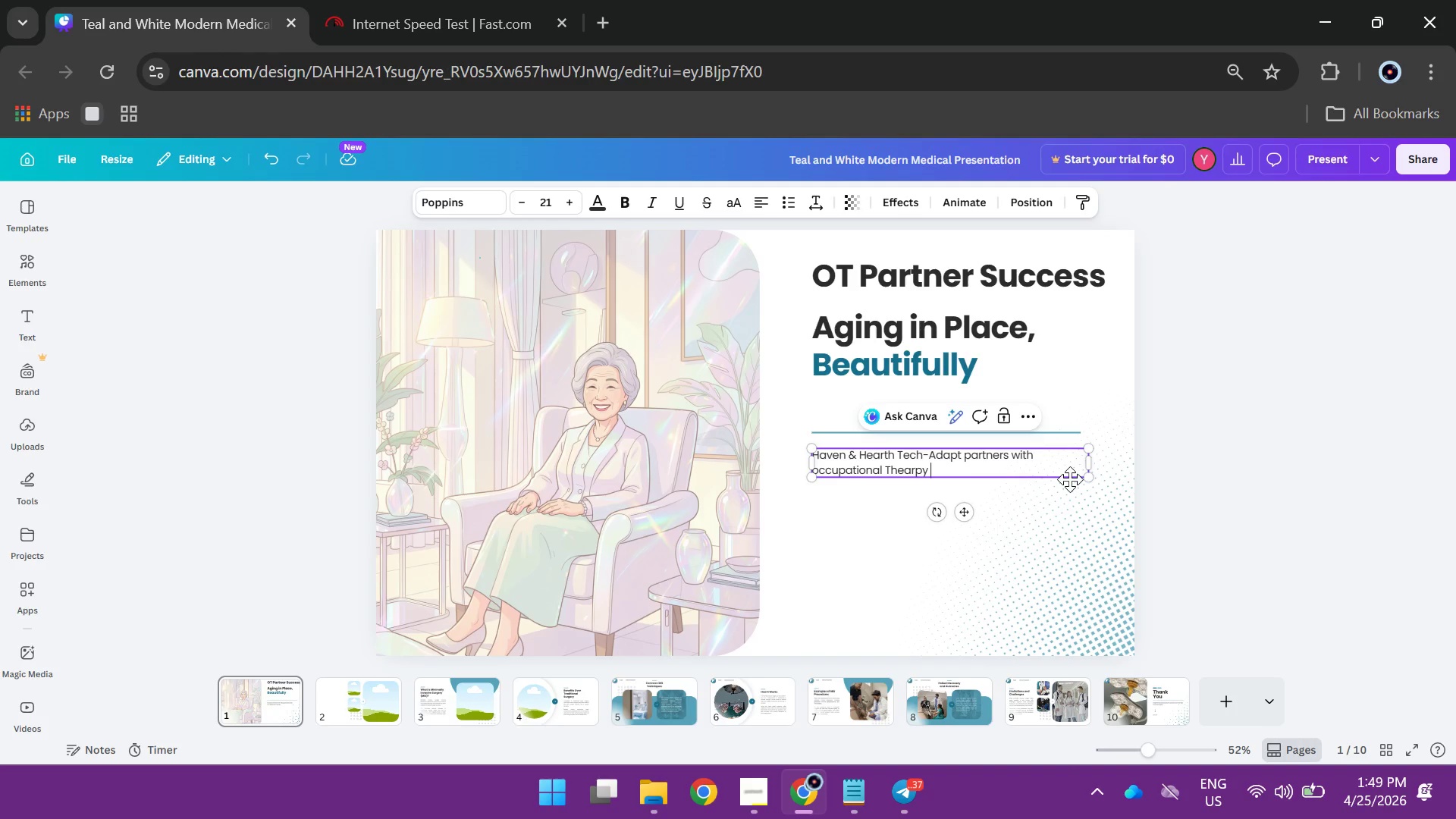 
wait(5.86)
 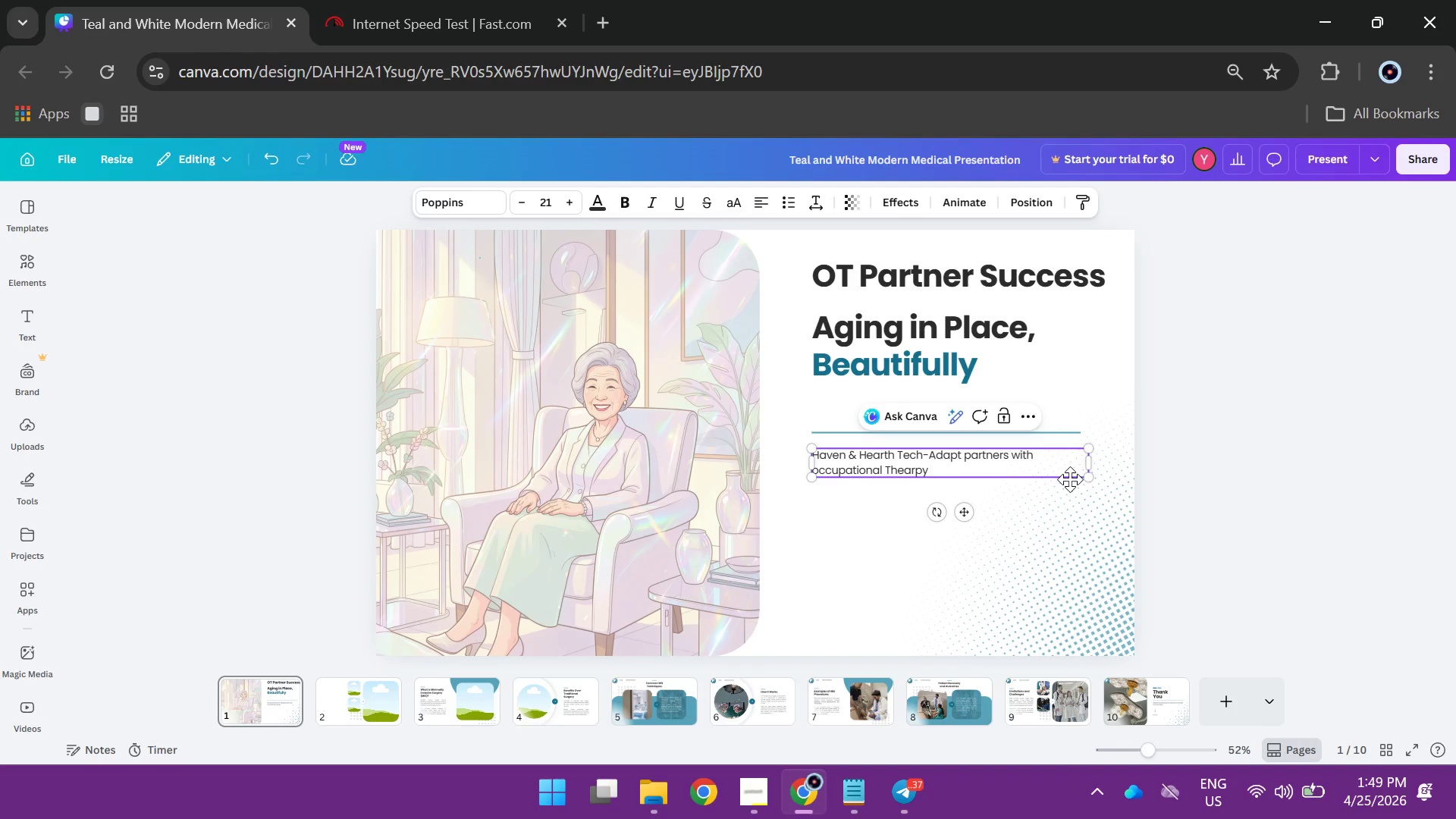 
type(clinics to deliver discreet, premium home safety technollogy - so your pat)
 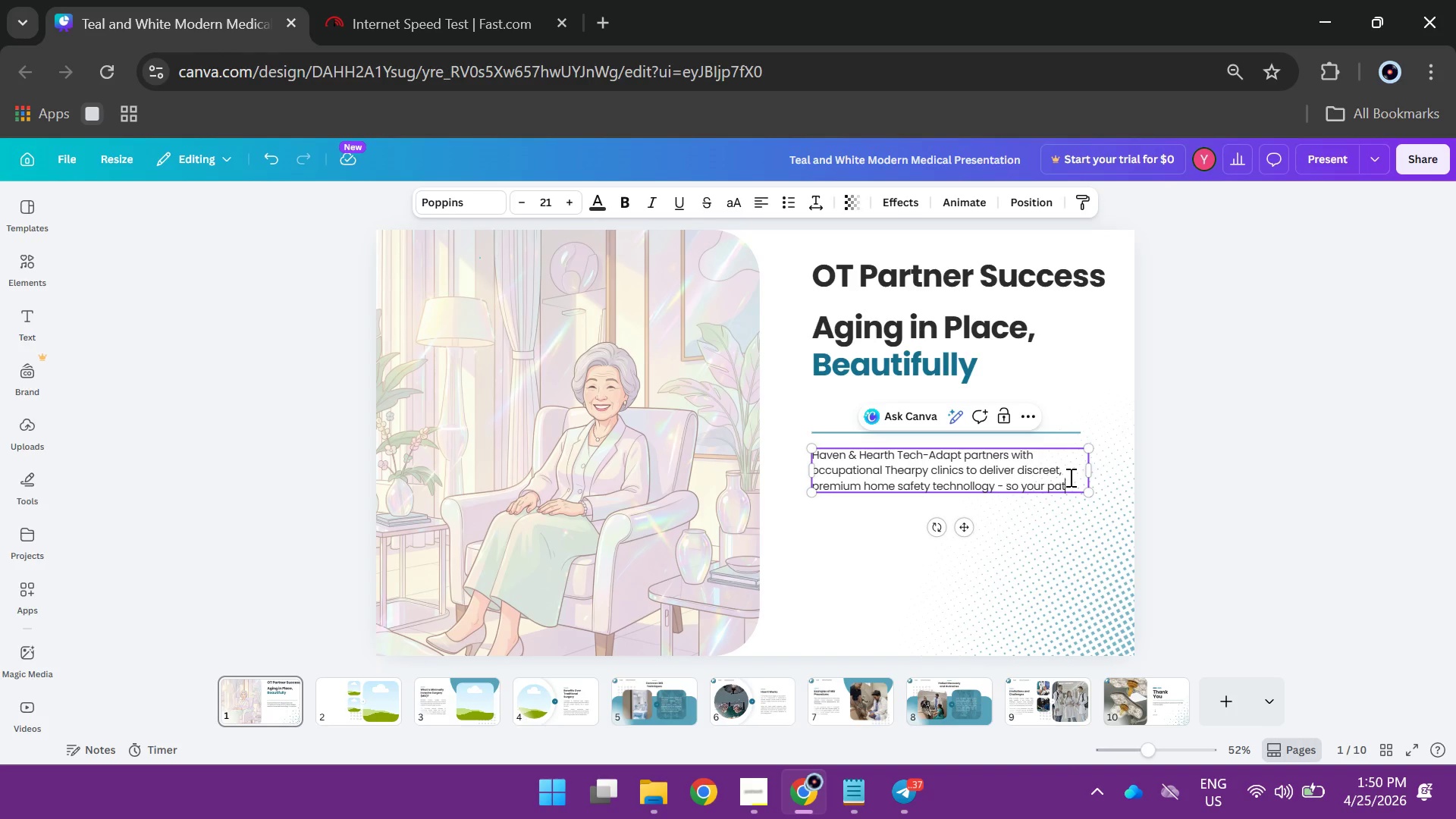 
type(ients can stay independent in the homes they love.)
 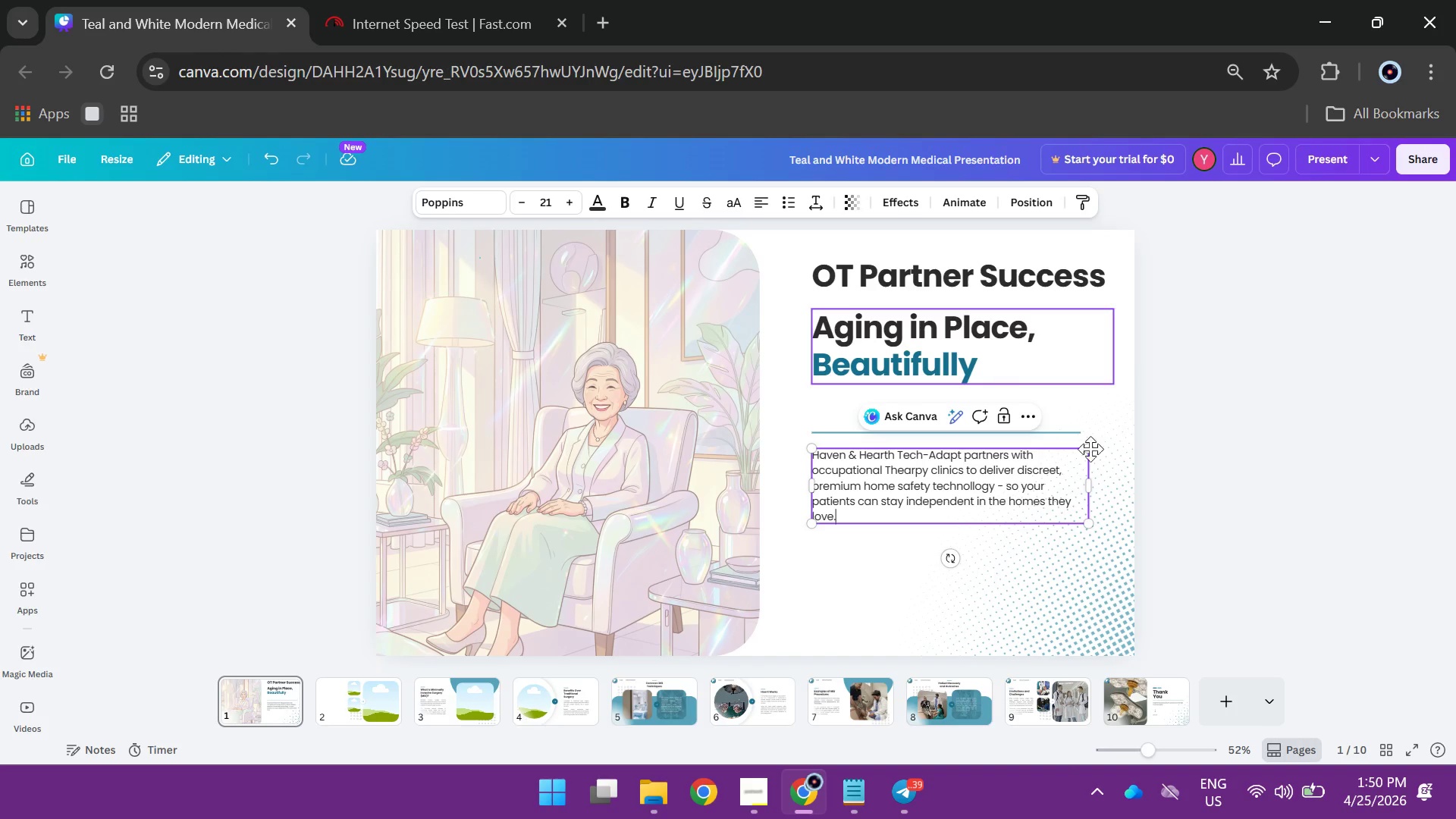 
left_click_drag(start_coordinate=[1091, 491], to_coordinate=[1120, 488])
 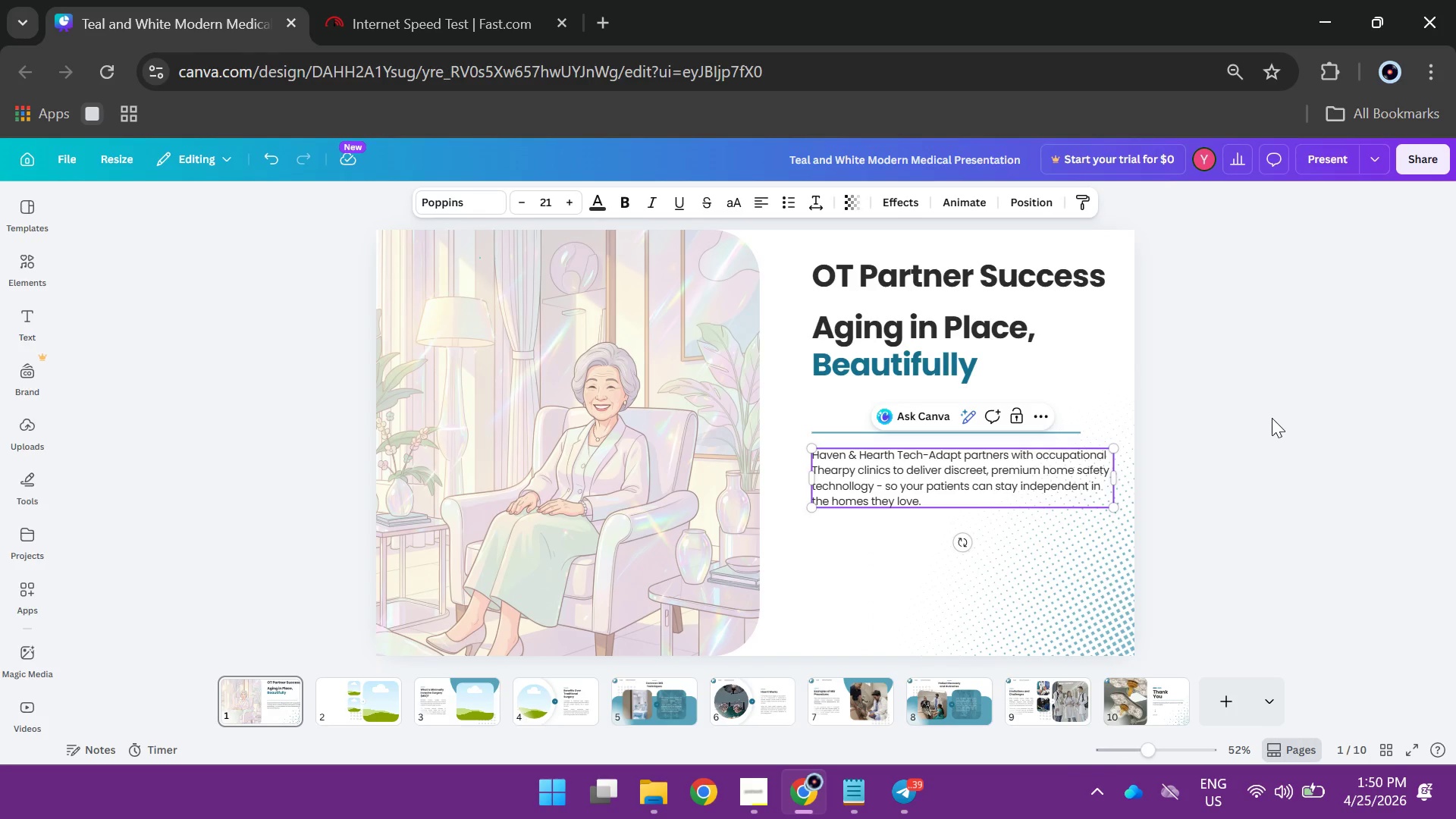 
left_click([1272, 418])
 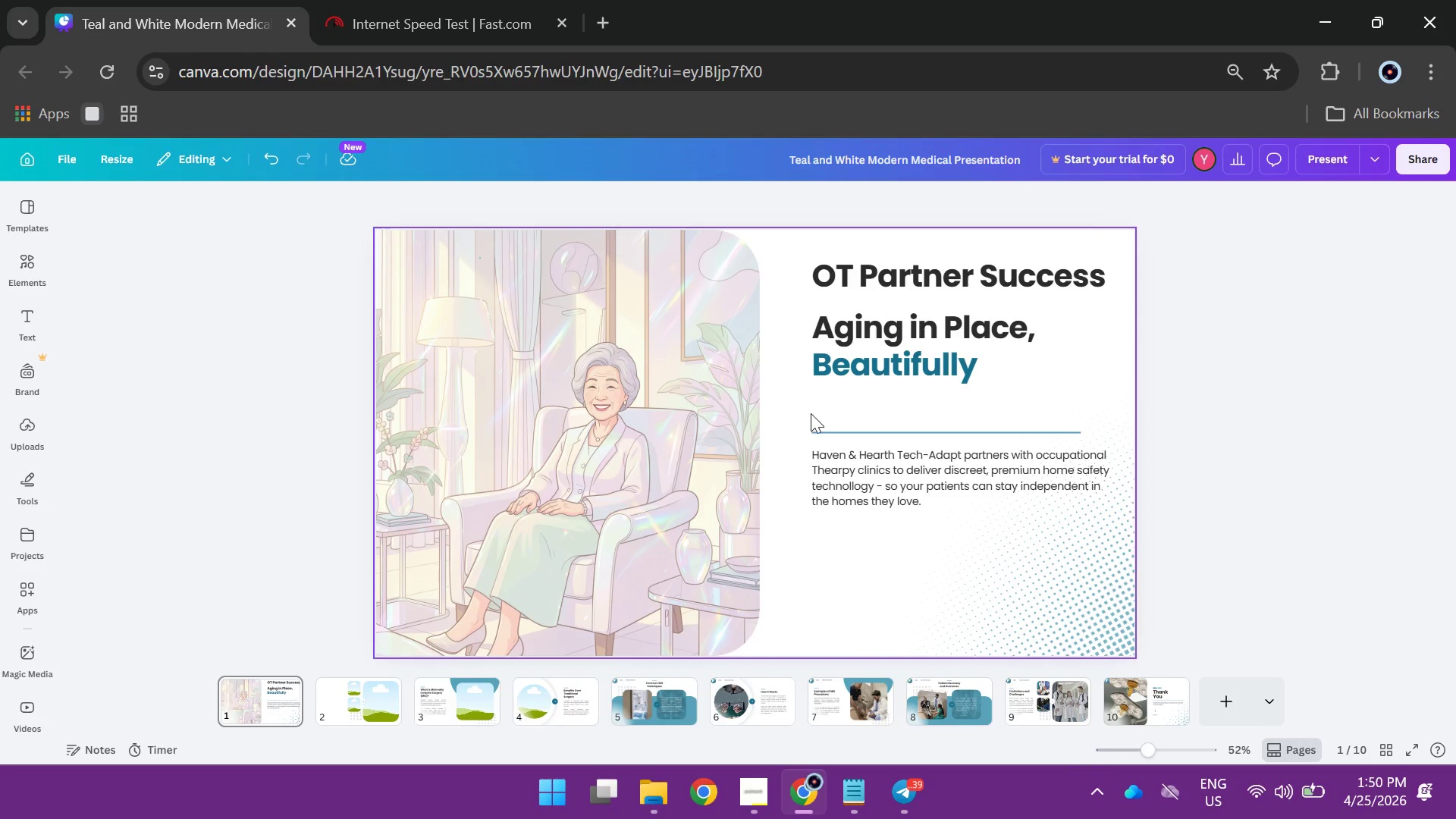 
left_click_drag(start_coordinate=[803, 414], to_coordinate=[836, 472])
 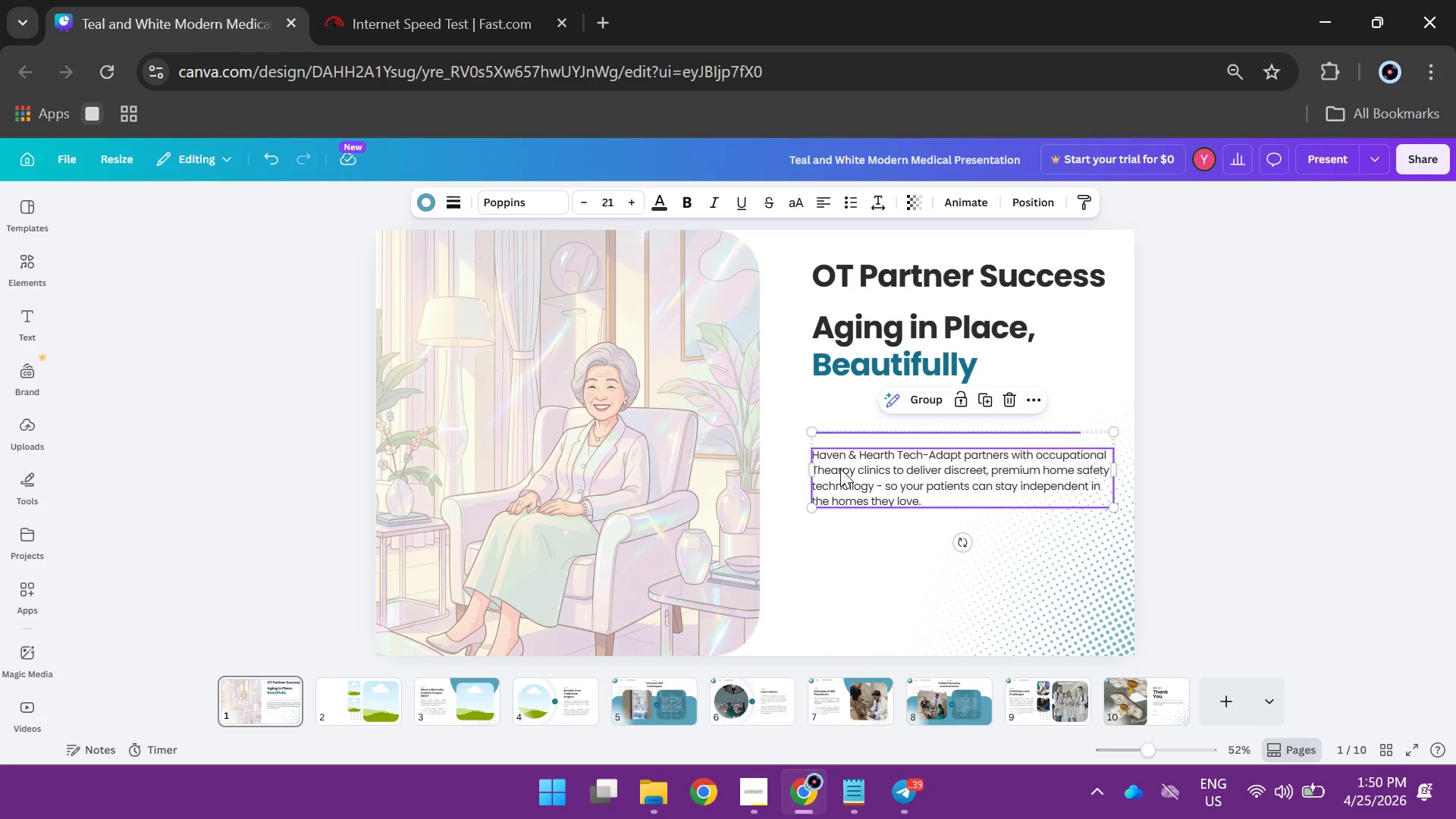 
left_click_drag(start_coordinate=[840, 466], to_coordinate=[841, 475])
 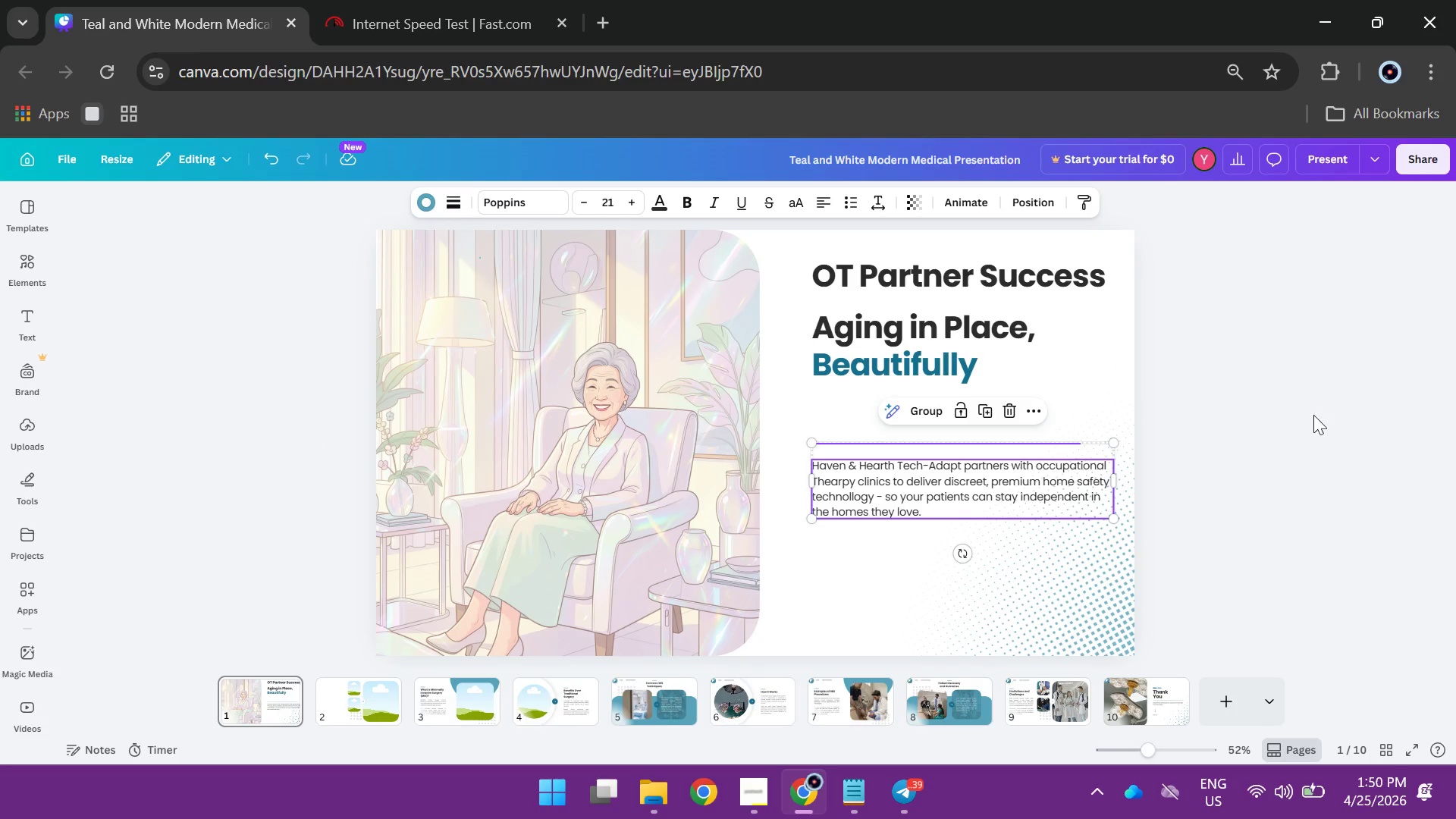 
left_click([1354, 416])
 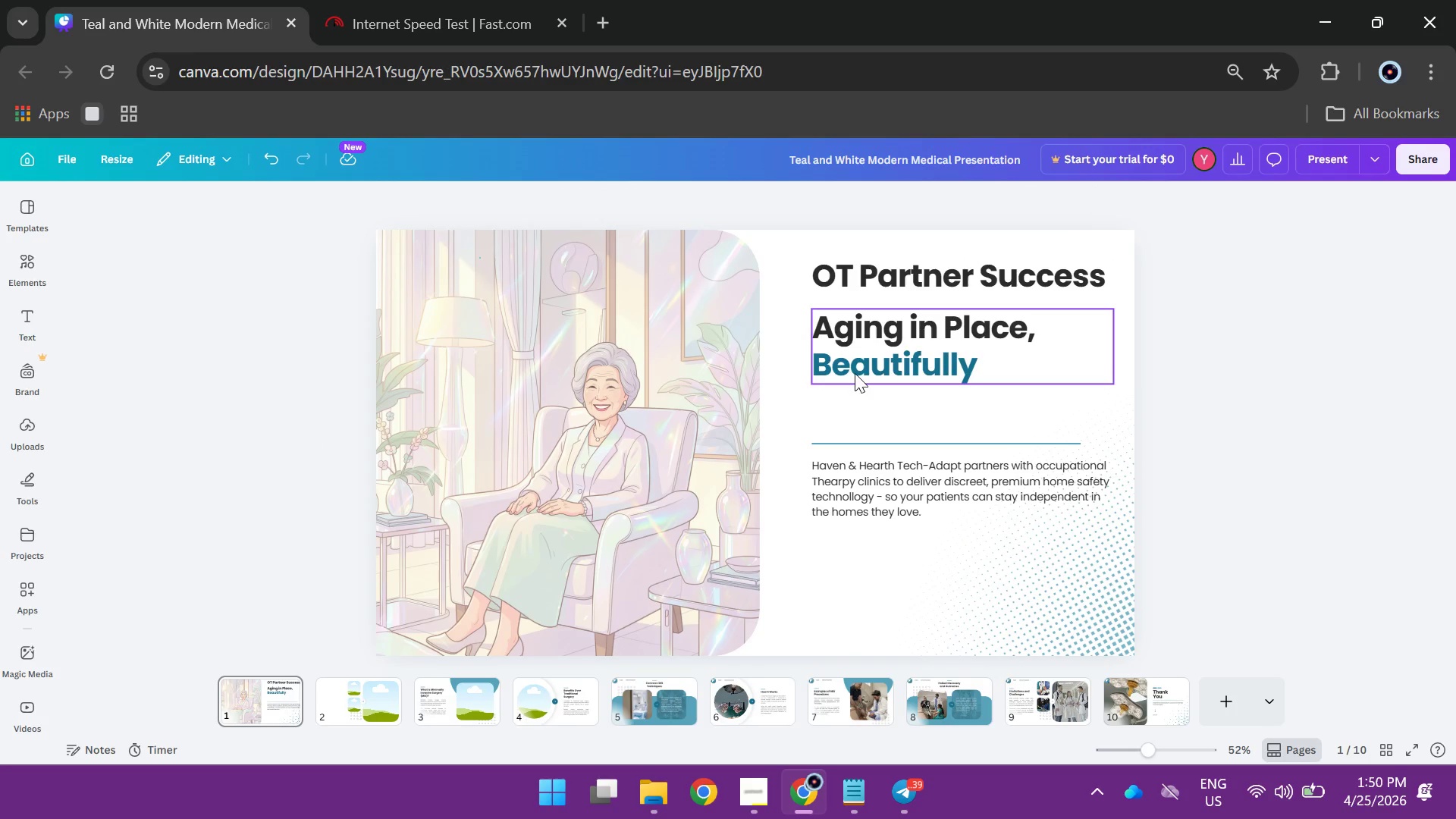 
mouse_move([833, 374])
 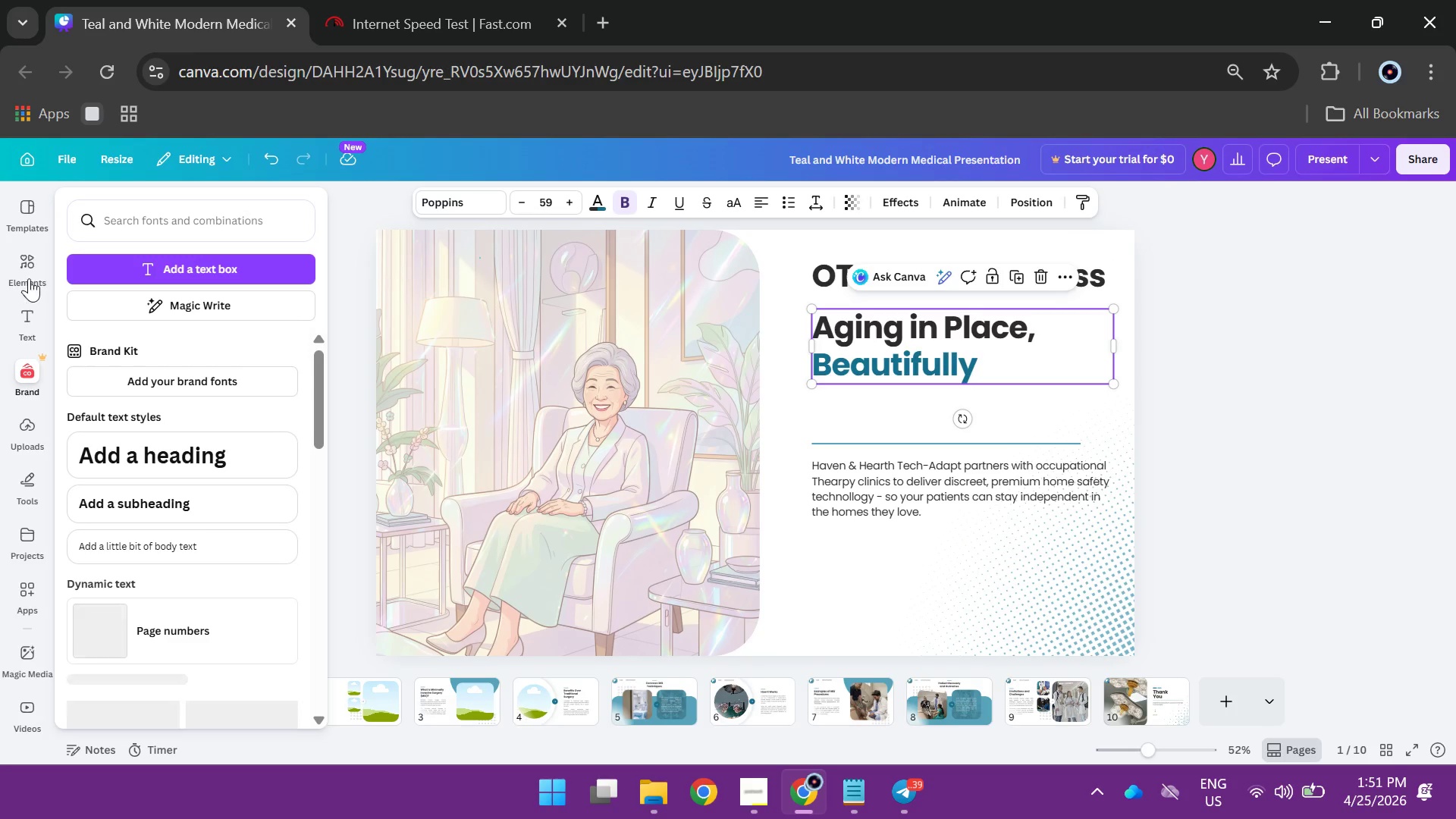 
left_click([26, 269])
 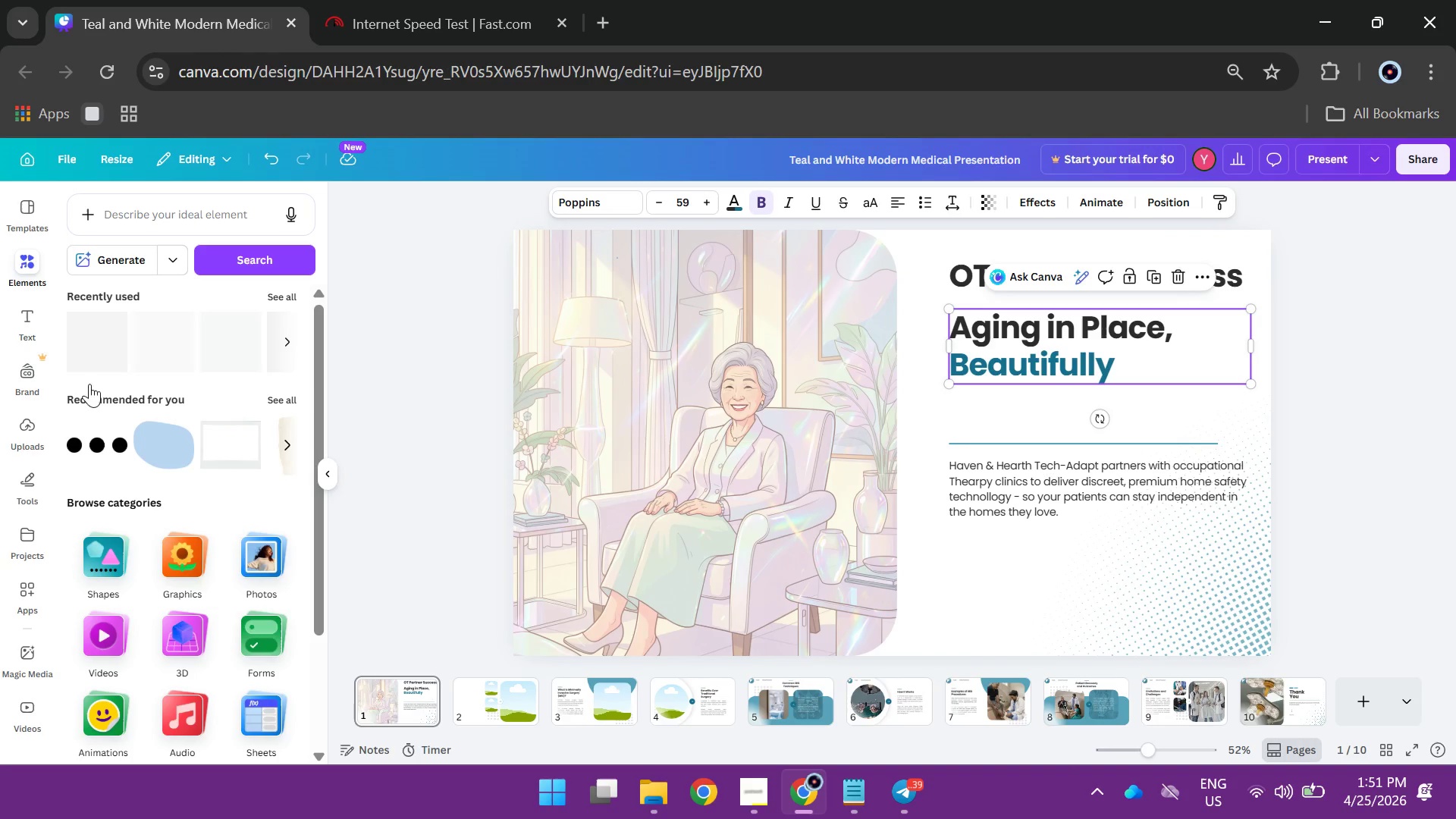 
left_click([85, 347])
 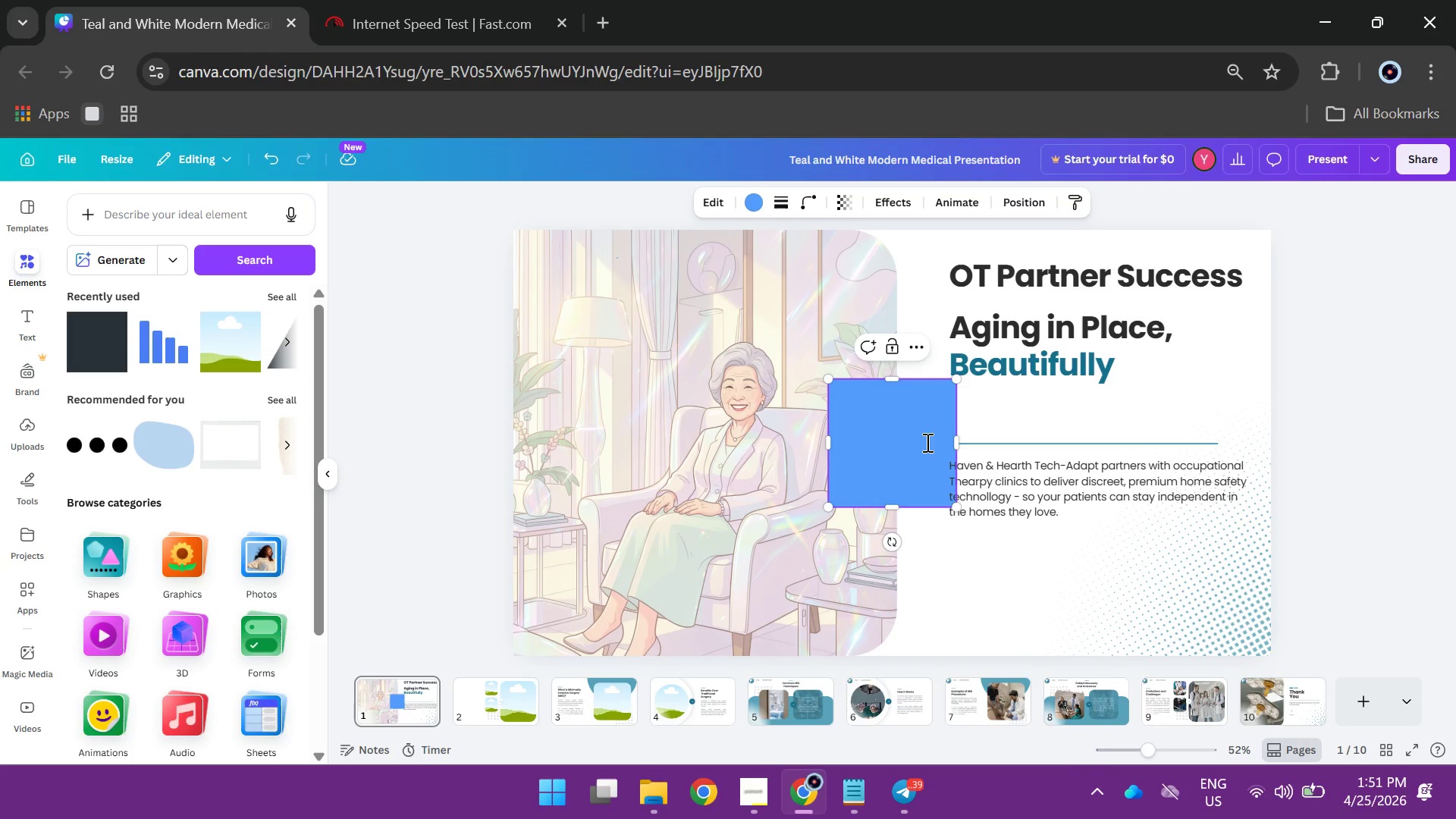 
left_click([931, 448])
 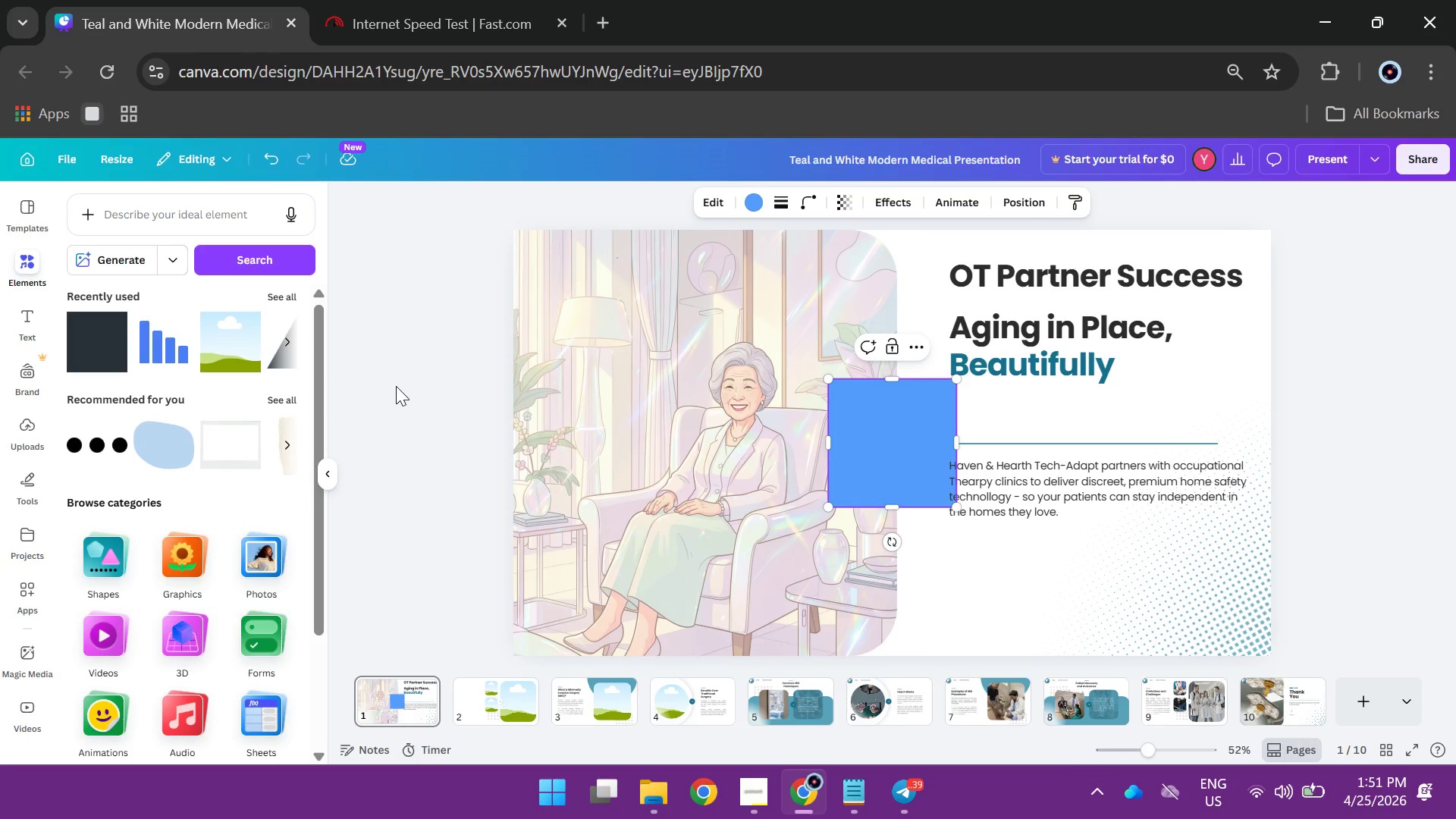 
left_click([396, 386])
 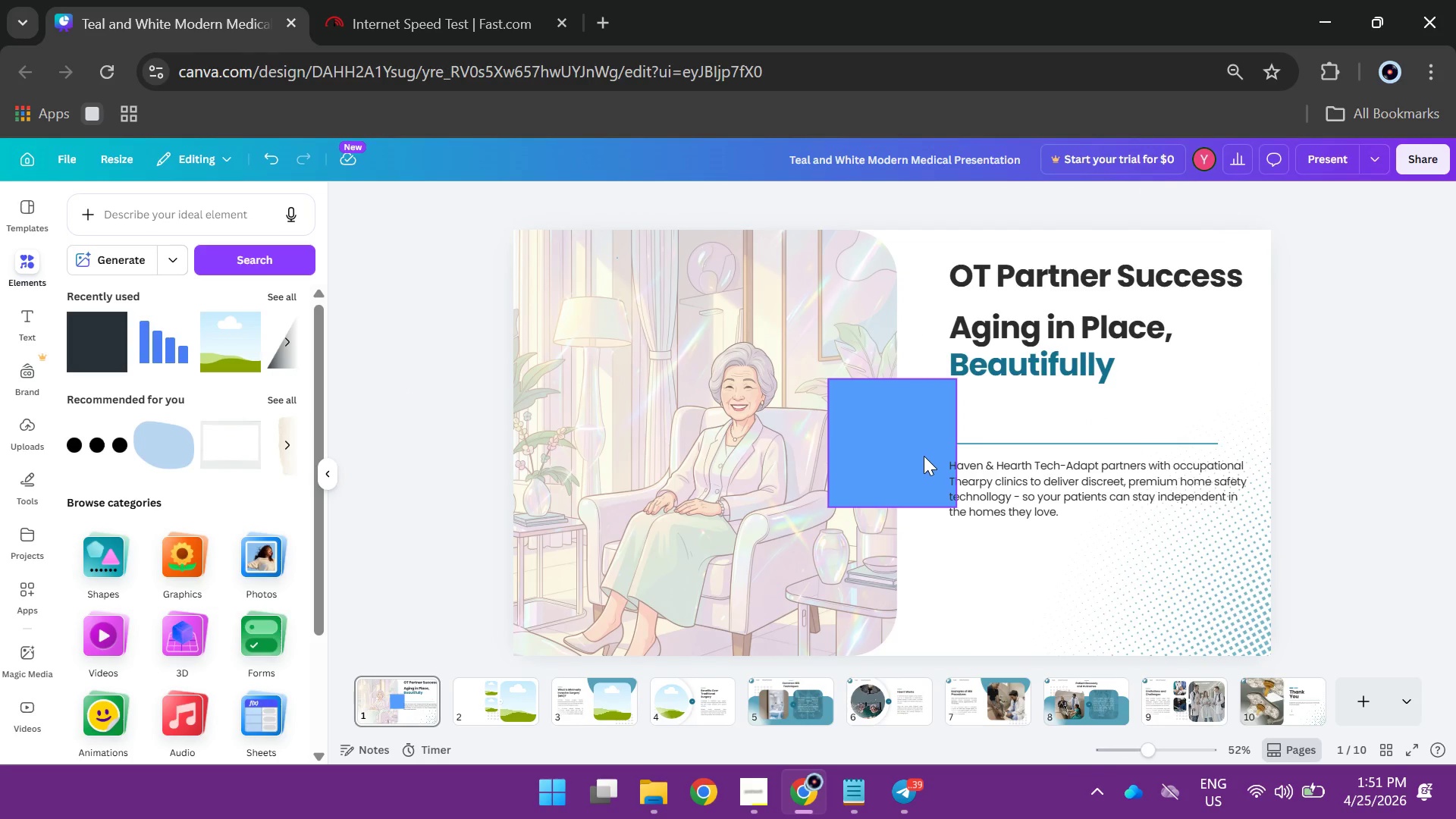 
left_click_drag(start_coordinate=[924, 456], to_coordinate=[1043, 606])
 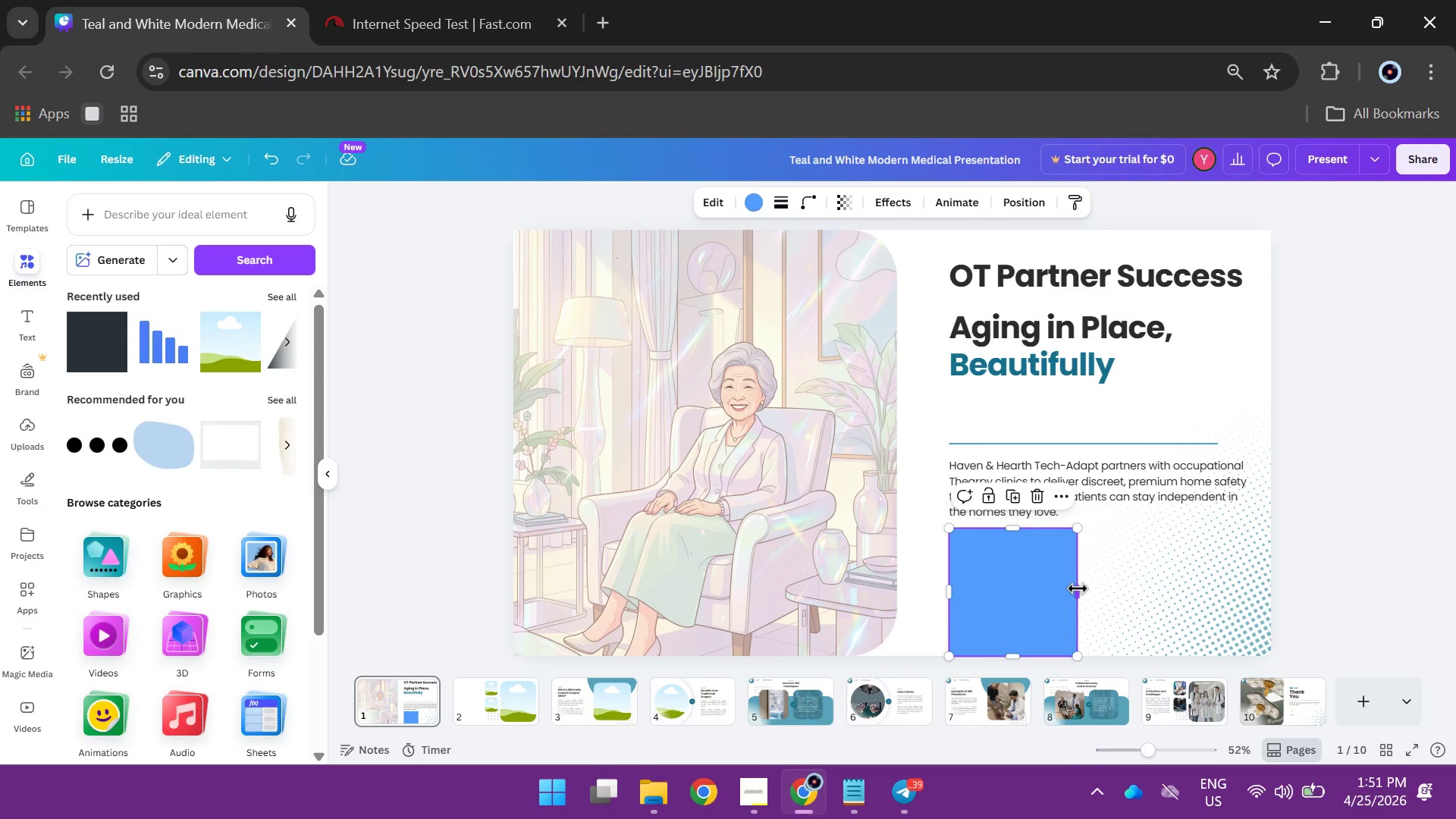 
left_click_drag(start_coordinate=[1078, 588], to_coordinate=[1226, 571])
 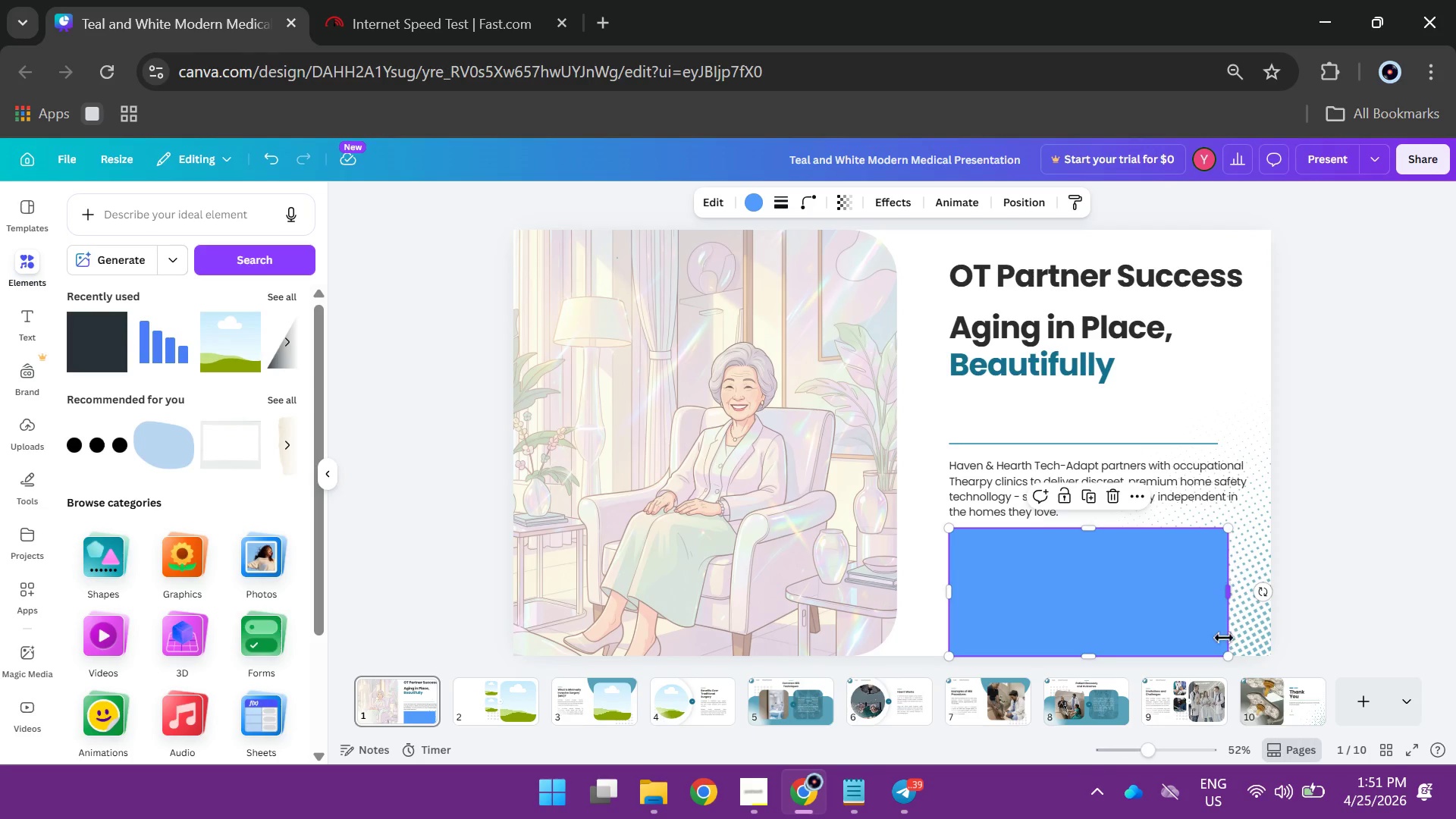 
left_click_drag(start_coordinate=[1088, 661], to_coordinate=[1072, 568])
 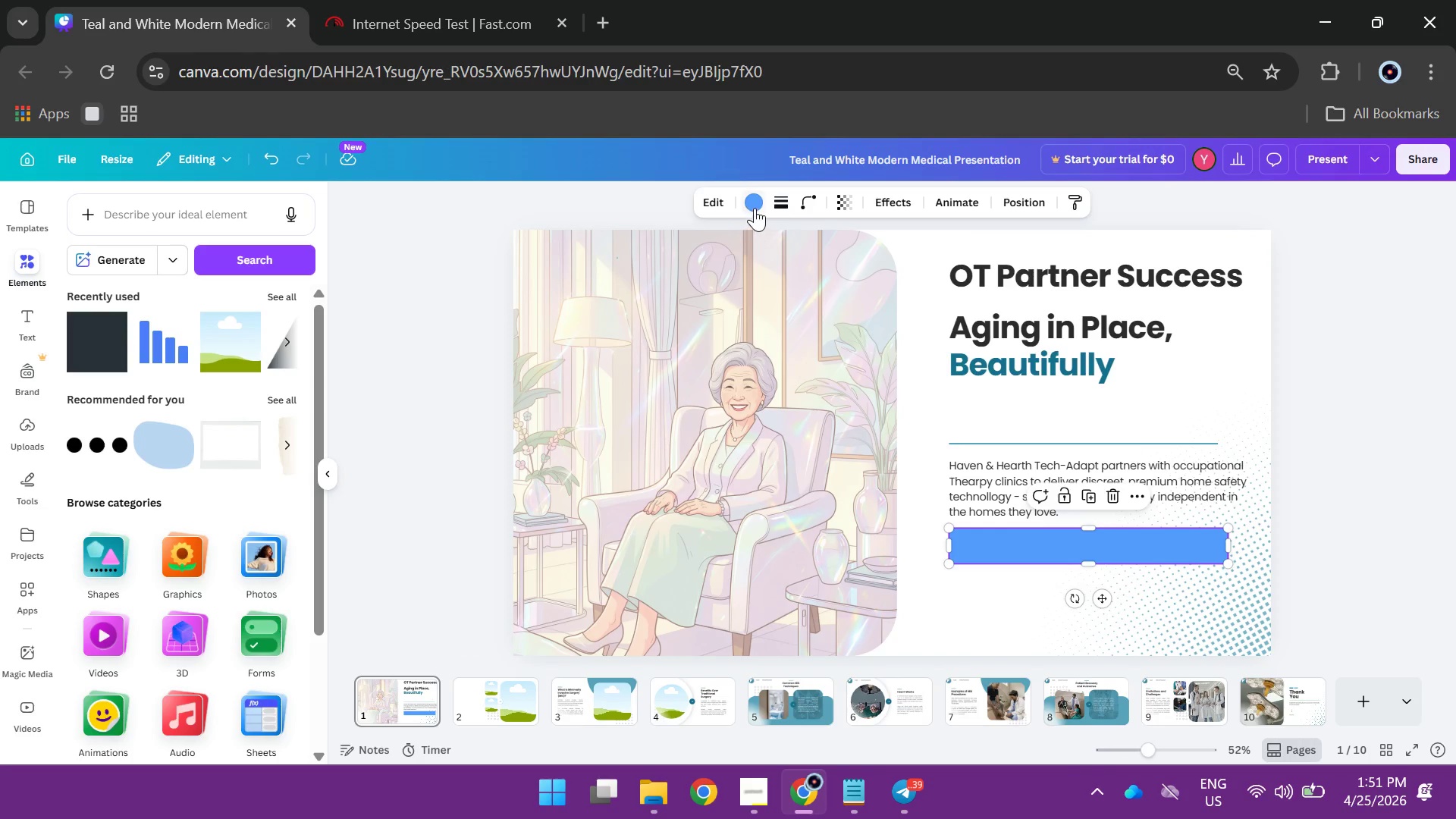 
left_click([754, 202])
 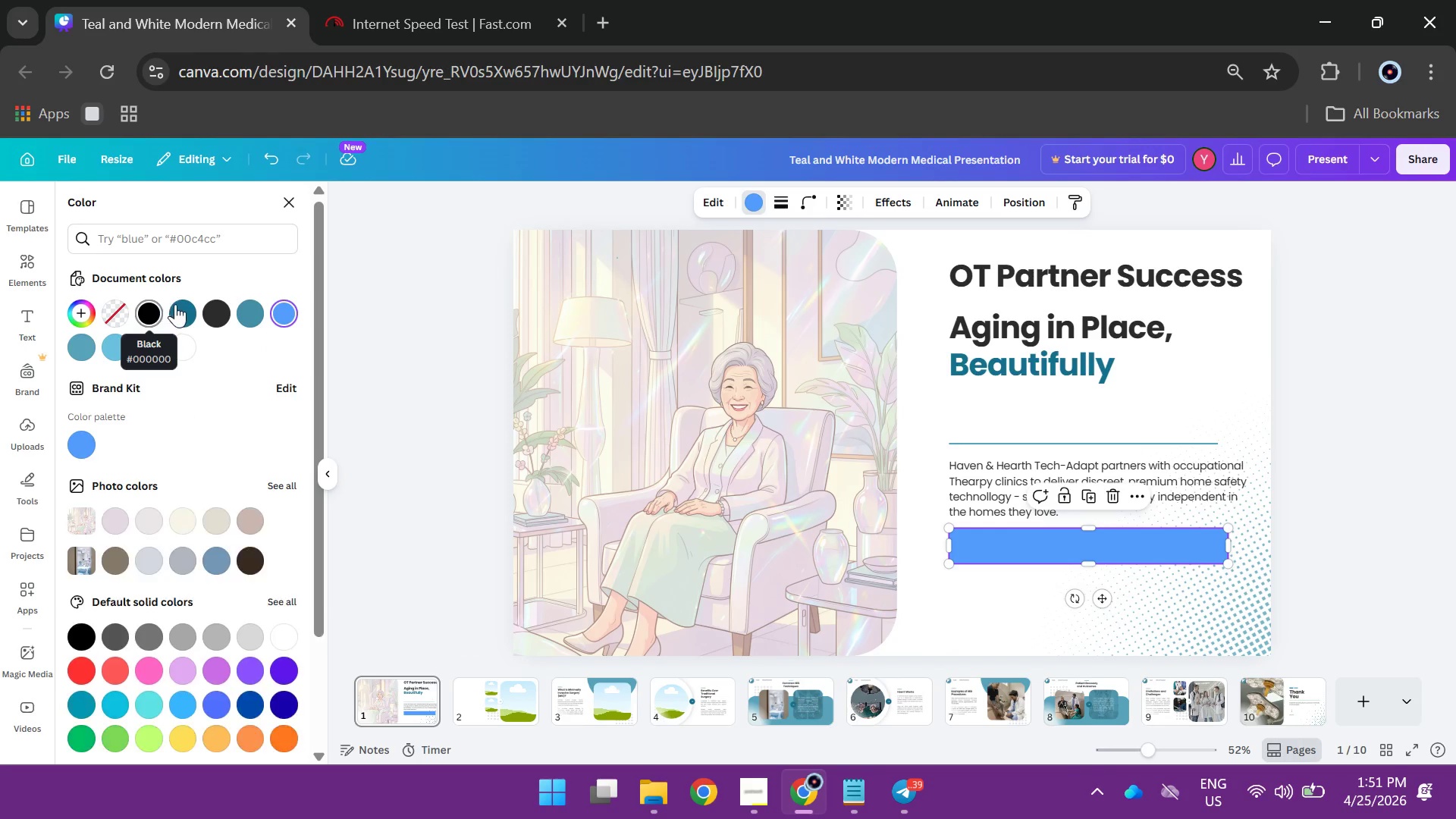 
left_click([185, 306])
 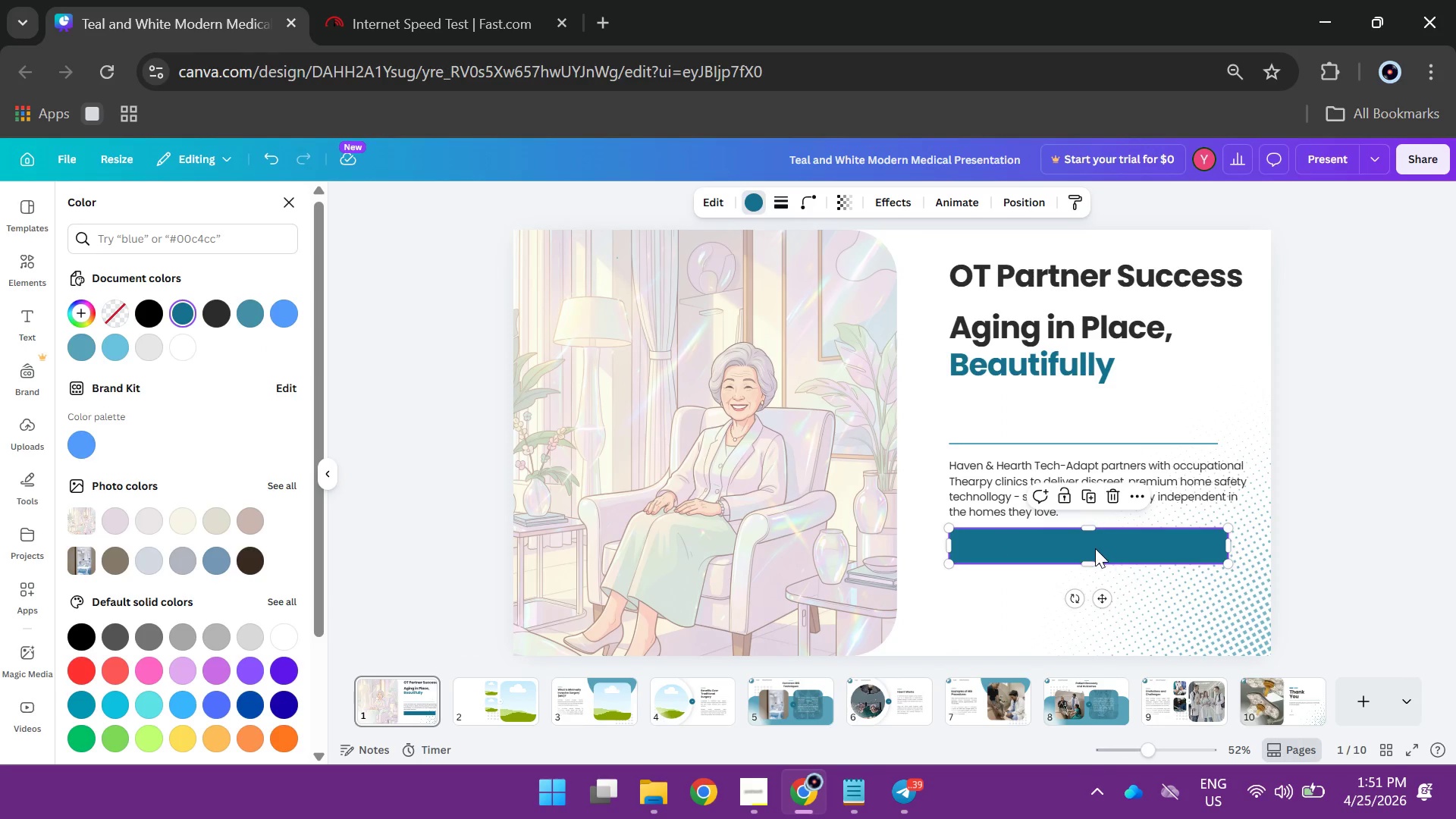 
left_click_drag(start_coordinate=[1094, 548], to_coordinate=[1094, 559])
 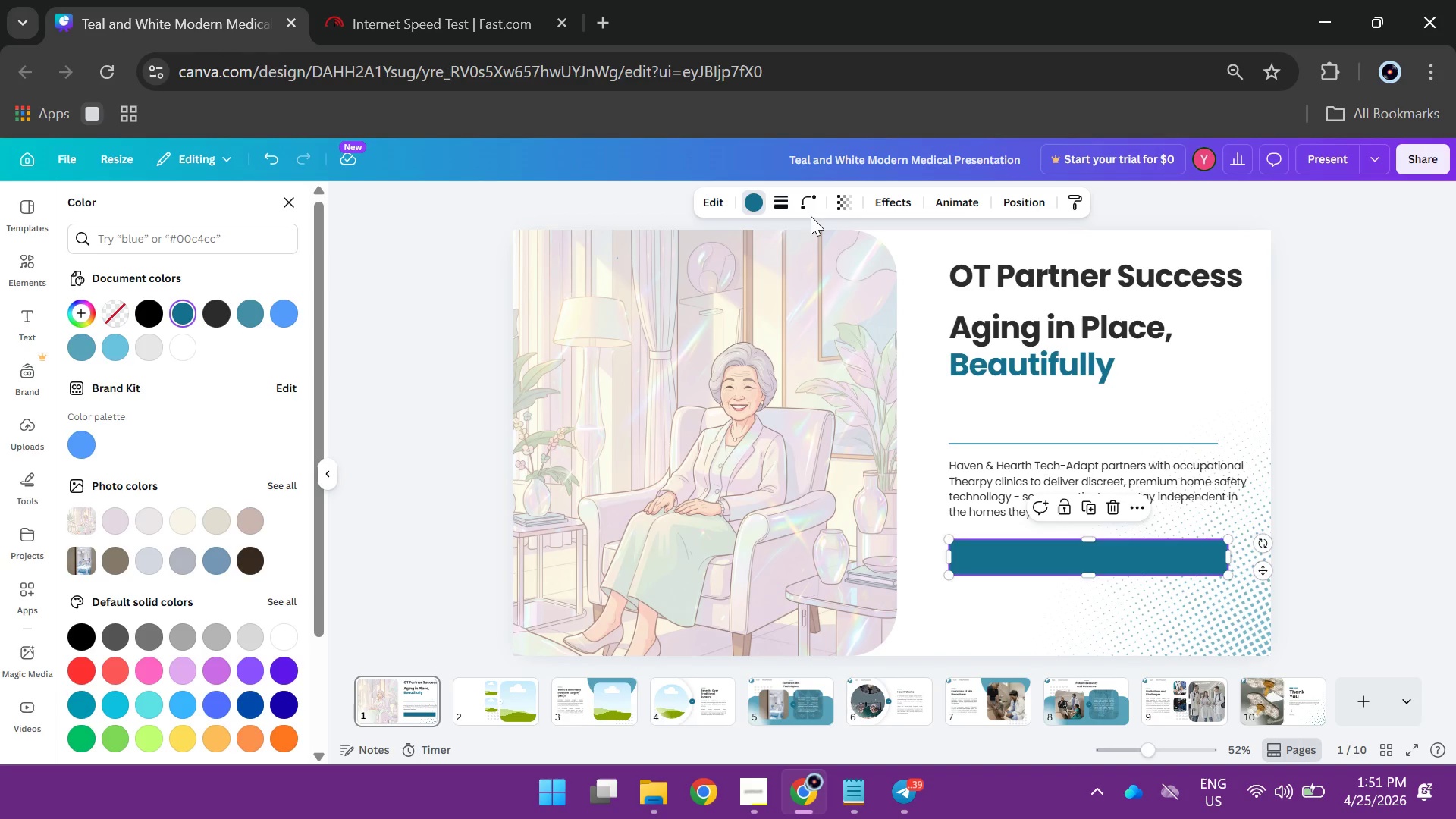 
left_click([811, 215])
 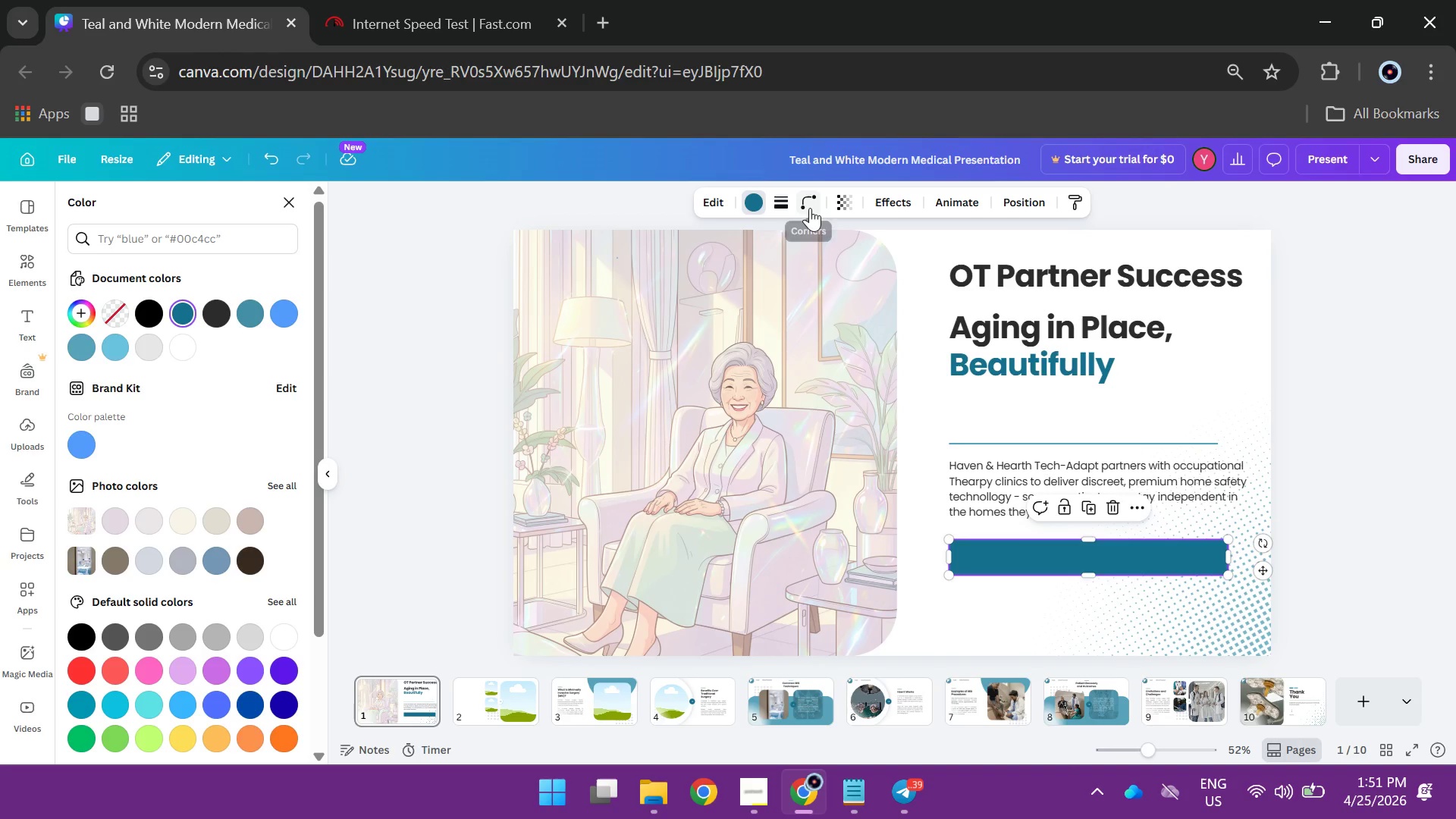 
left_click([810, 208])
 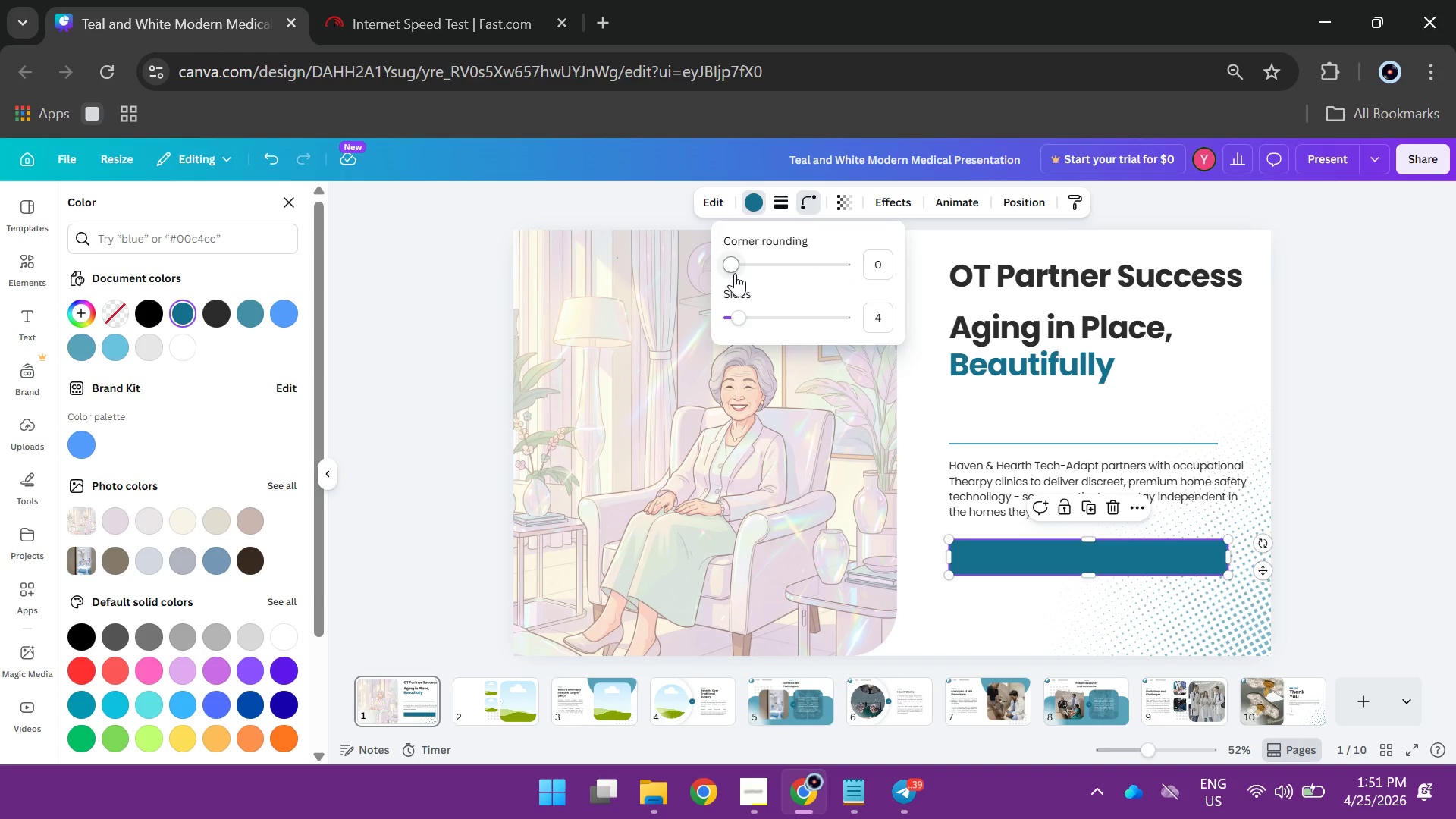 
left_click_drag(start_coordinate=[733, 268], to_coordinate=[757, 271])
 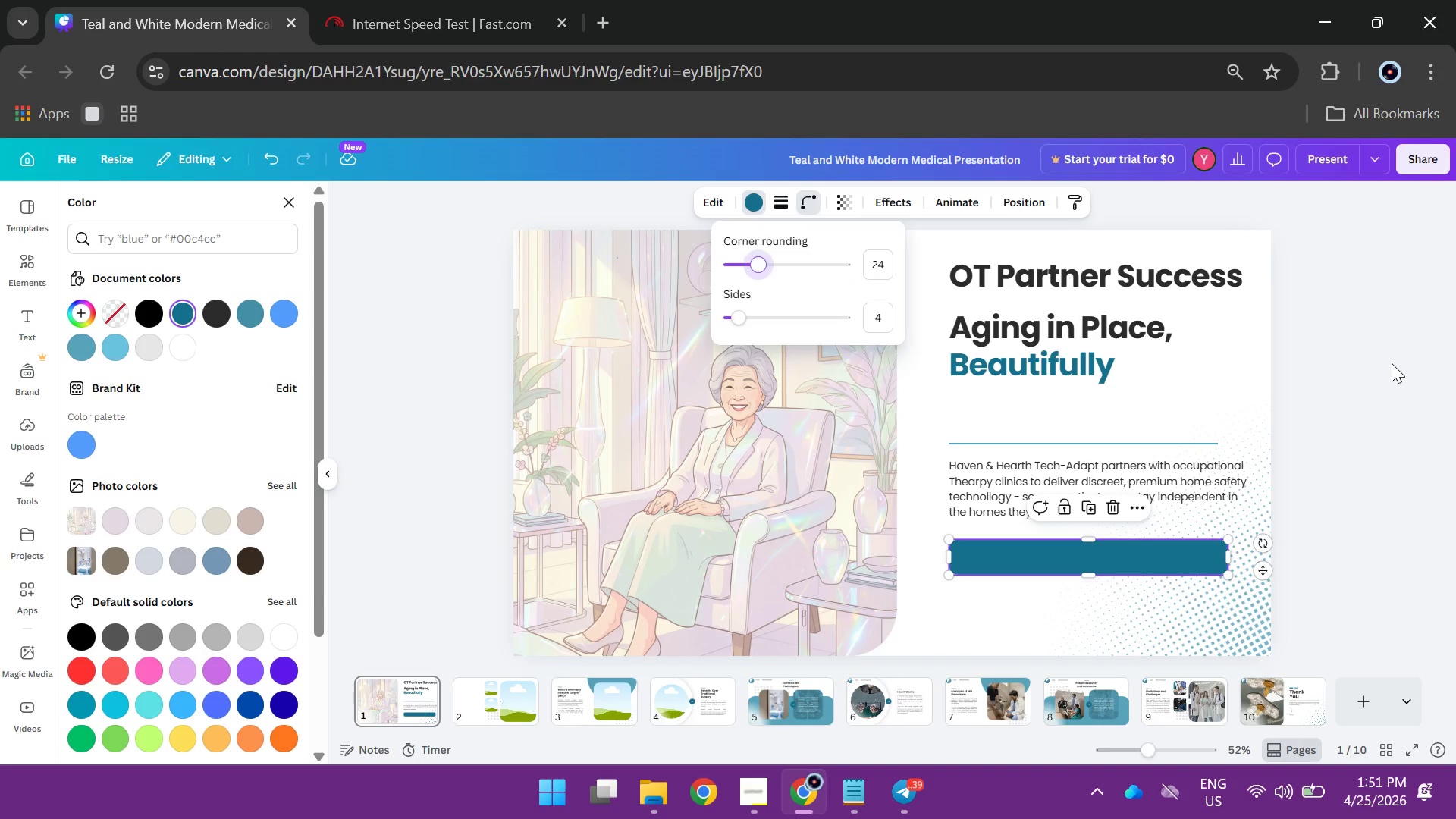 
left_click([1392, 363])
 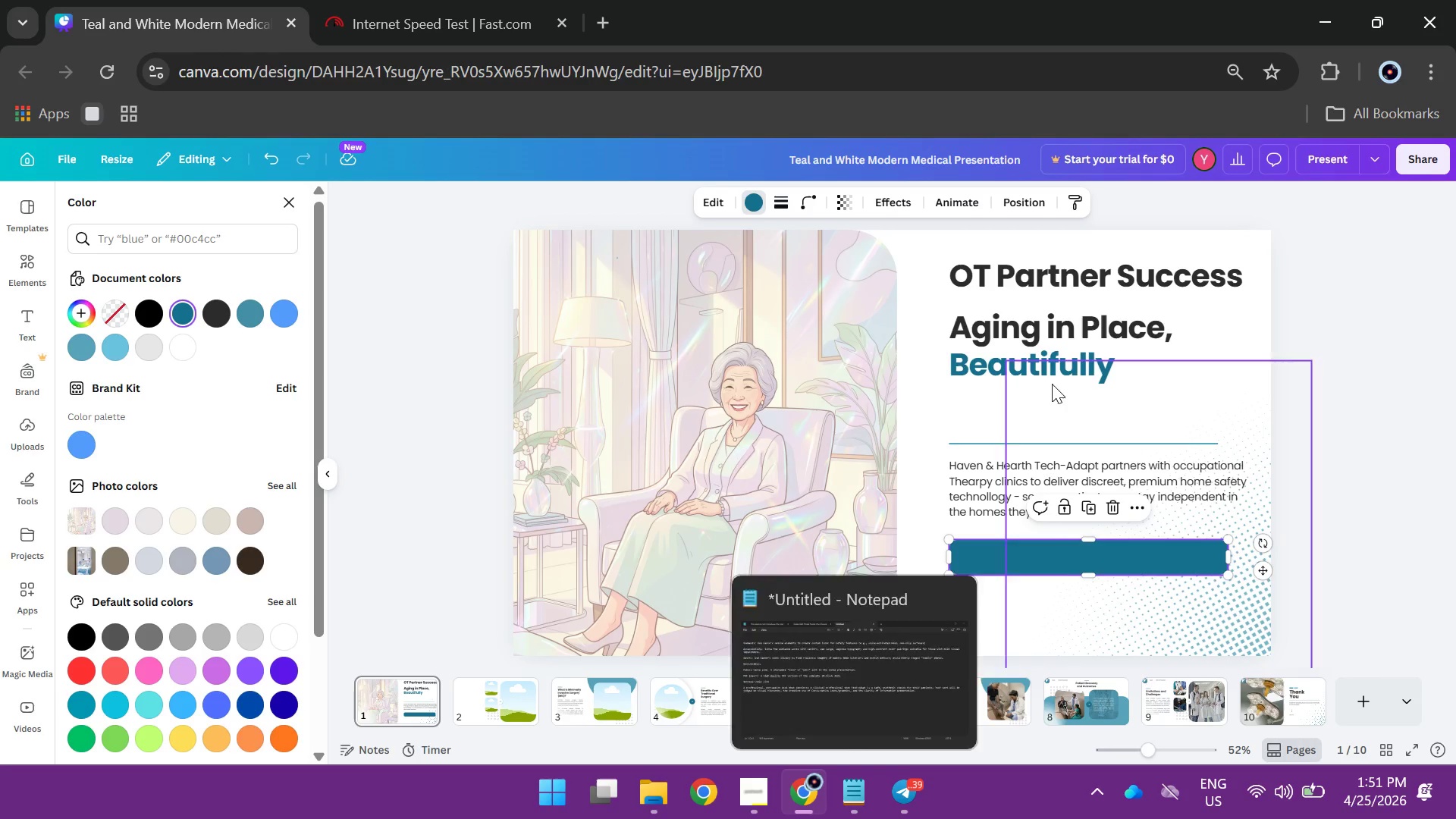 
wait(6.34)
 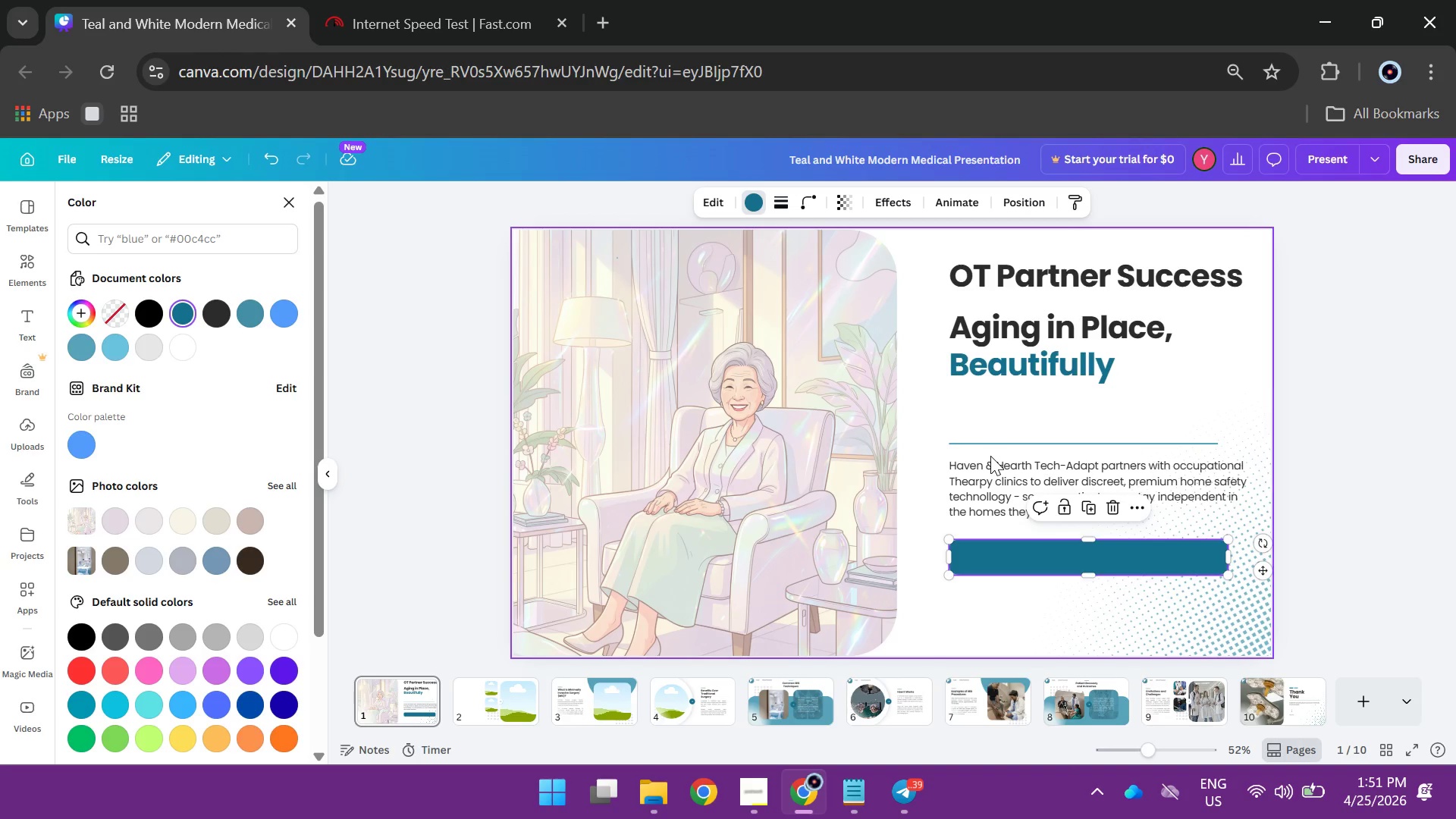 
left_click([985, 265])
 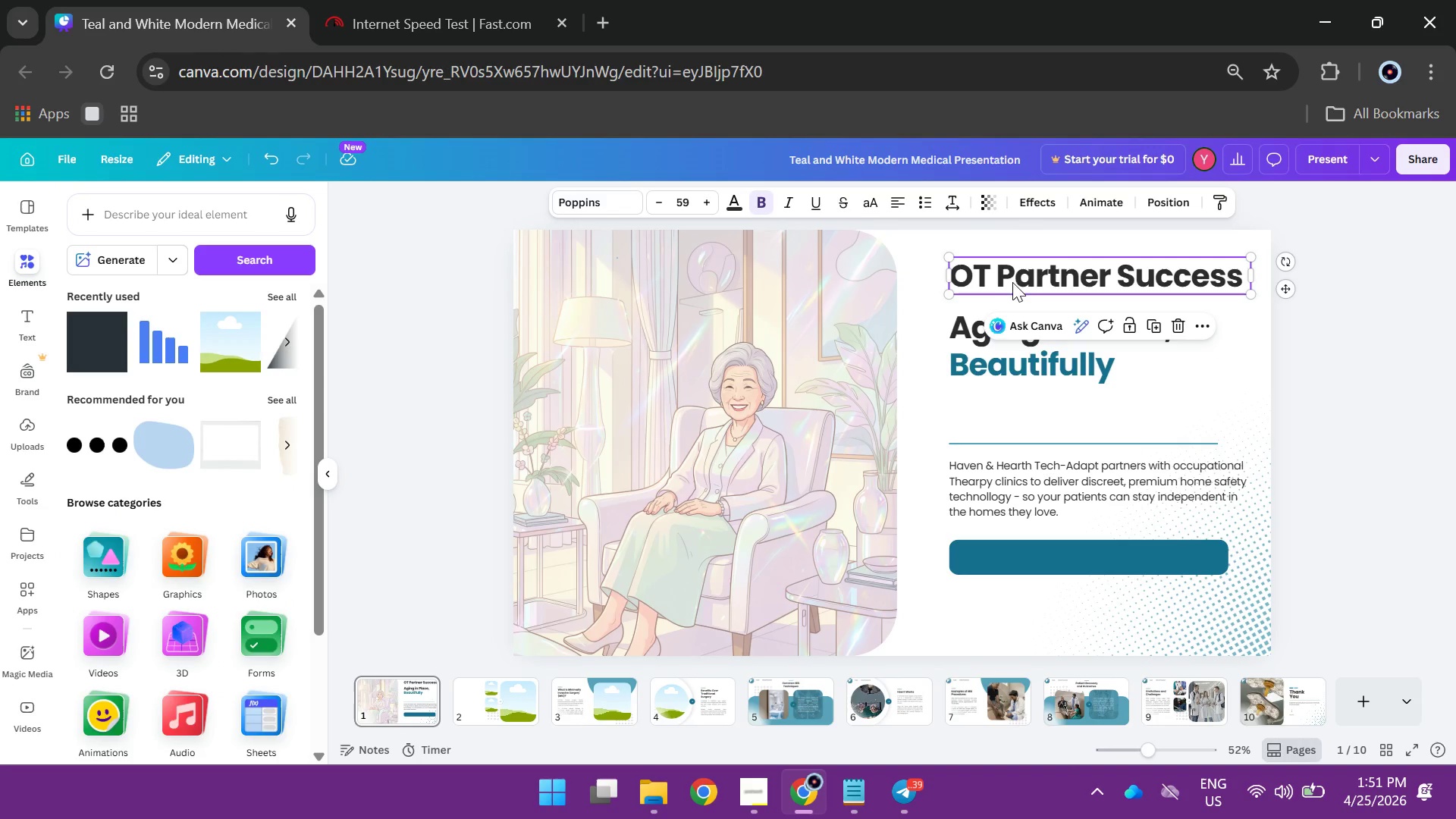 
hold_key(key=AltLeft, duration=1.86)
left_click_drag(start_coordinate=[1018, 279], to_coordinate=[1022, 566])
 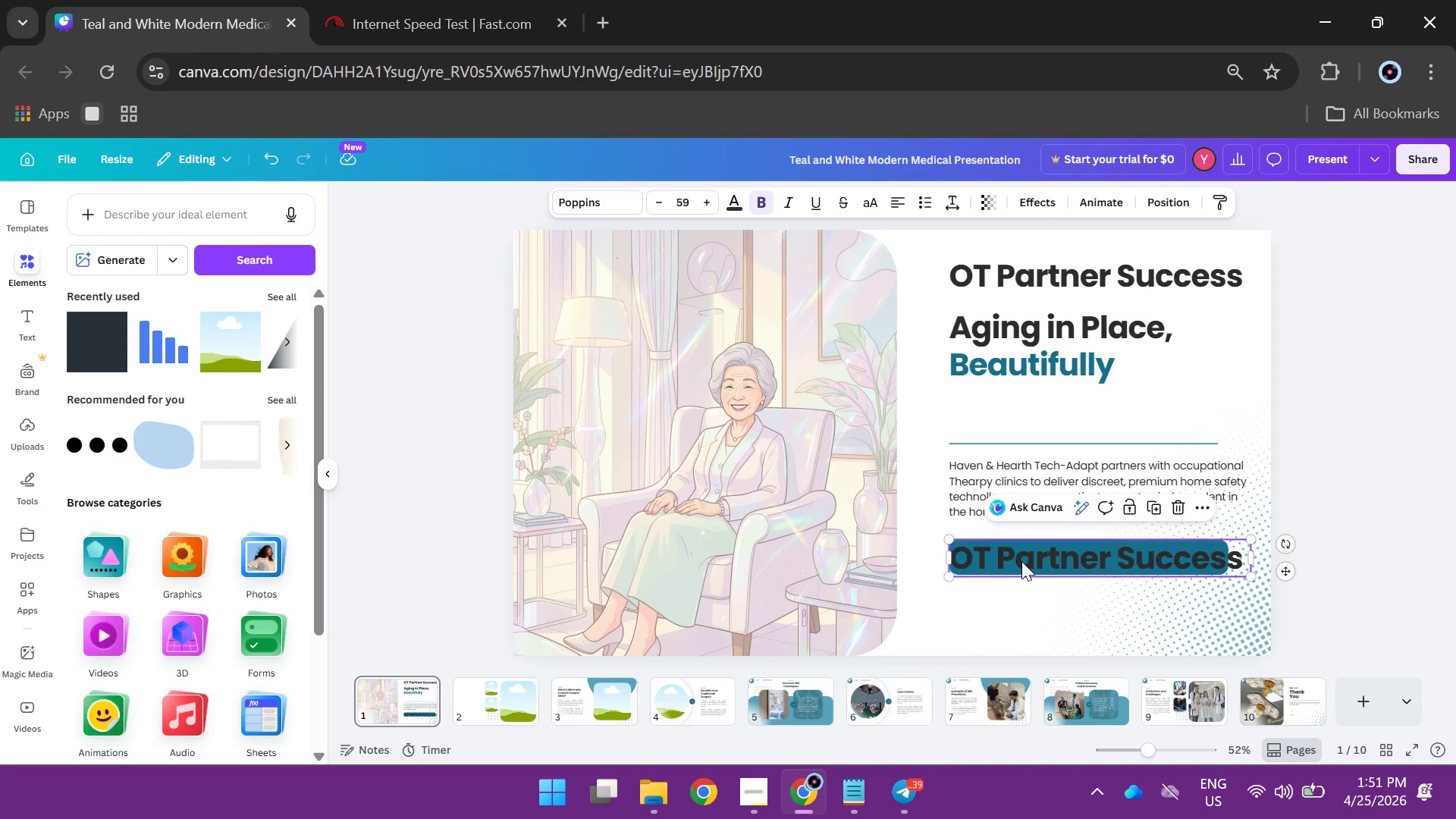 
double_click([1021, 561])
 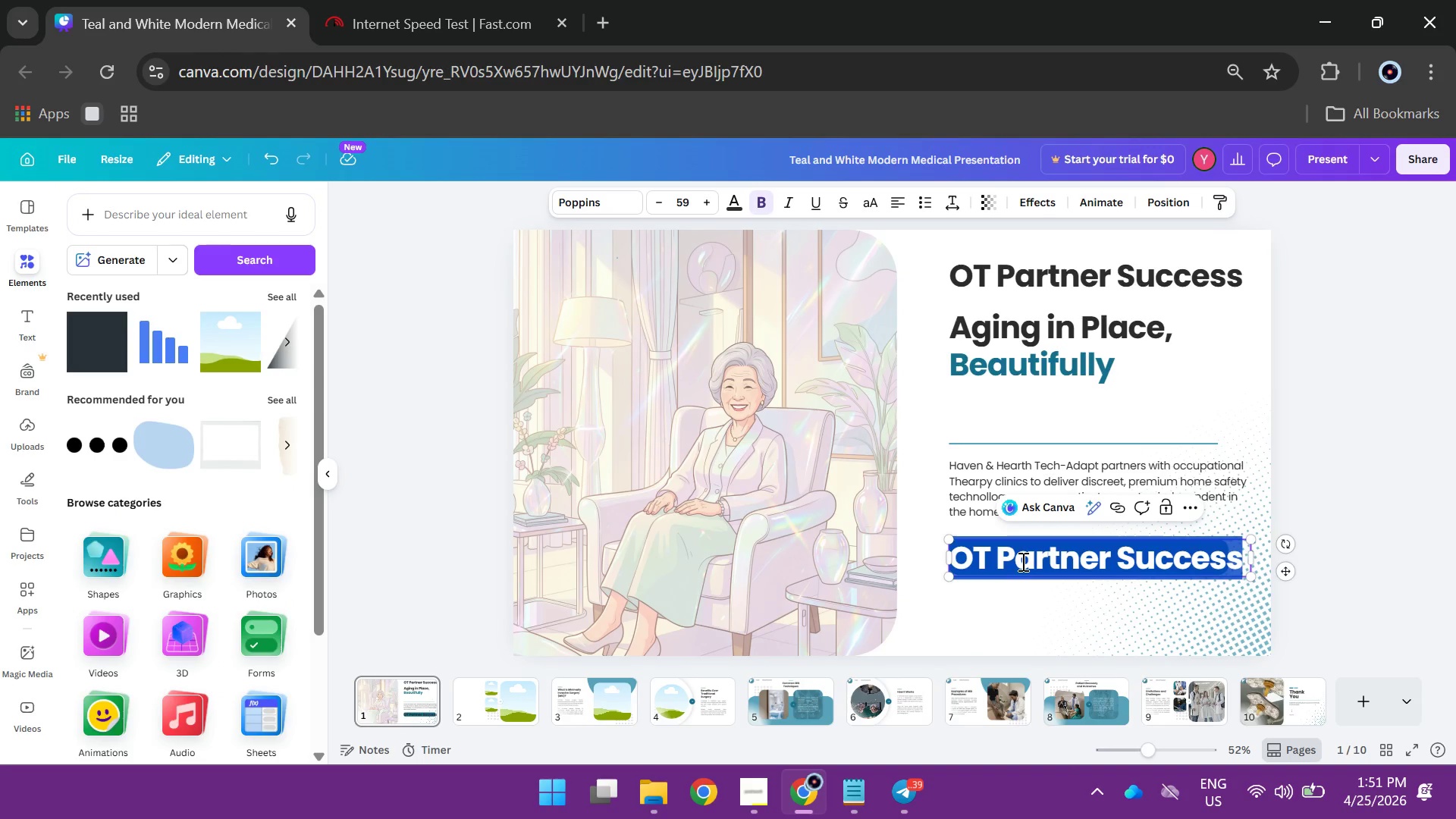 
type(REFE)
 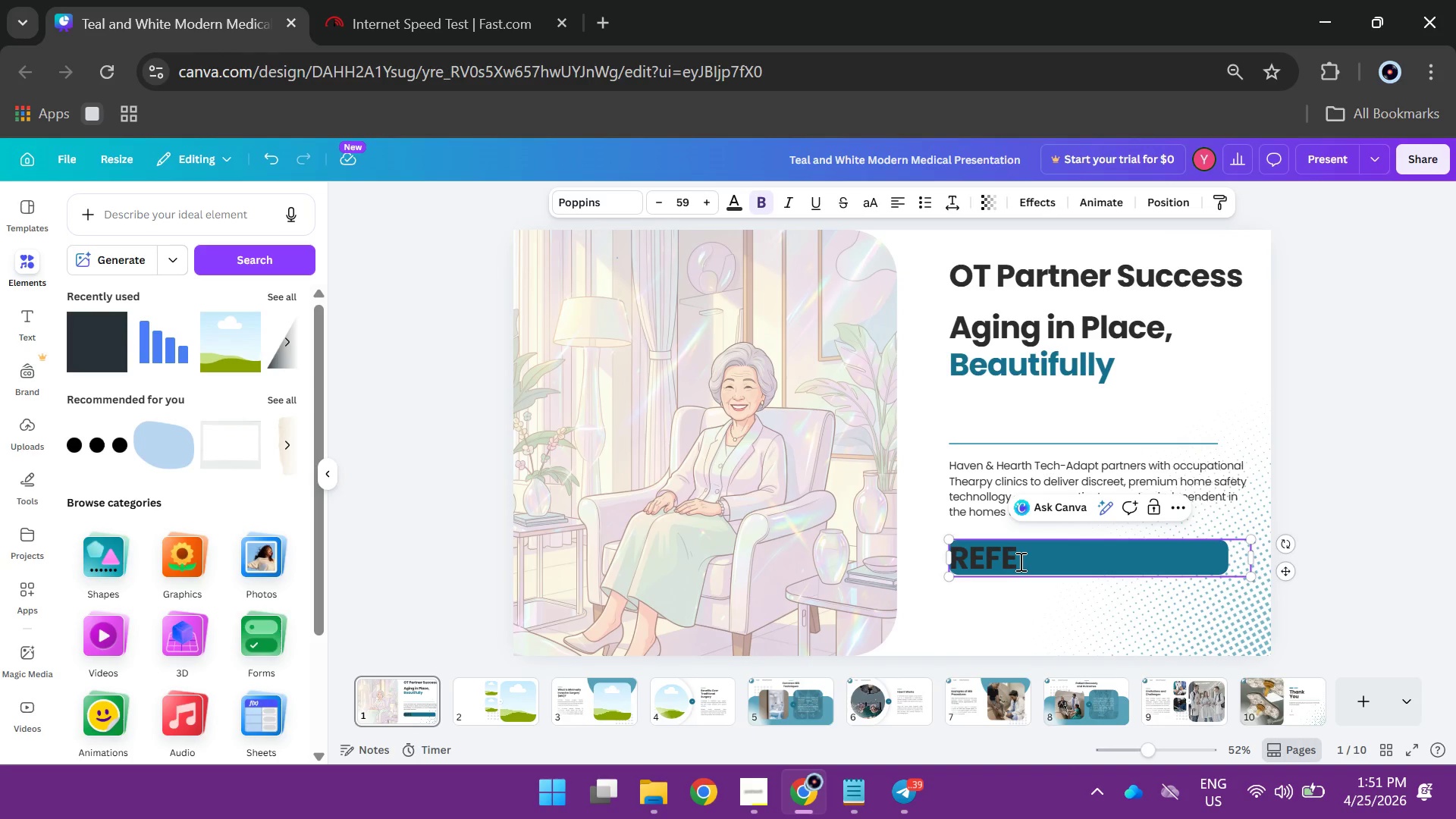 
type(RRAL PARTNERSHIP P)
 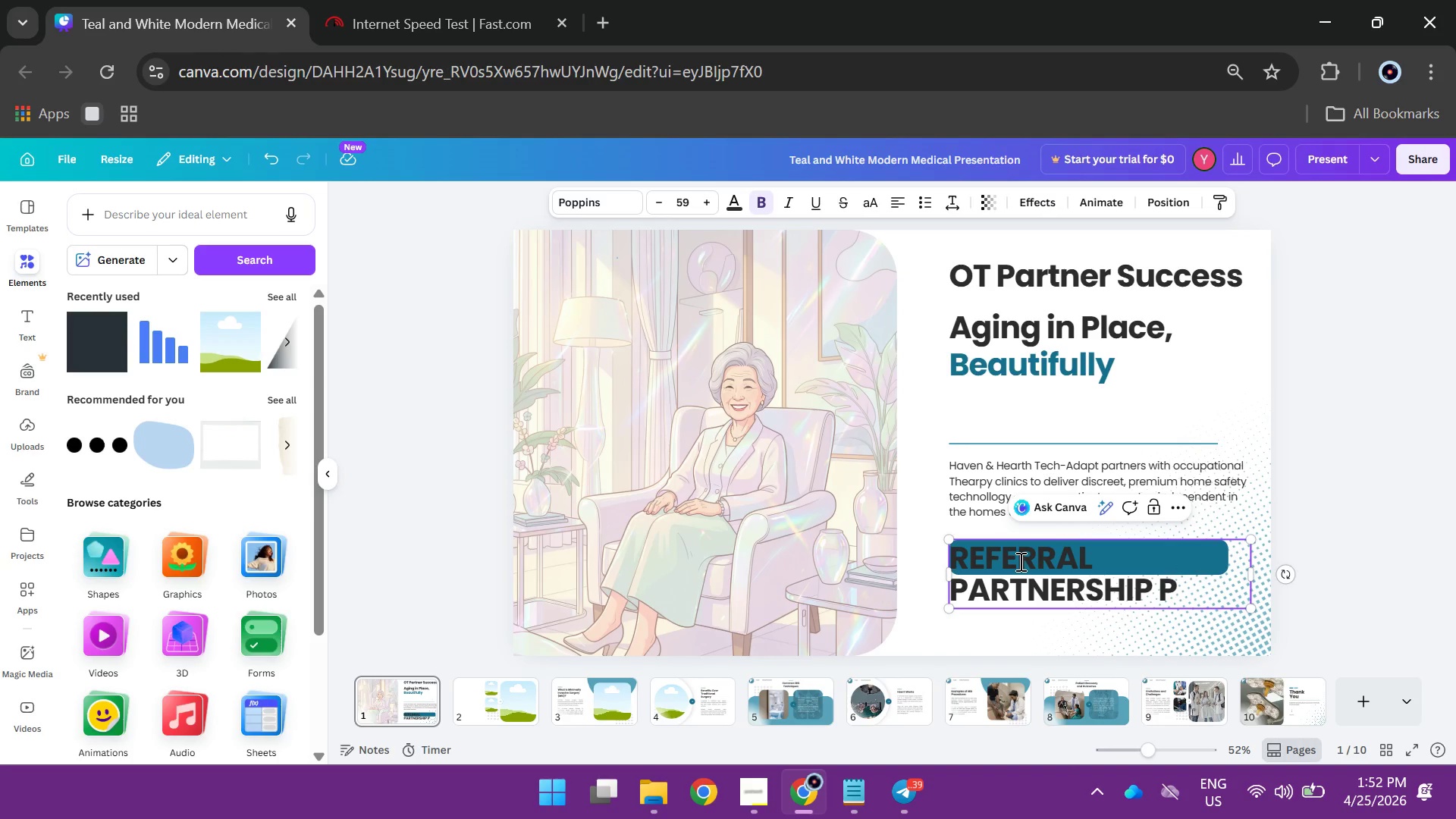 
type(ROPOSAL )
 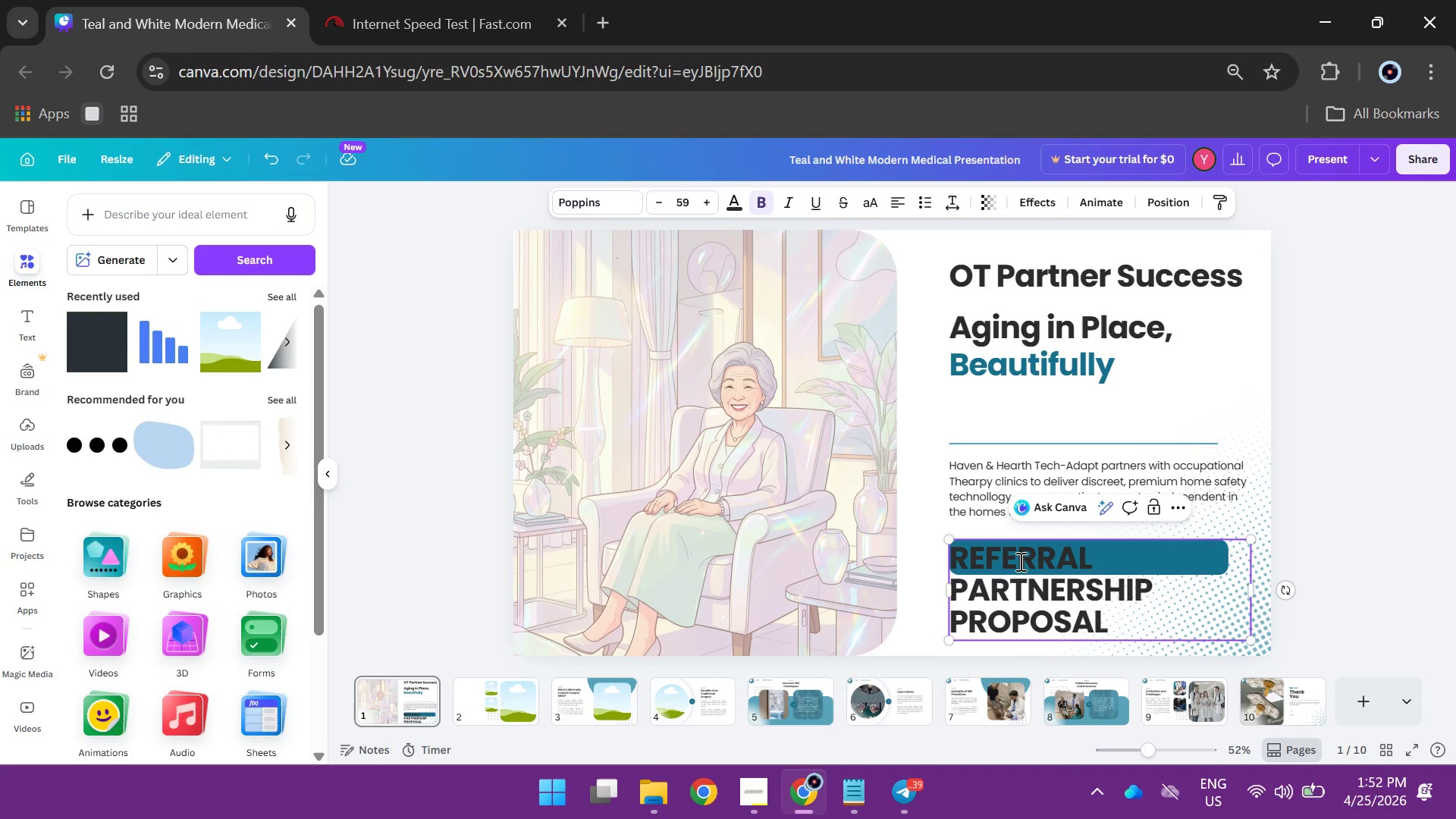 
key(Control+ControlLeft)
 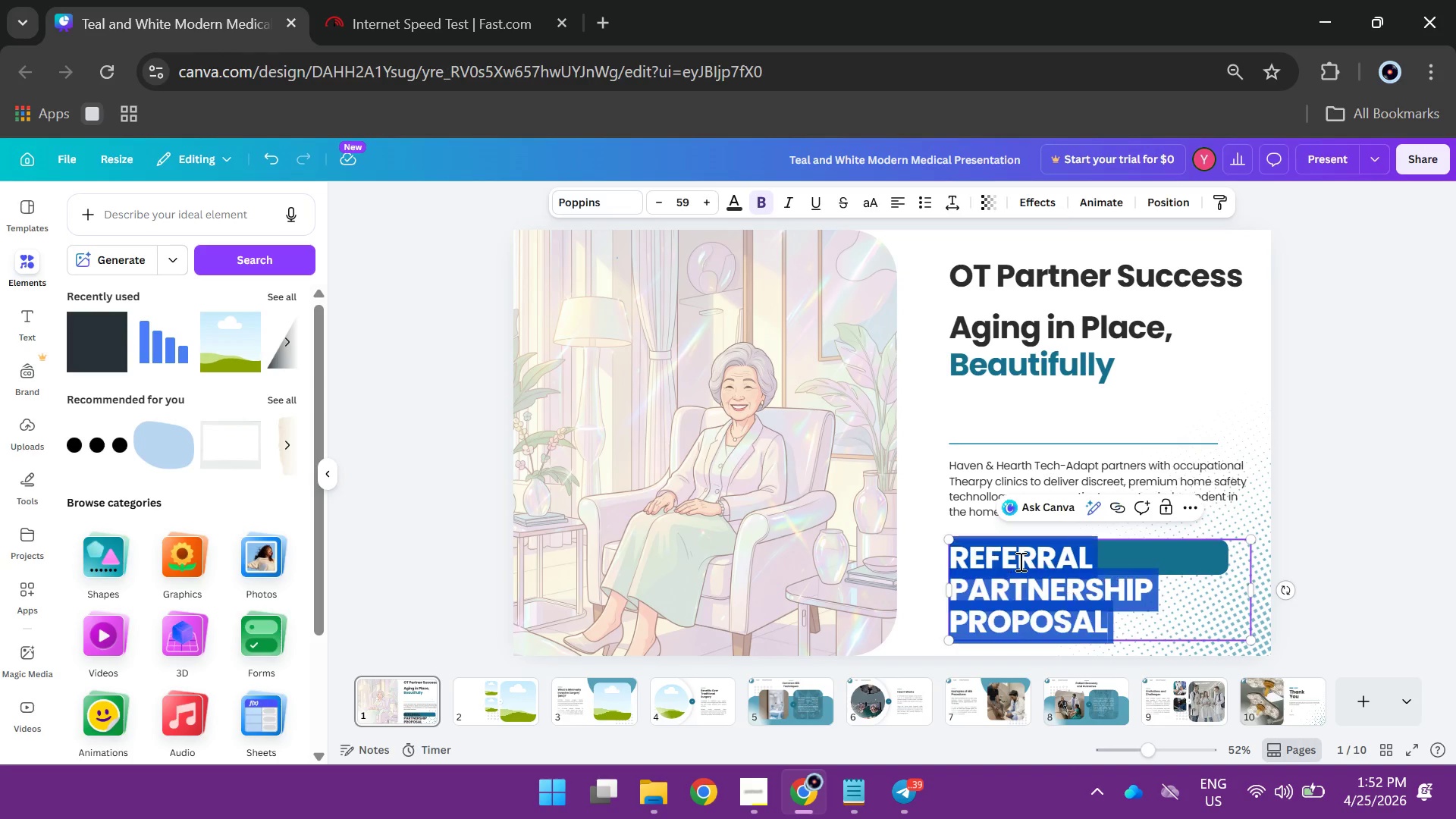 
key(Control+A)
 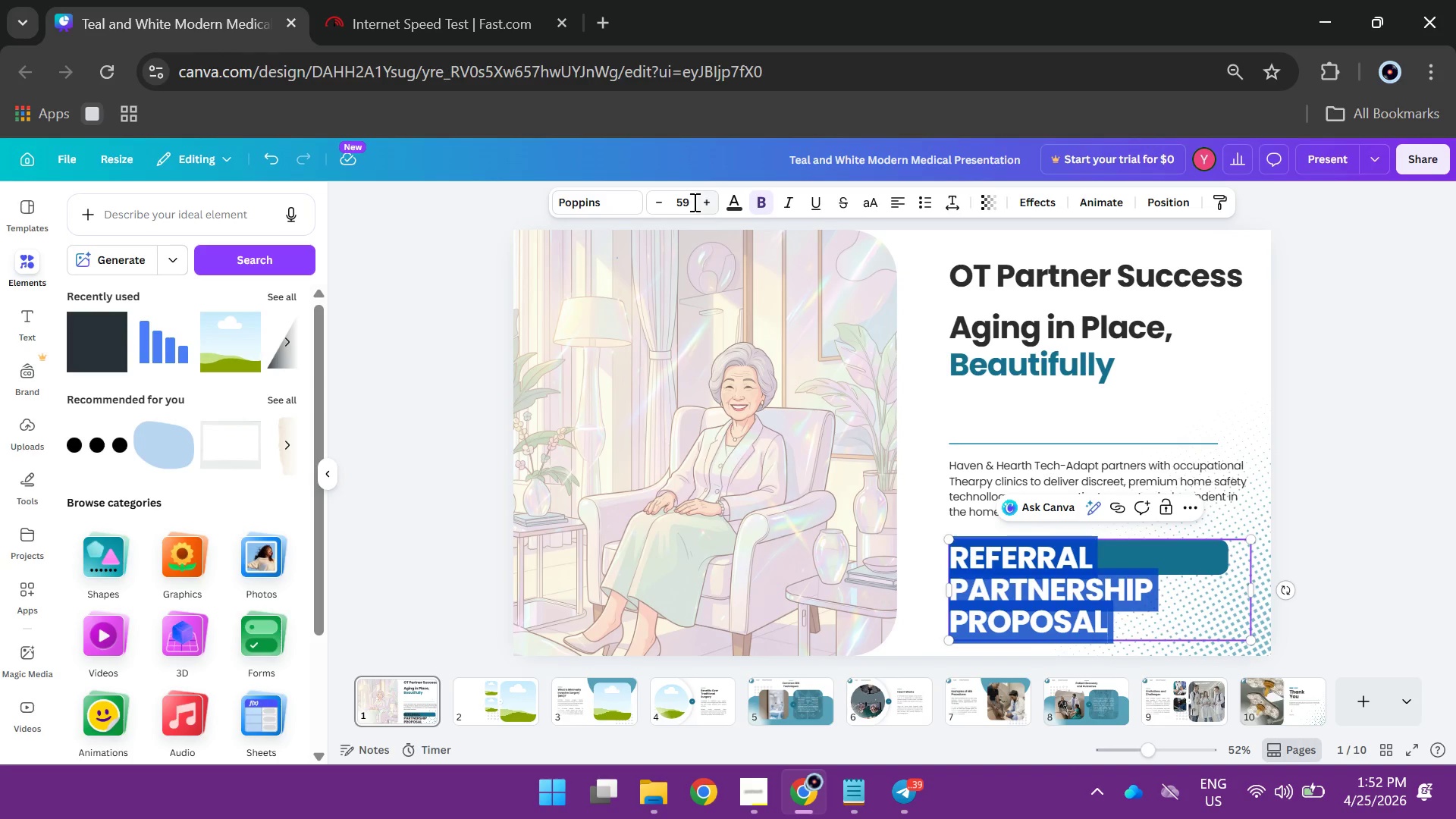 
left_click([682, 202])
 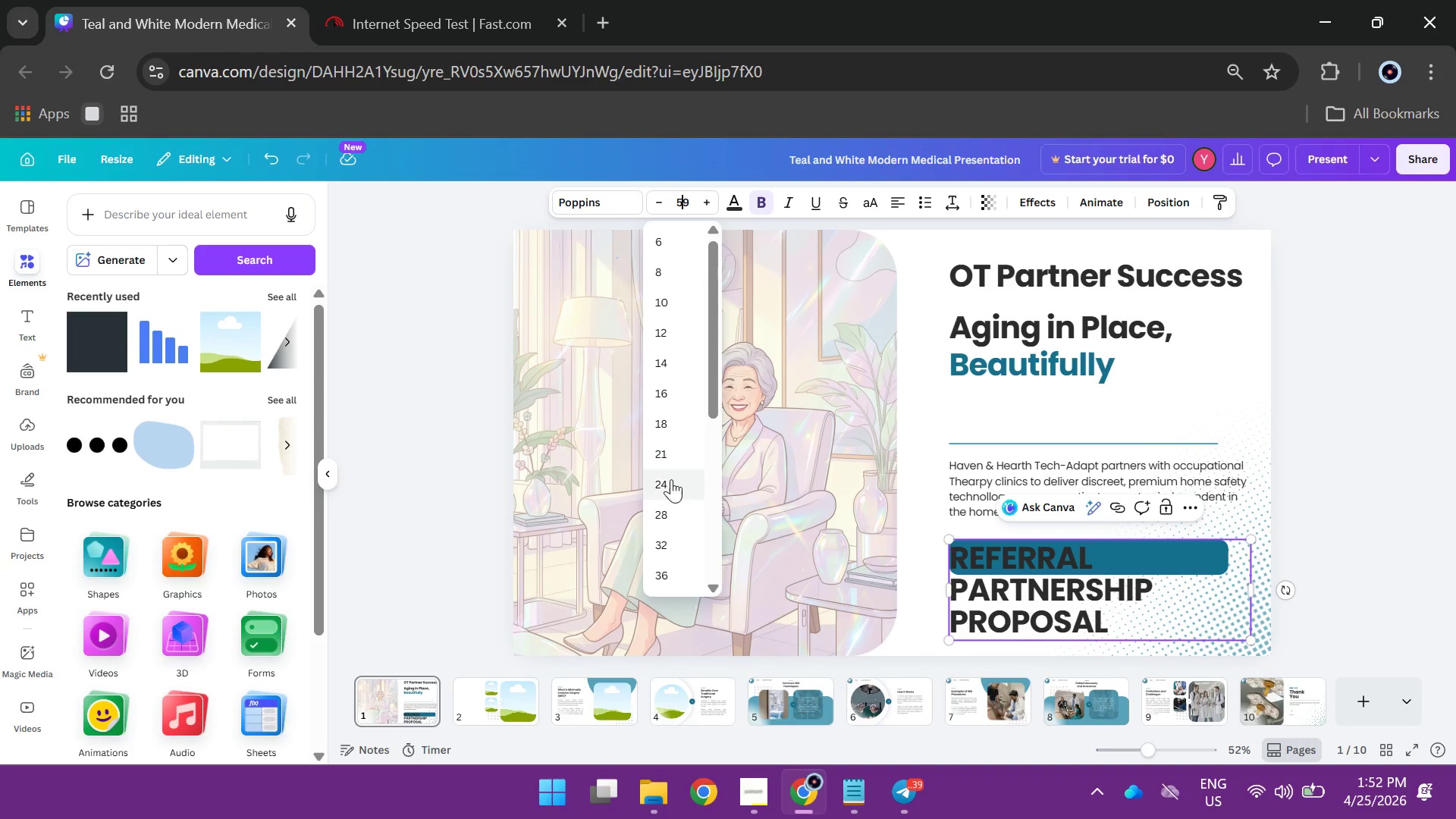 
left_click([671, 479])
 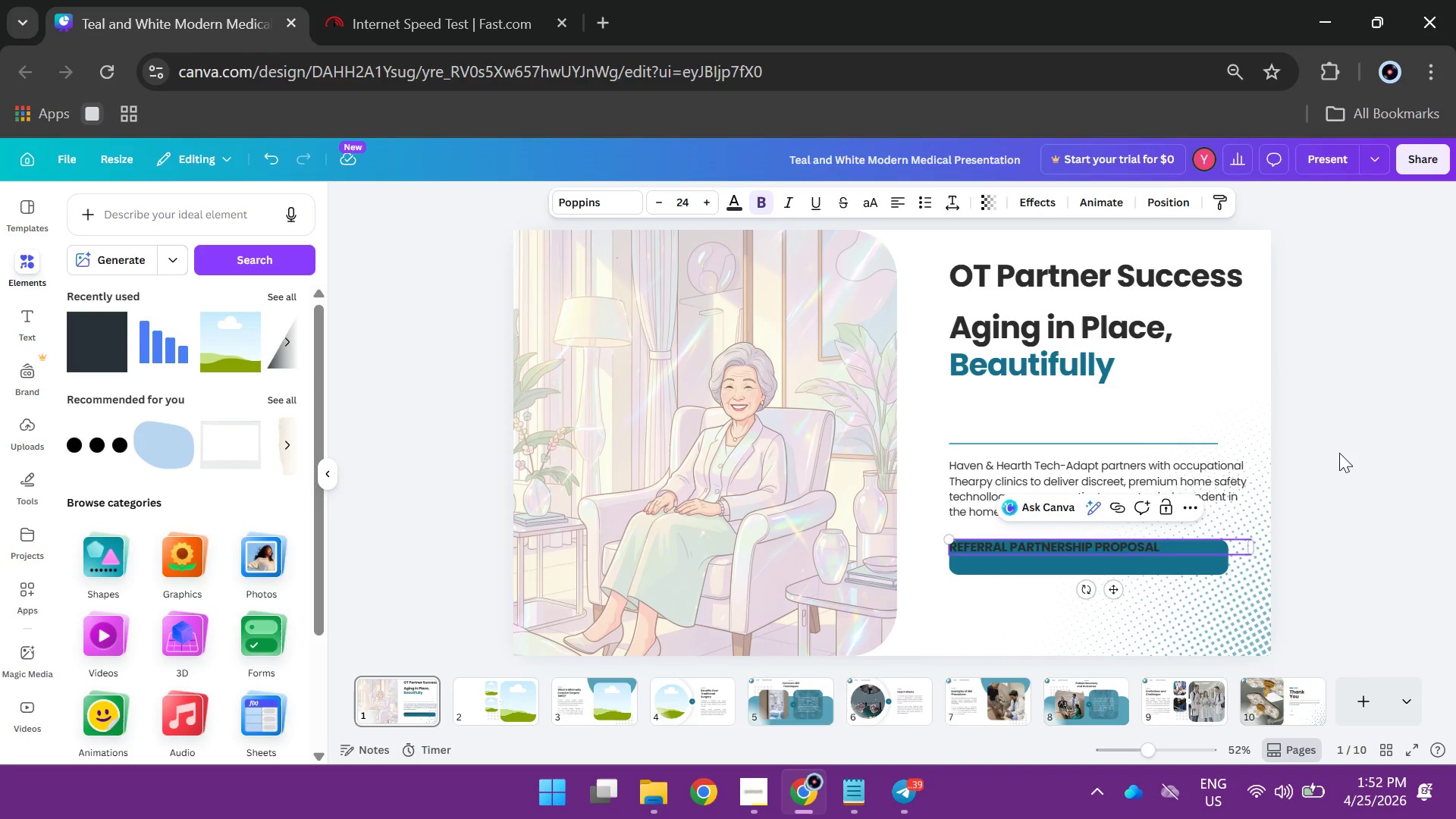 
left_click([1373, 446])
 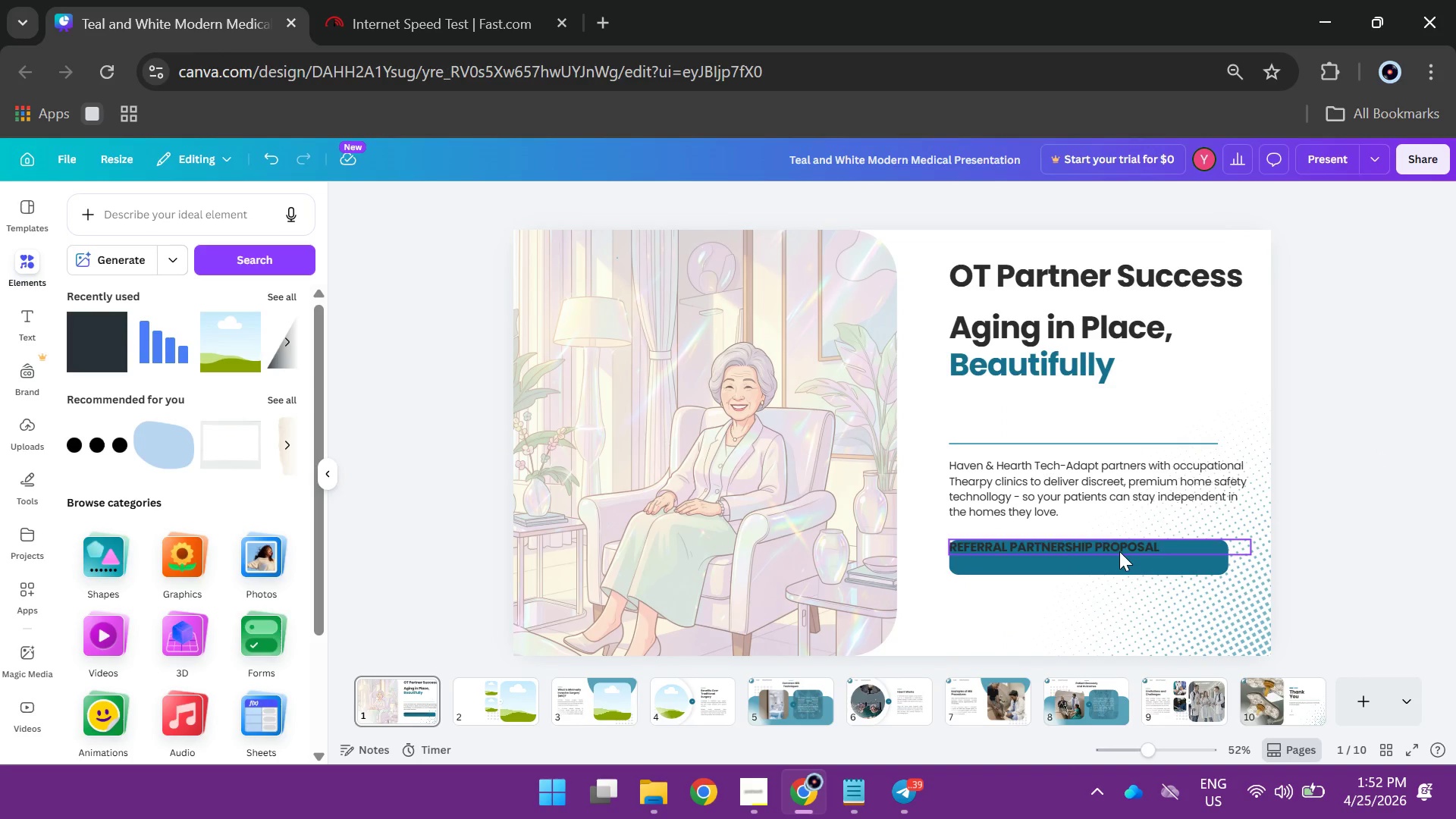 
left_click([1119, 551])
 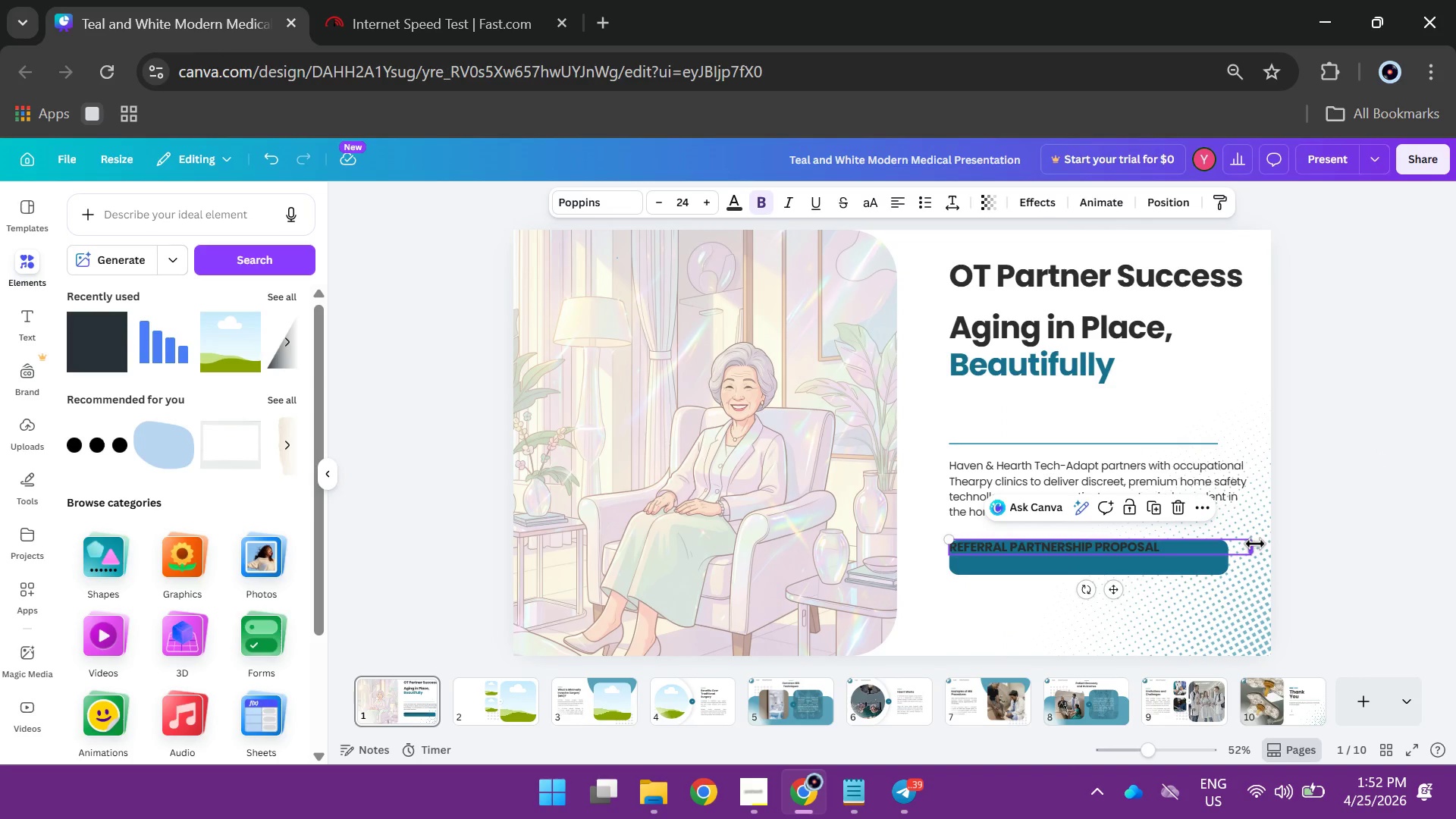 
left_click_drag(start_coordinate=[1255, 544], to_coordinate=[1169, 555])
 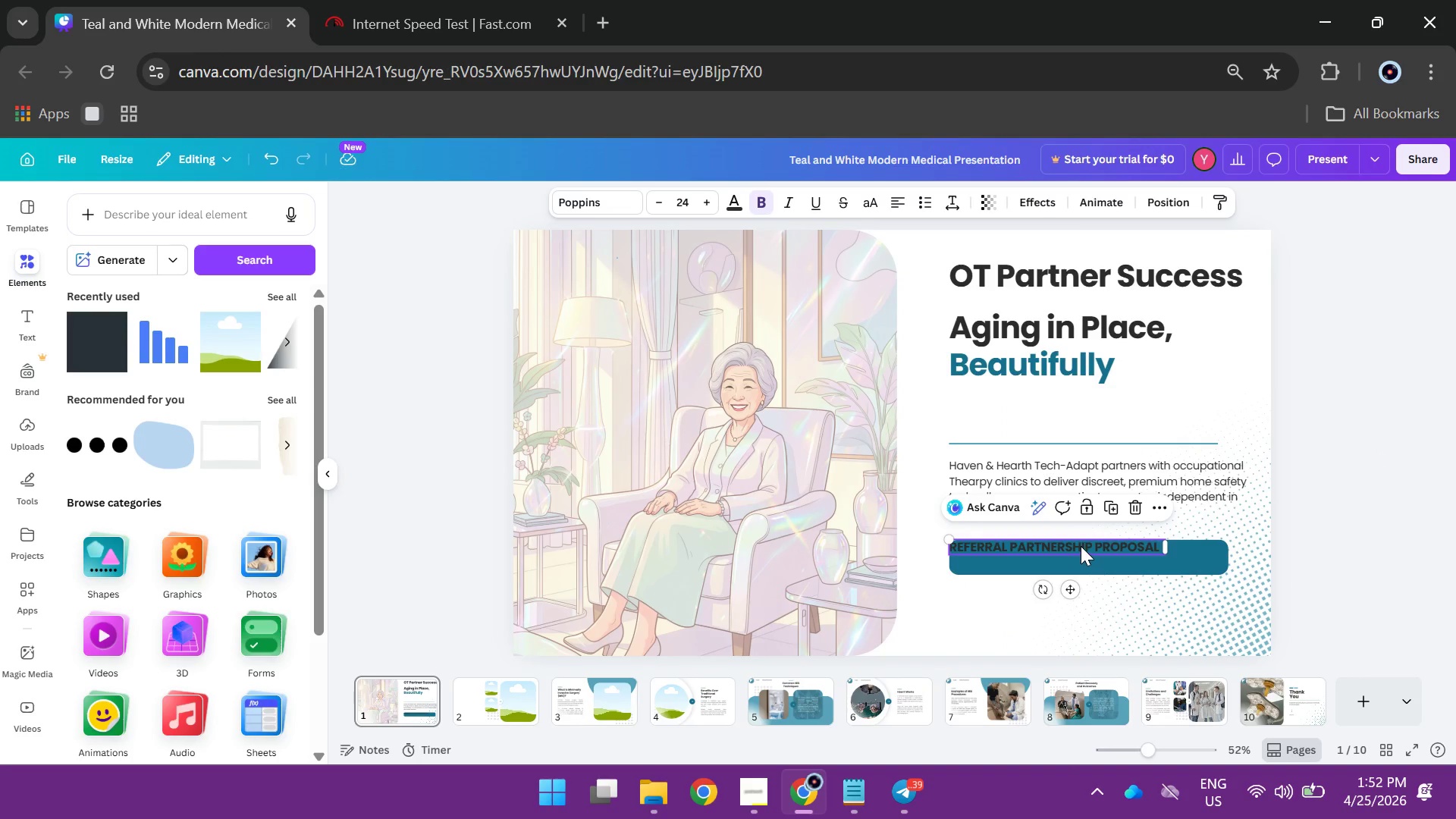 
left_click_drag(start_coordinate=[1081, 545], to_coordinate=[1092, 551])
 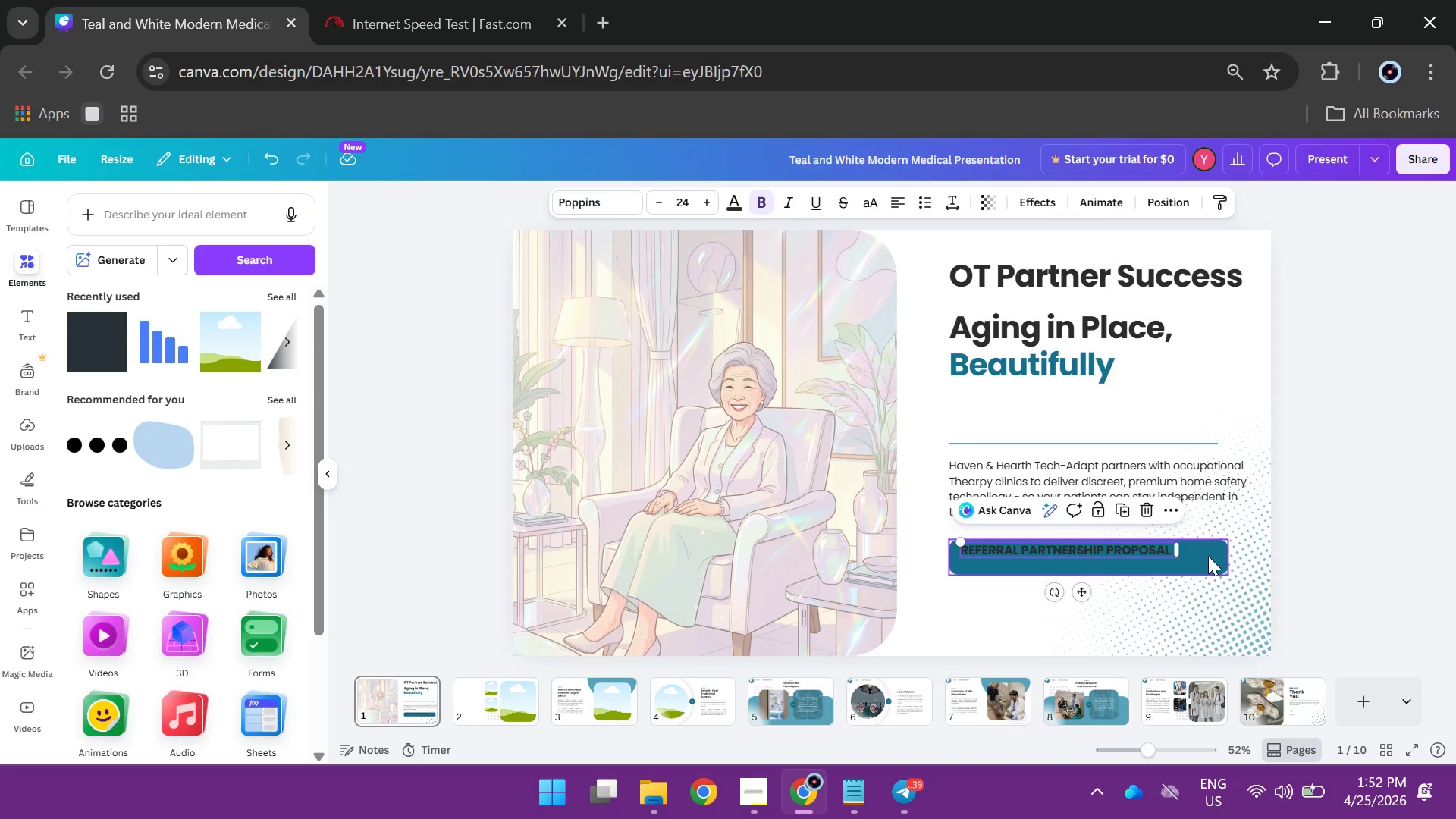 
left_click([1208, 556])
 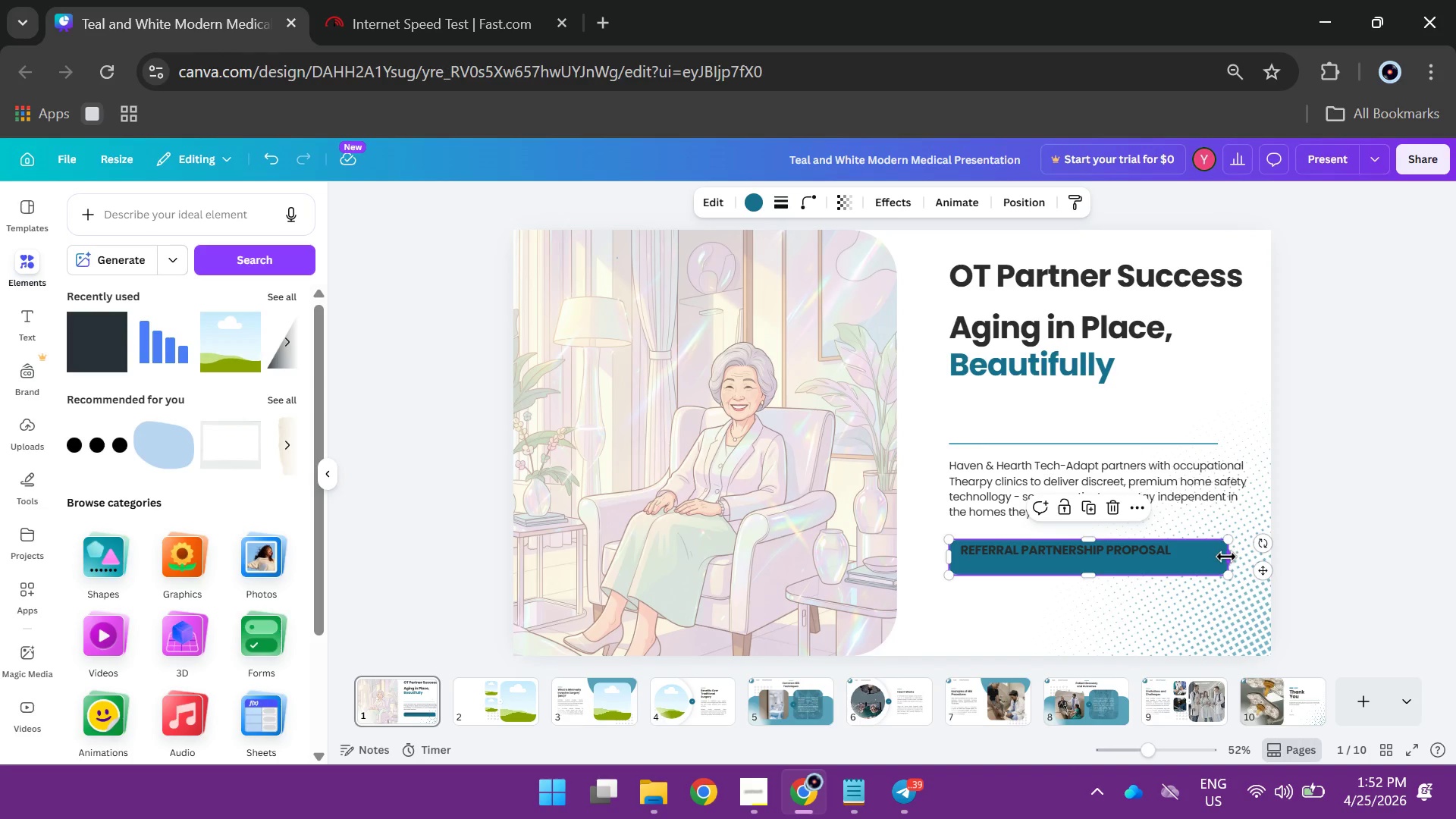 
left_click_drag(start_coordinate=[1226, 557], to_coordinate=[1183, 557])
 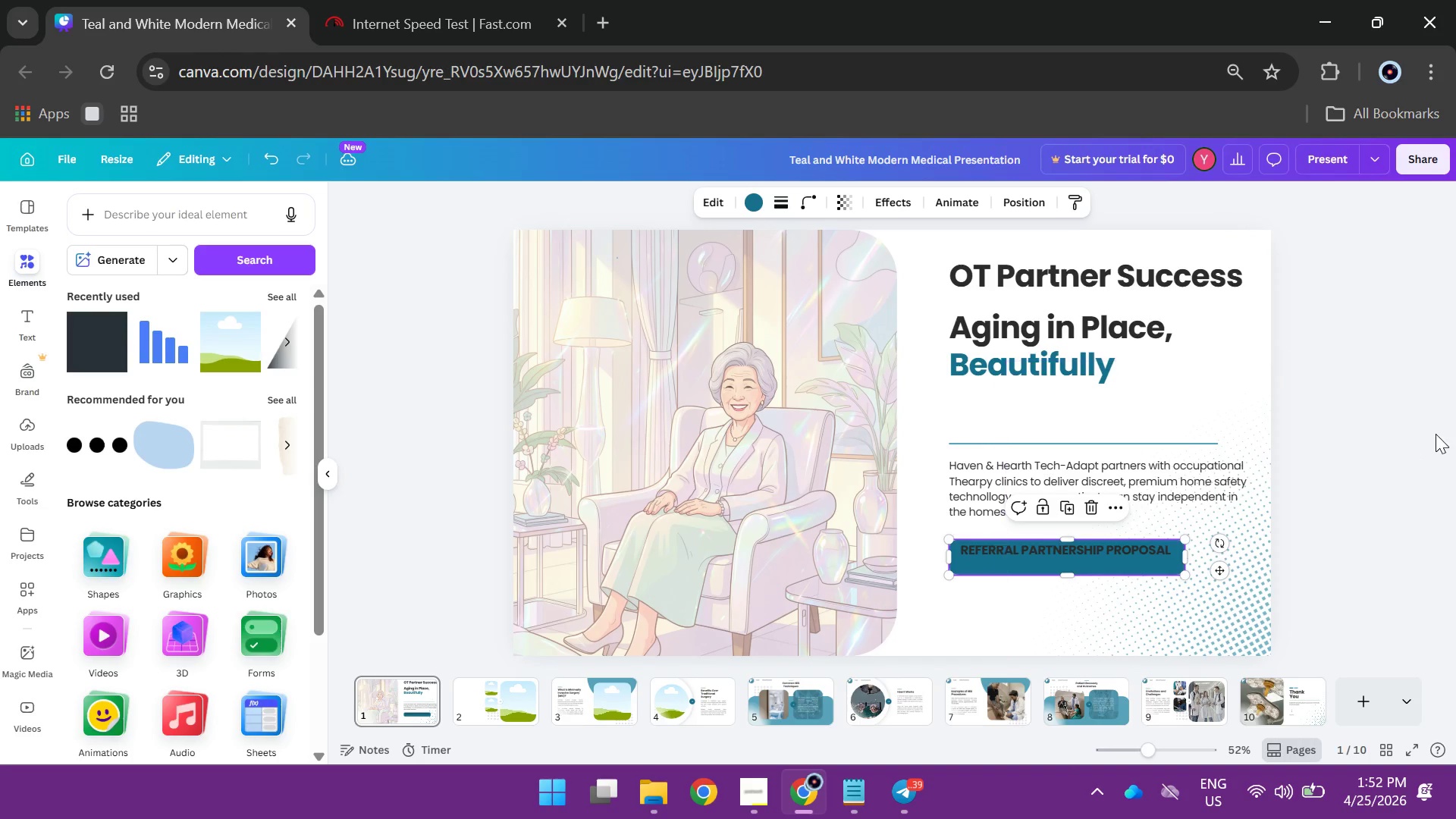 
left_click([1436, 434])
 